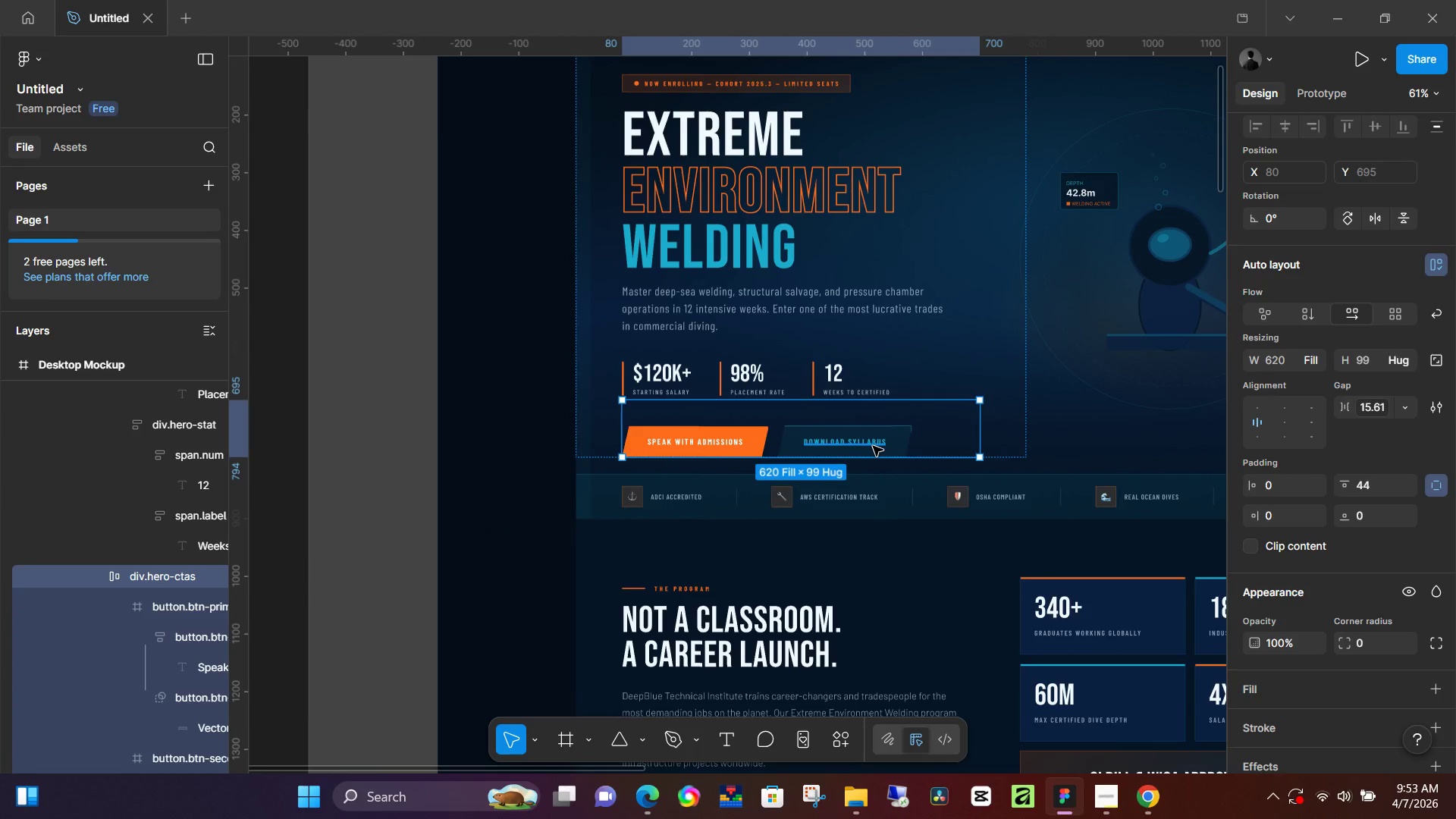 
key(Control+C)
 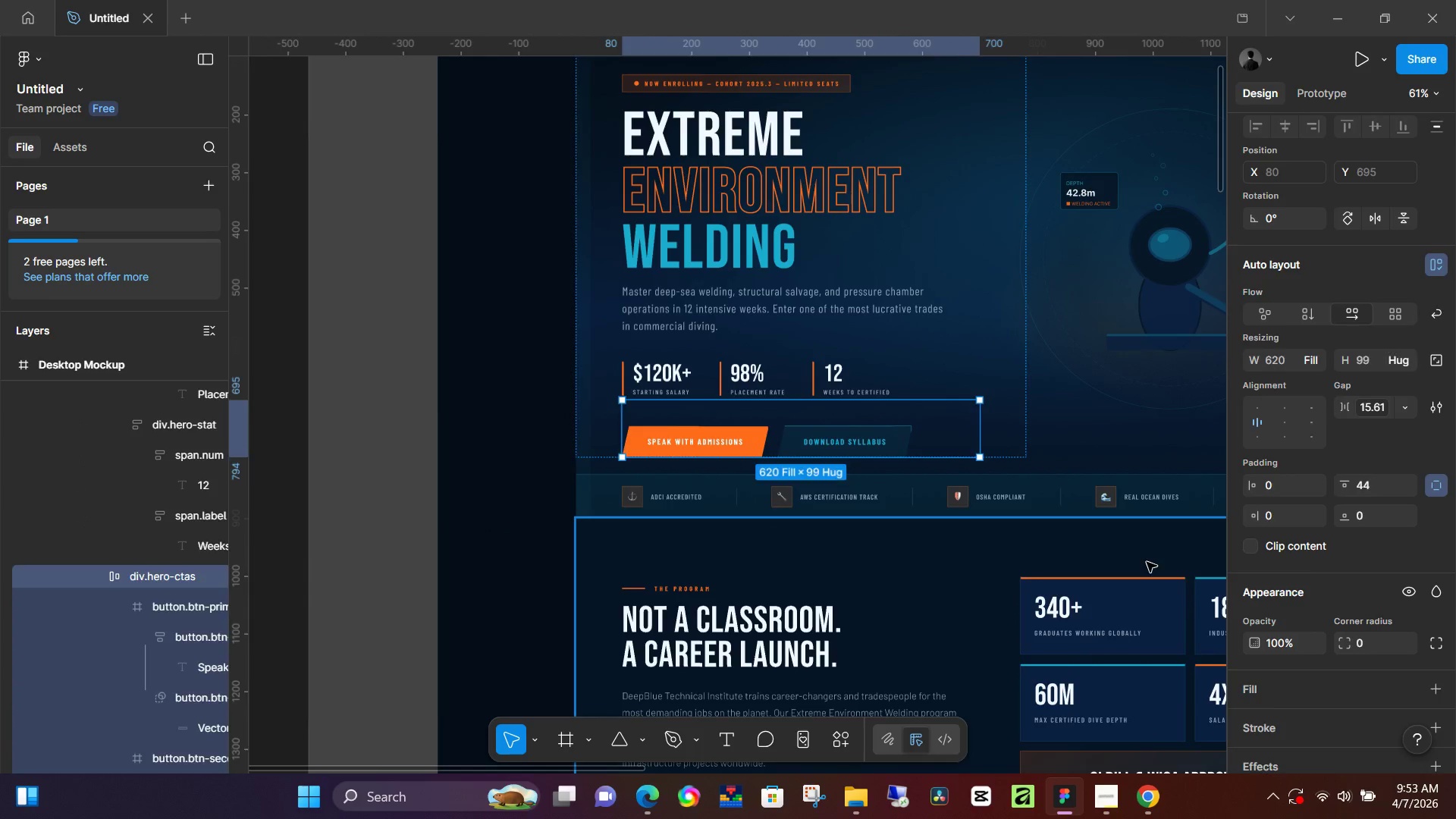 
hold_key(key=Space, duration=1.22)
 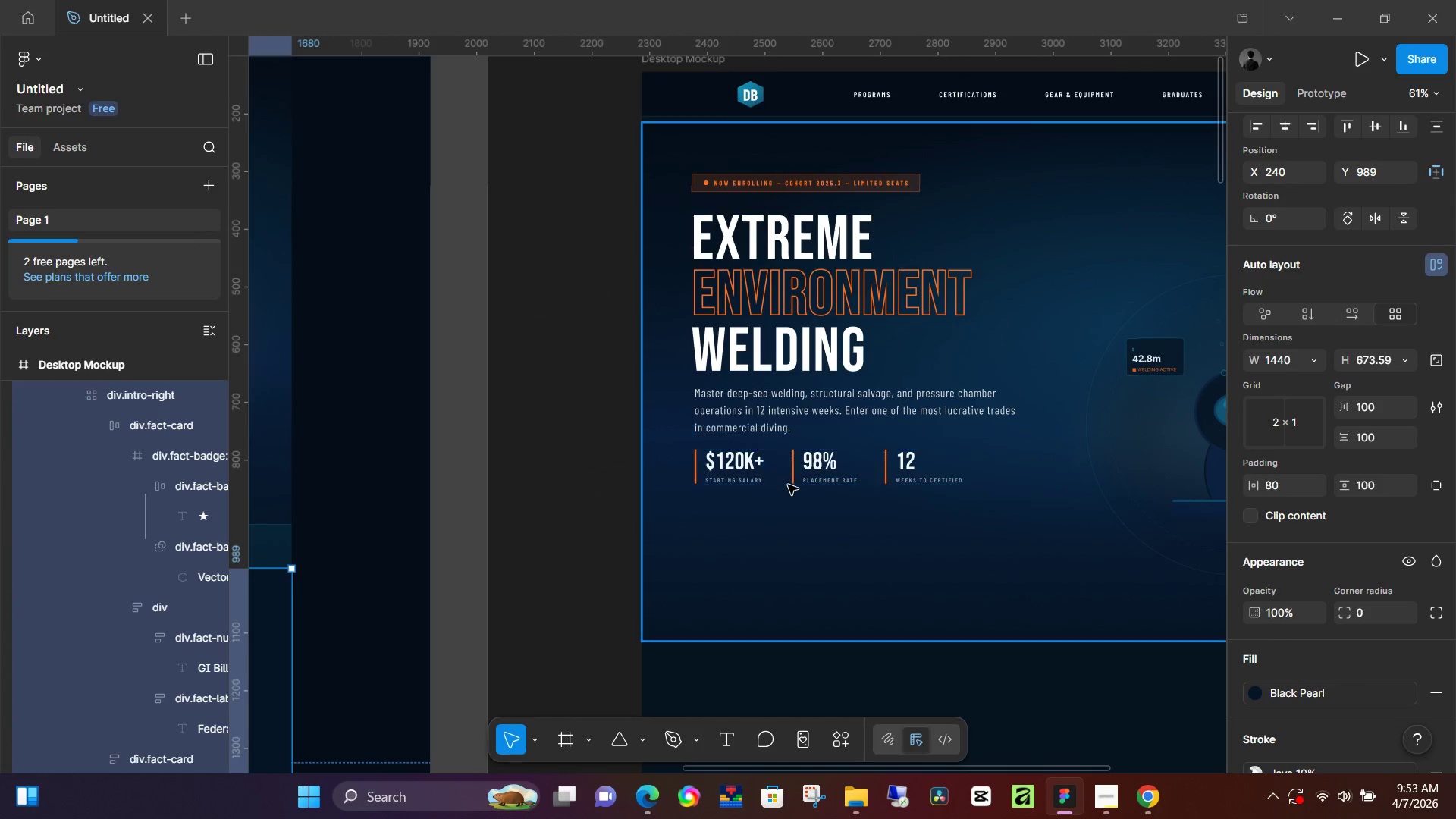 
left_click_drag(start_coordinate=[1120, 551], to_coordinate=[453, 535])
 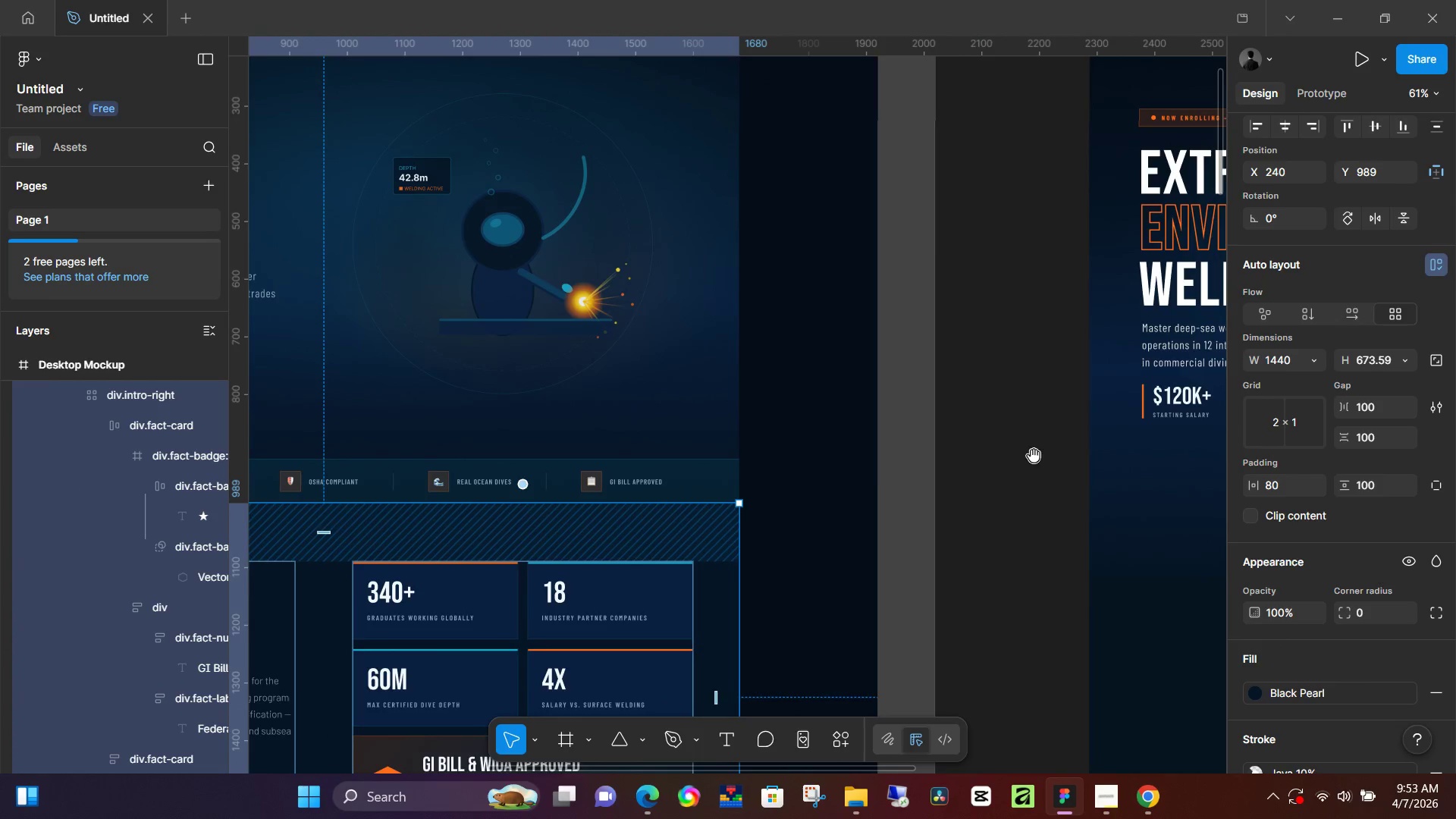 
left_click_drag(start_coordinate=[1034, 456], to_coordinate=[585, 521])
 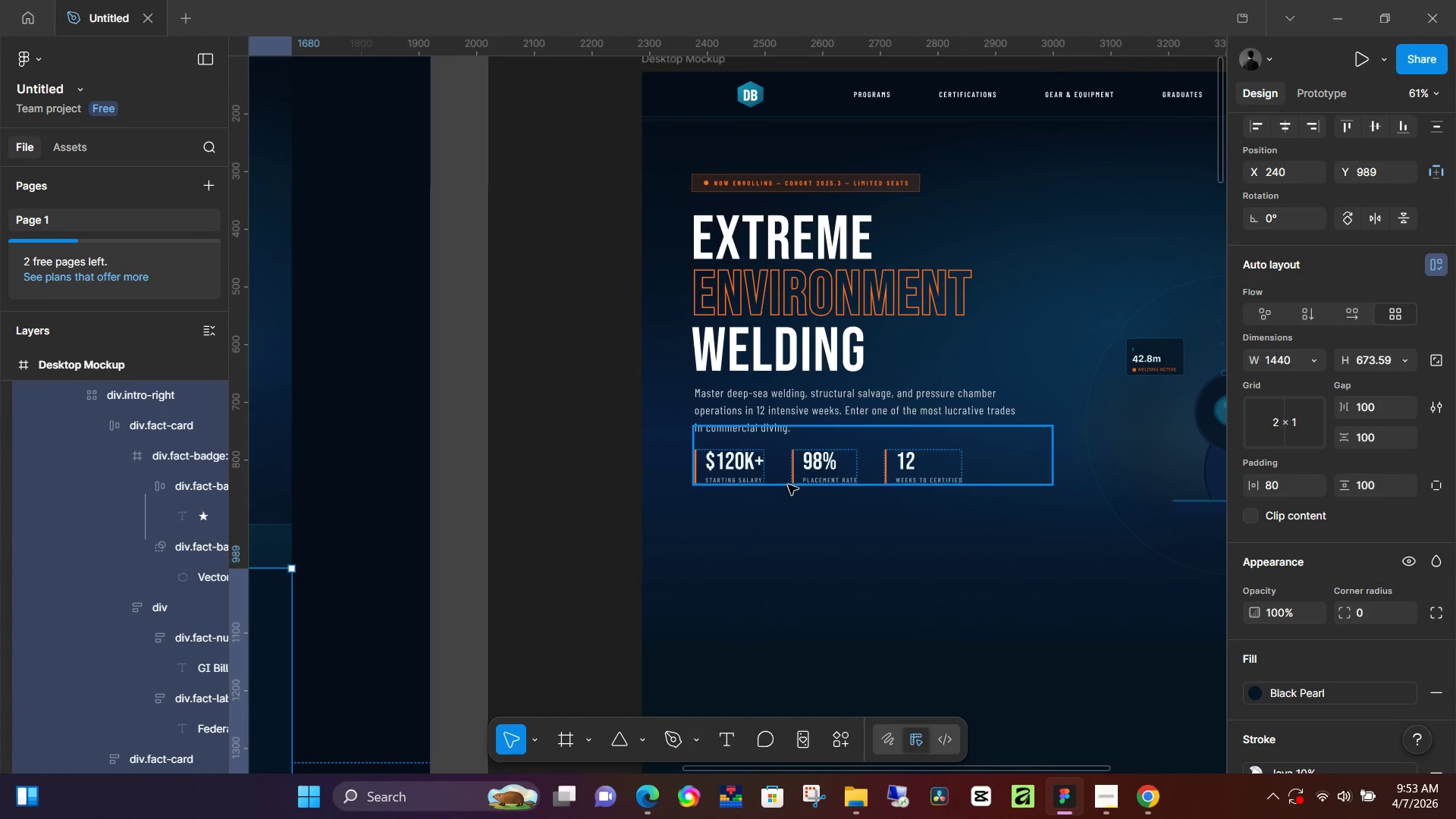 
hold_key(key=ControlLeft, duration=0.47)
scroll: coordinate [788, 485], scroll_direction: up, amount: 1.0
 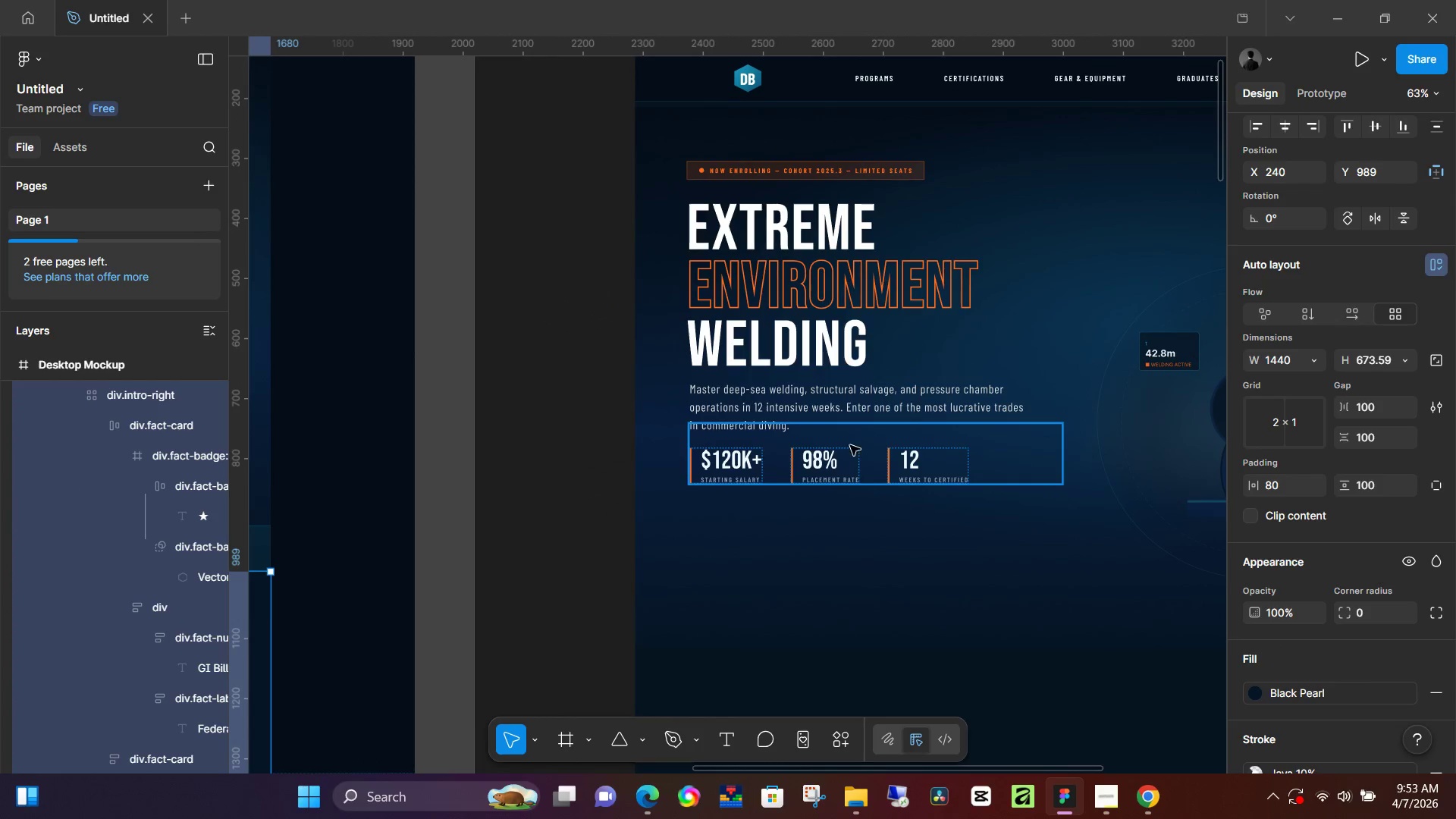 
left_click([880, 437])
 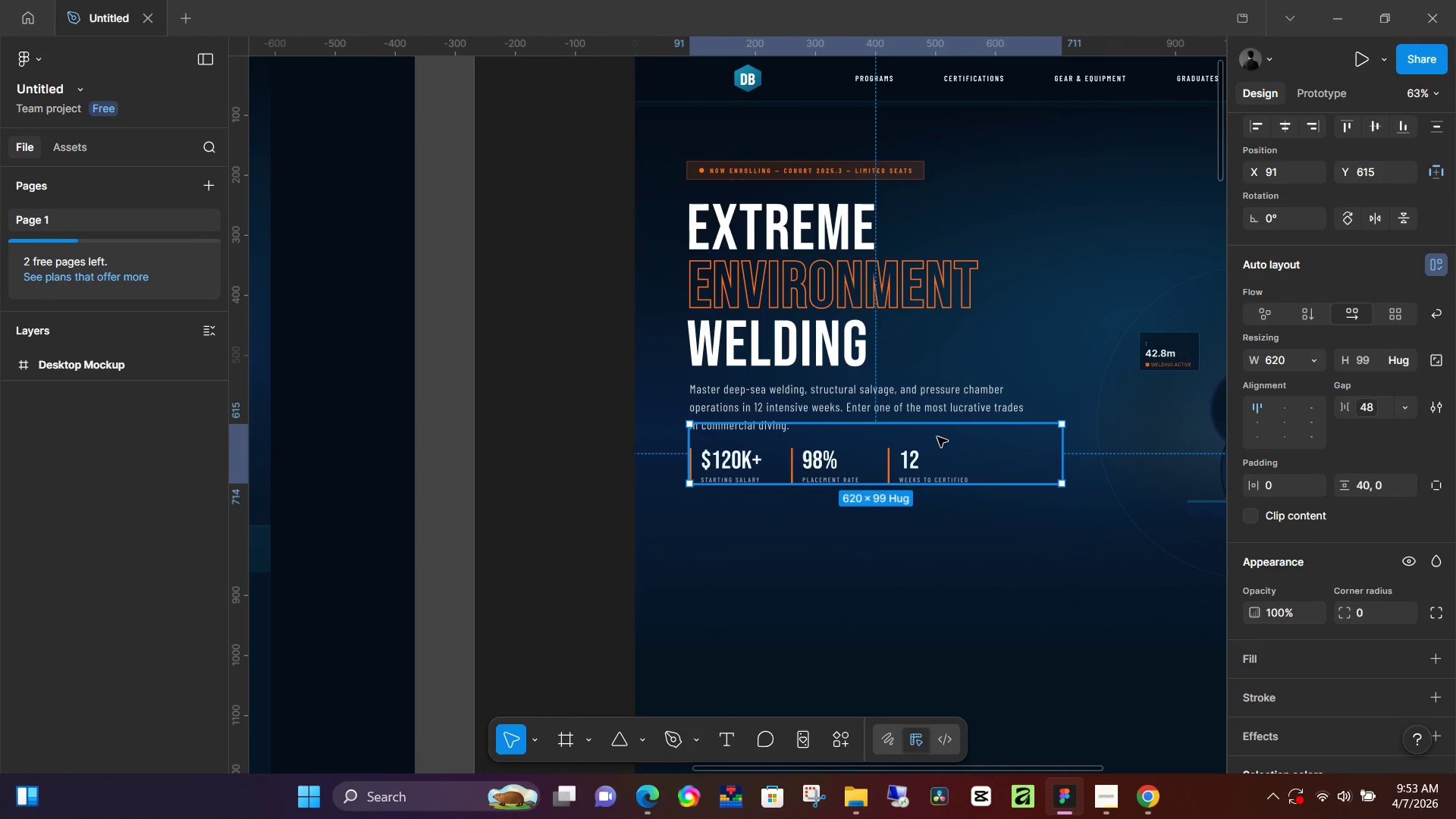 
left_click_drag(start_coordinate=[940, 437], to_coordinate=[956, 521])
 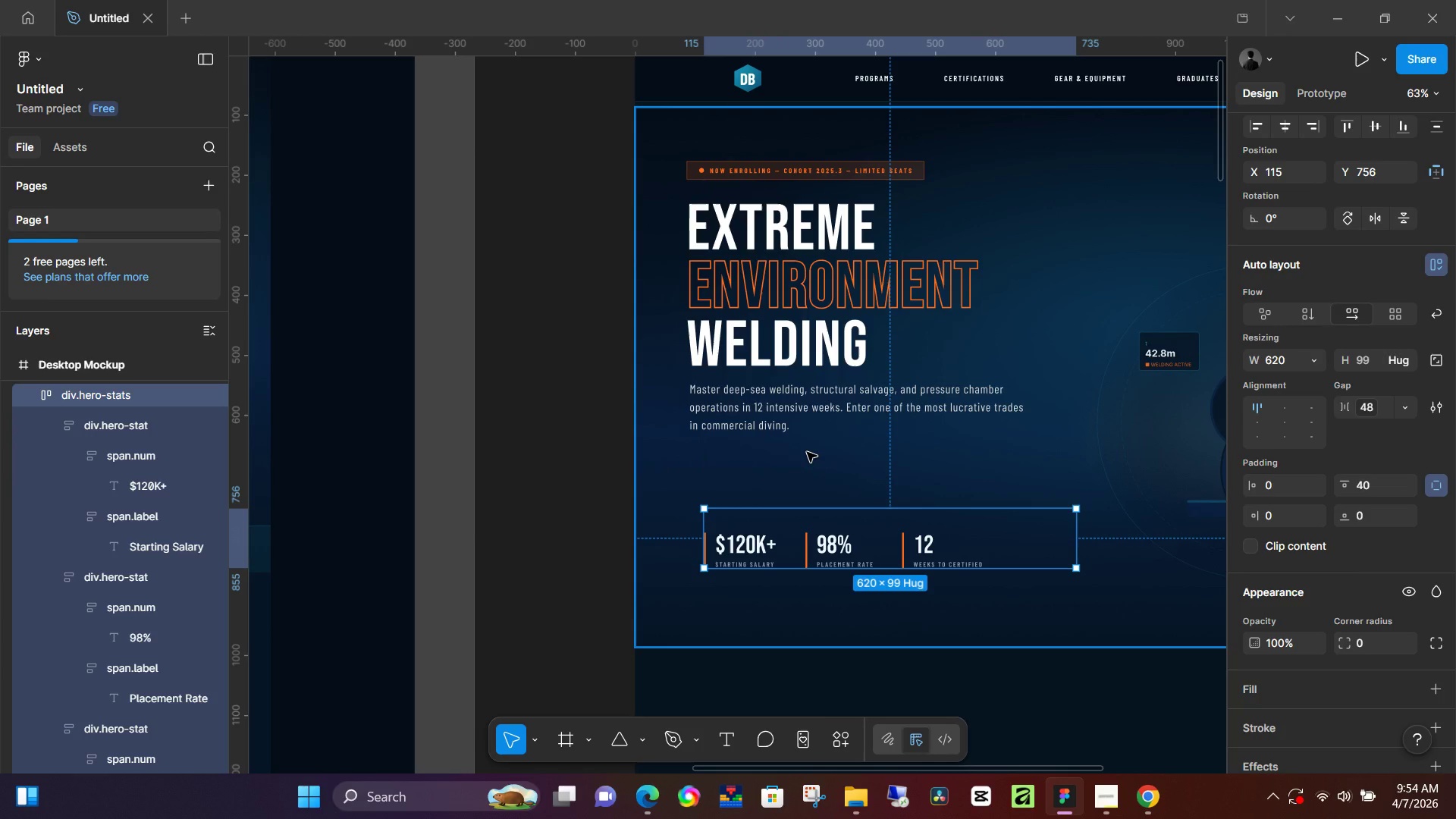 
key(Control+Z)
 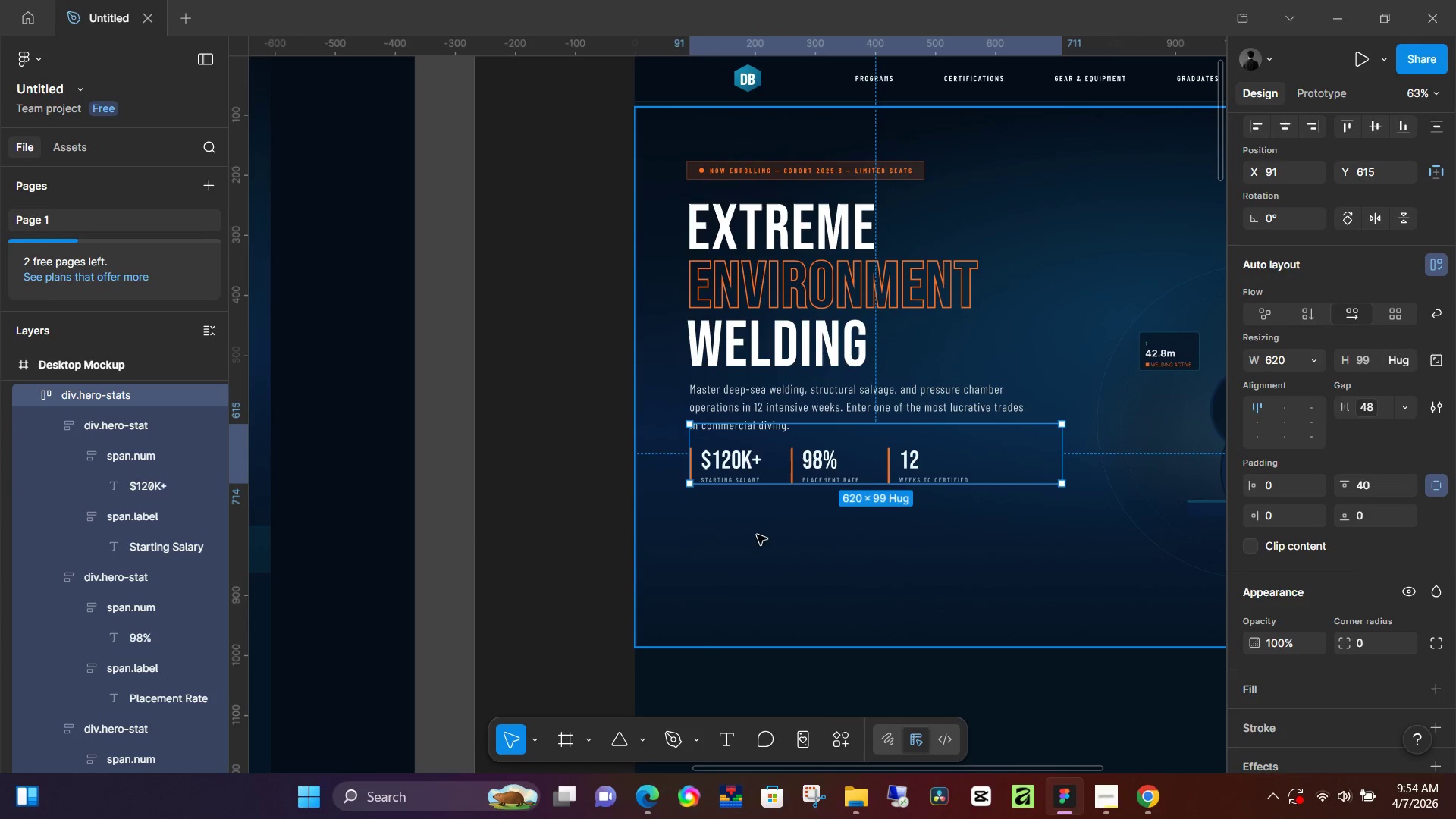 
left_click([755, 551])
 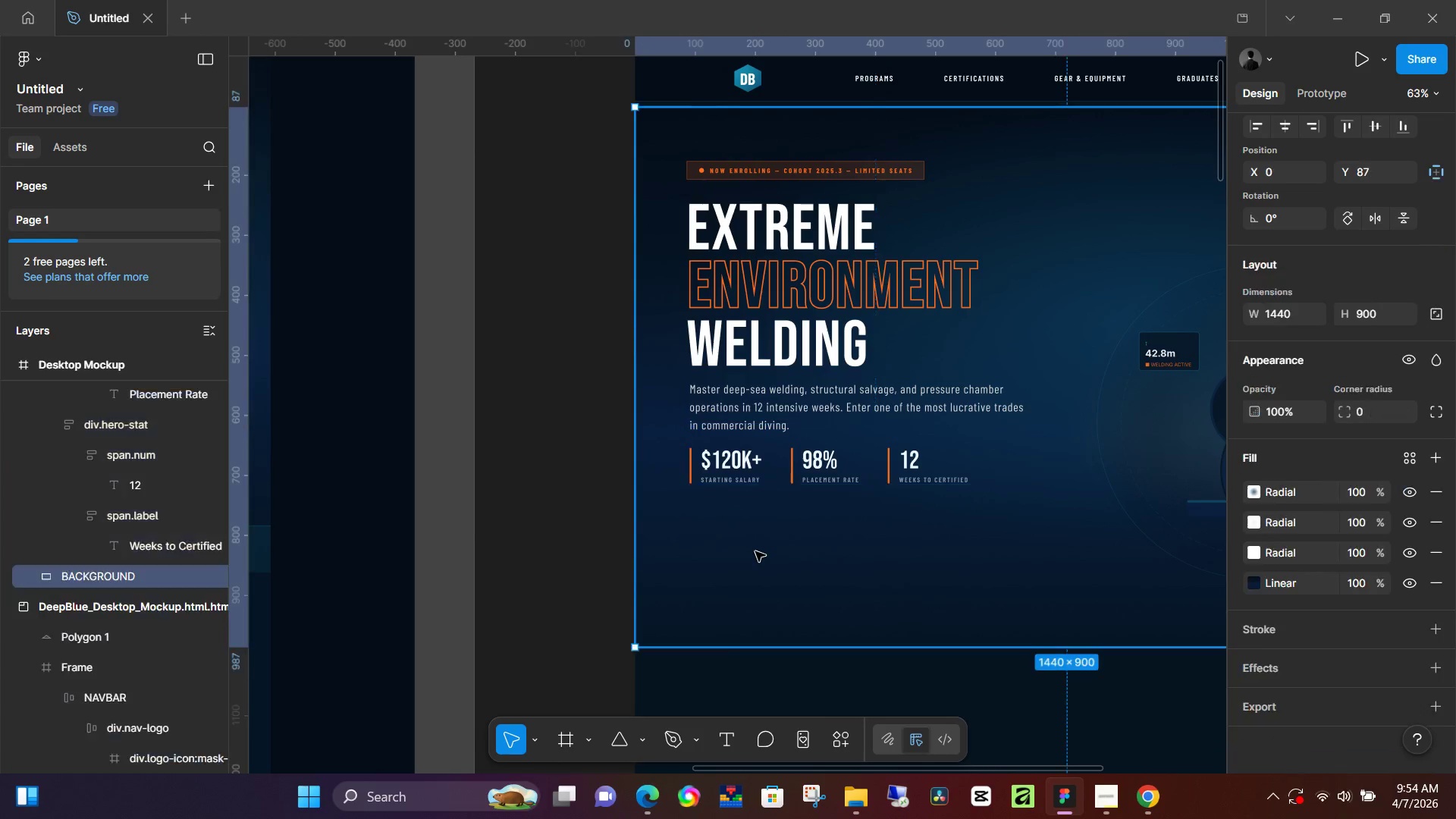 
key(Control+ControlLeft)
 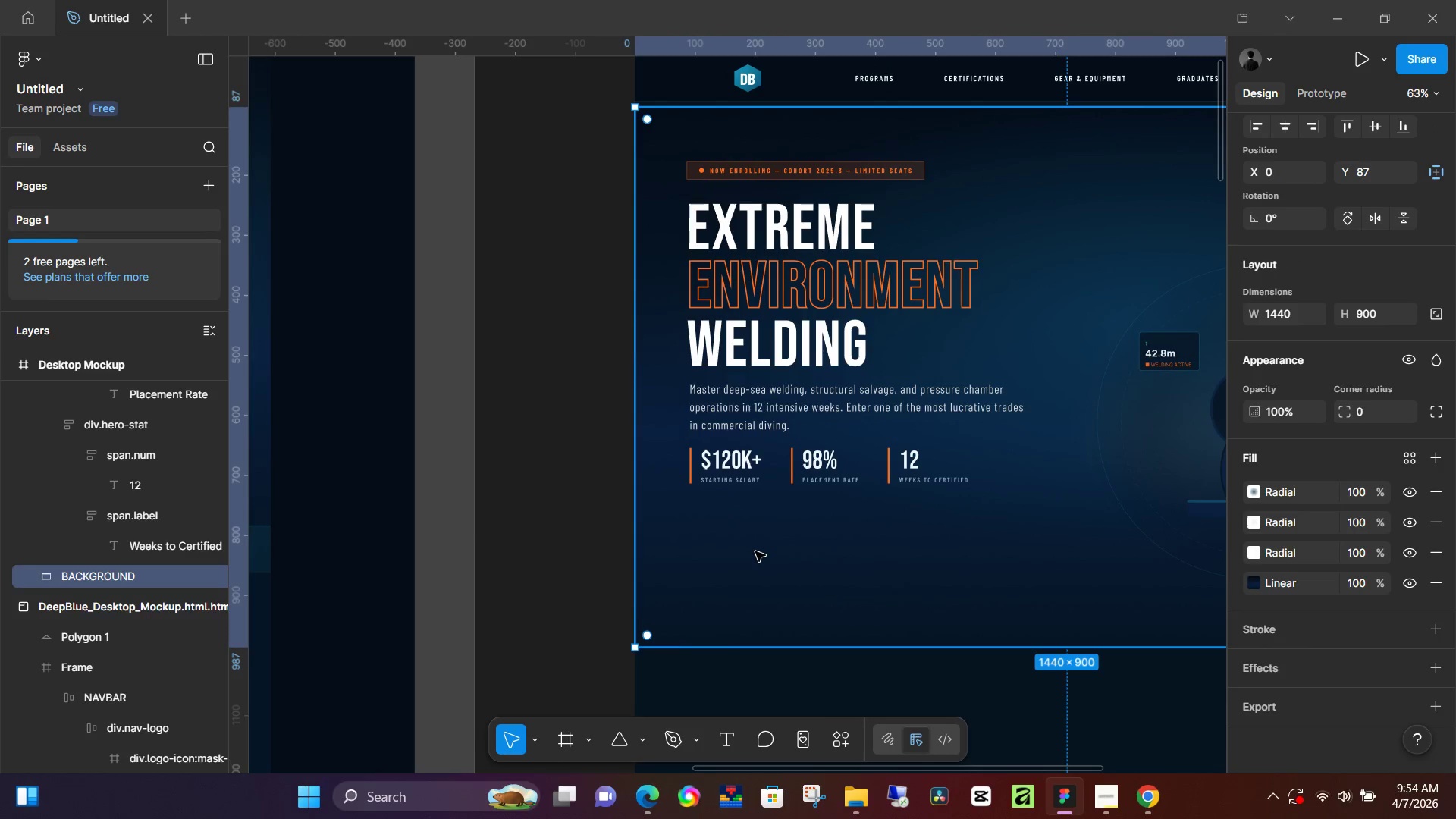 
key(Control+V)
 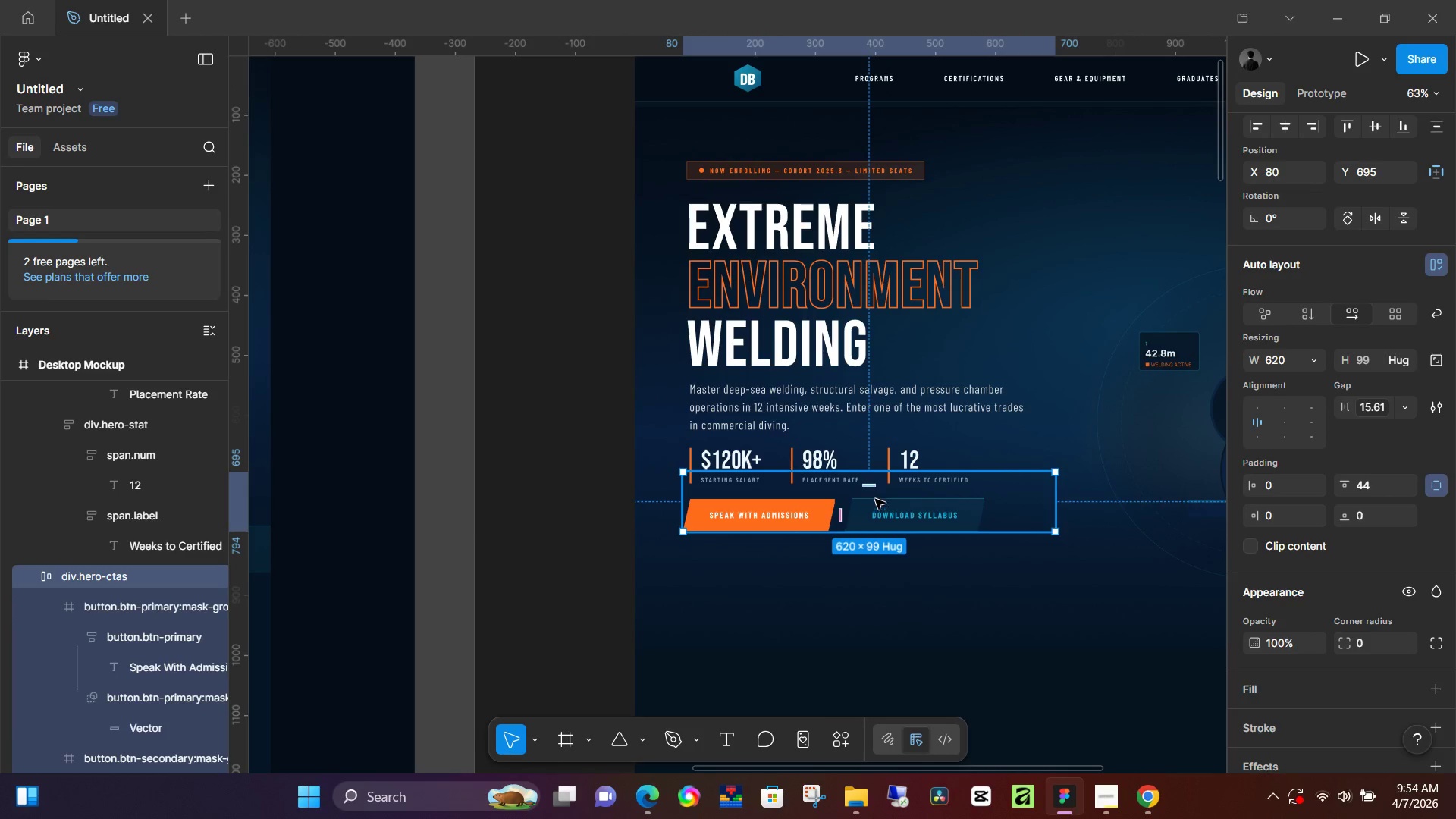 
left_click_drag(start_coordinate=[883, 489], to_coordinate=[885, 498])
 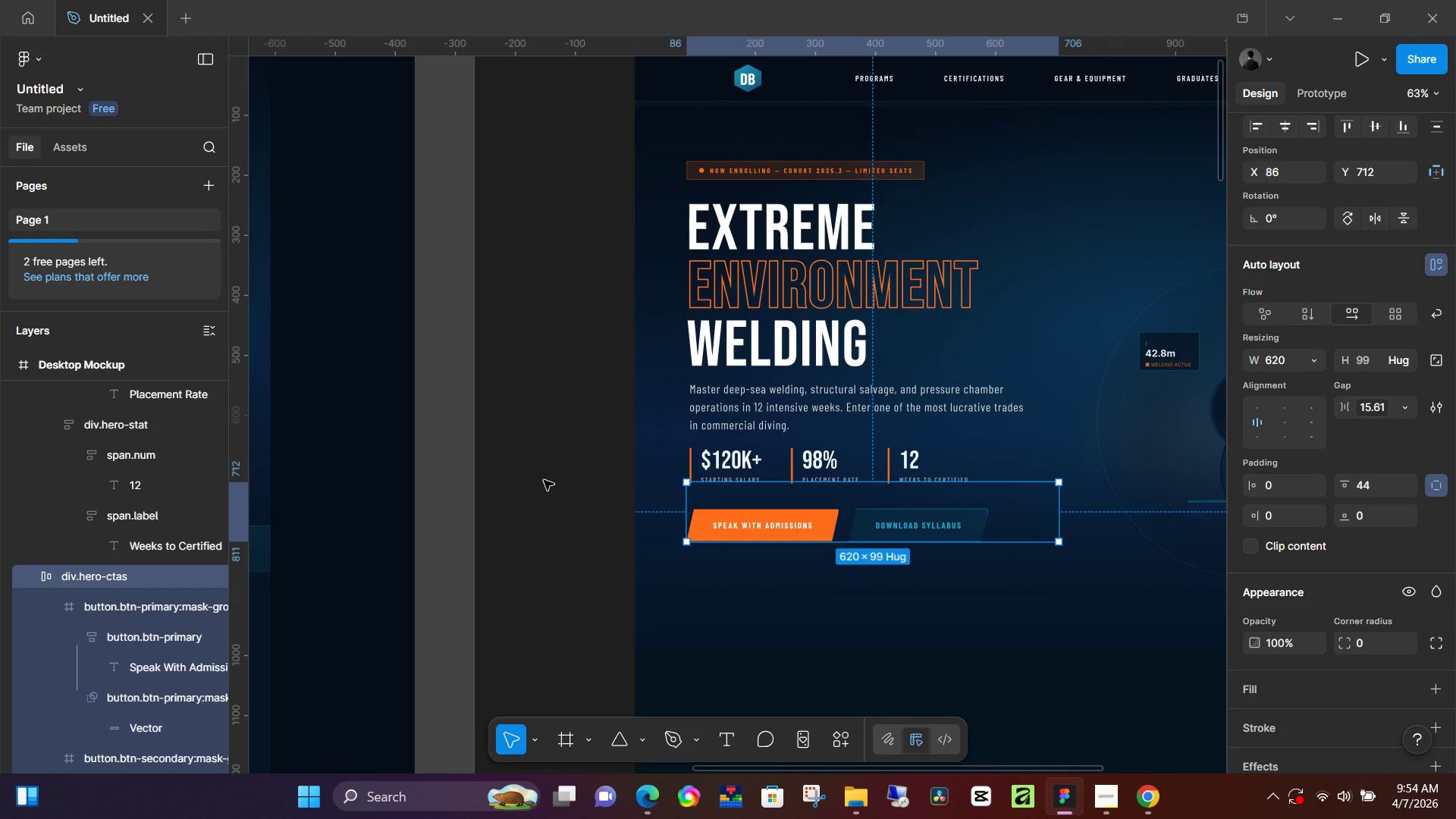 
left_click([544, 480])
 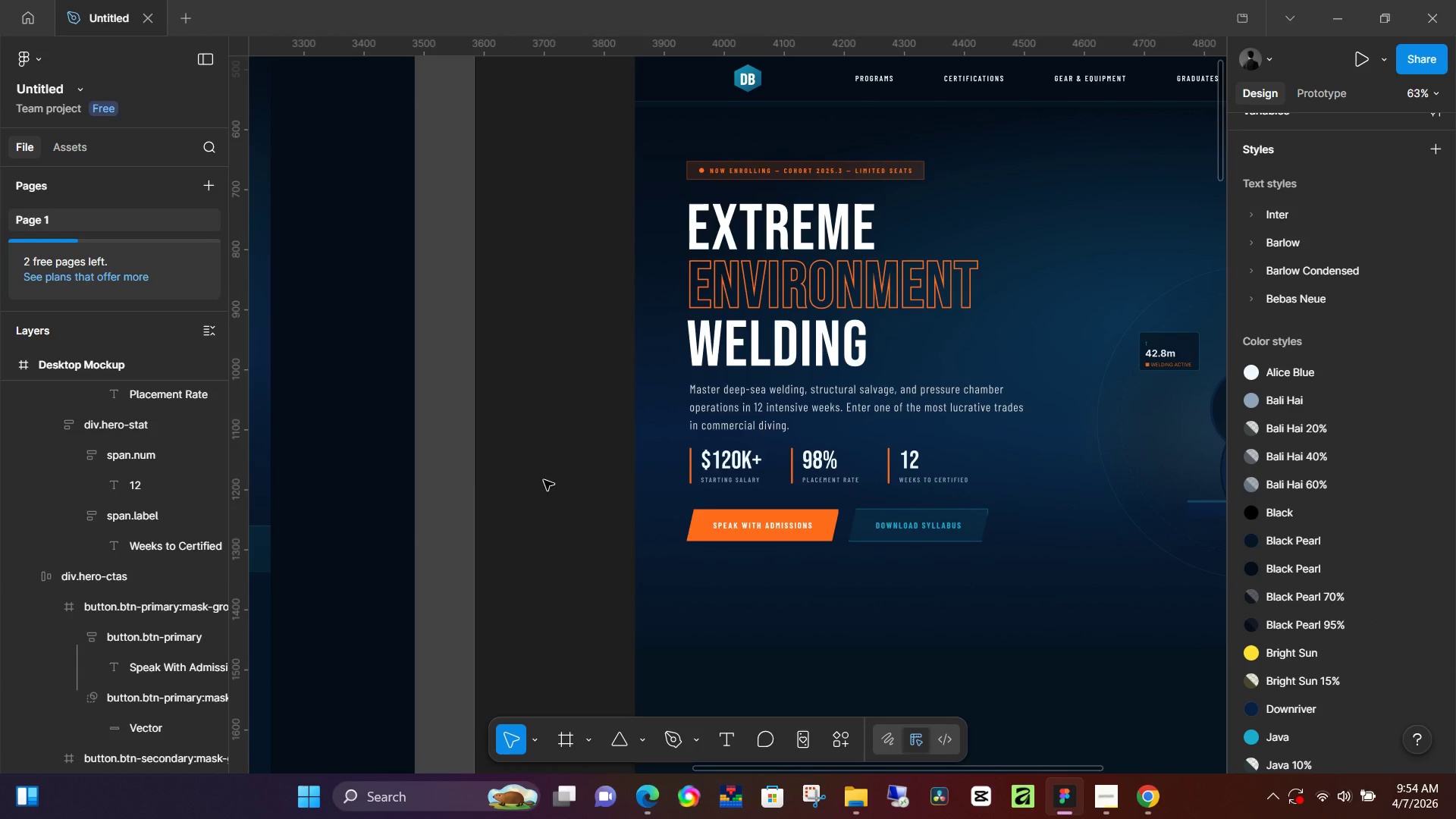 
hold_key(key=ControlLeft, duration=0.8)
 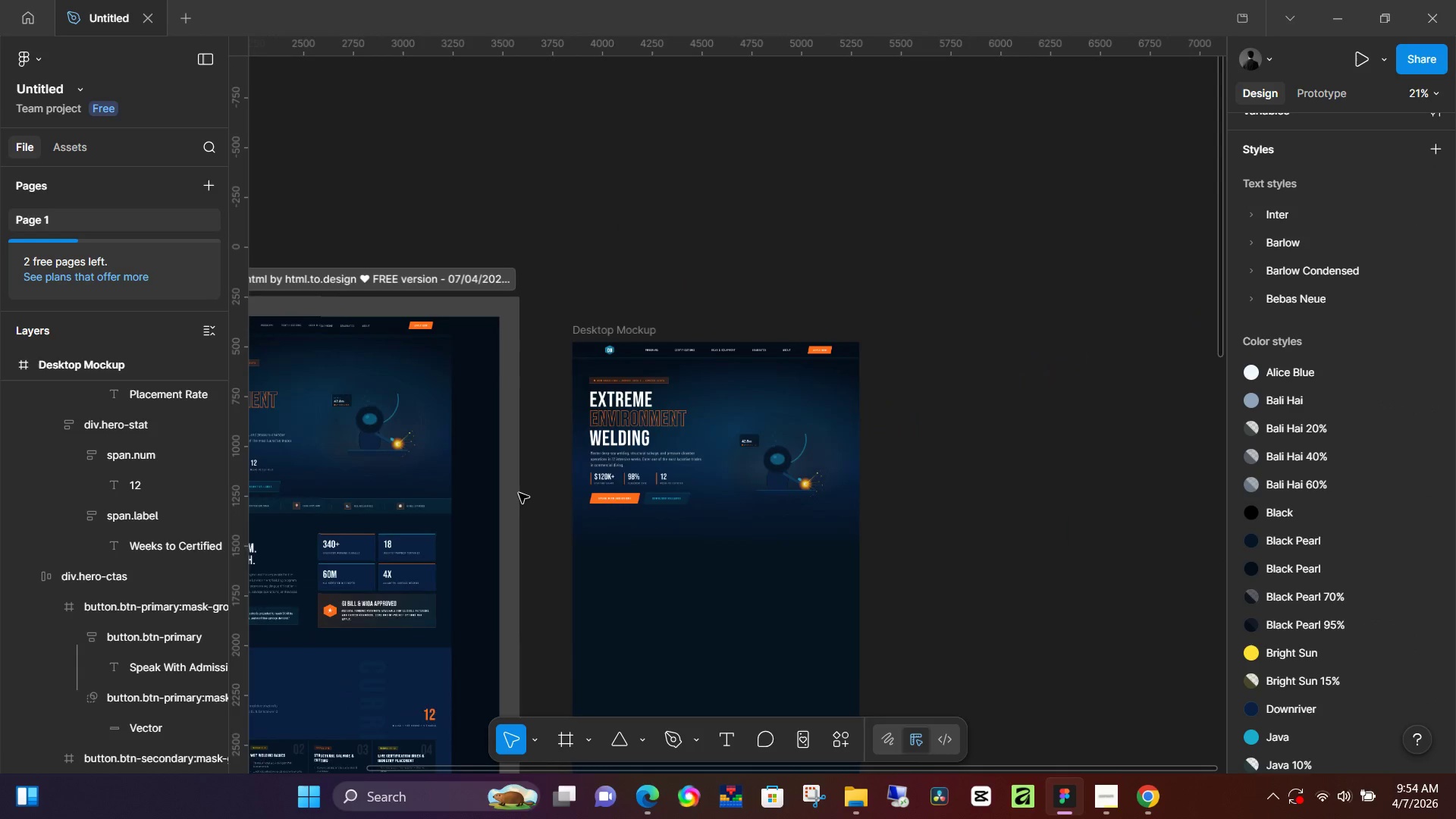 
hold_key(key=ControlLeft, duration=0.39)
 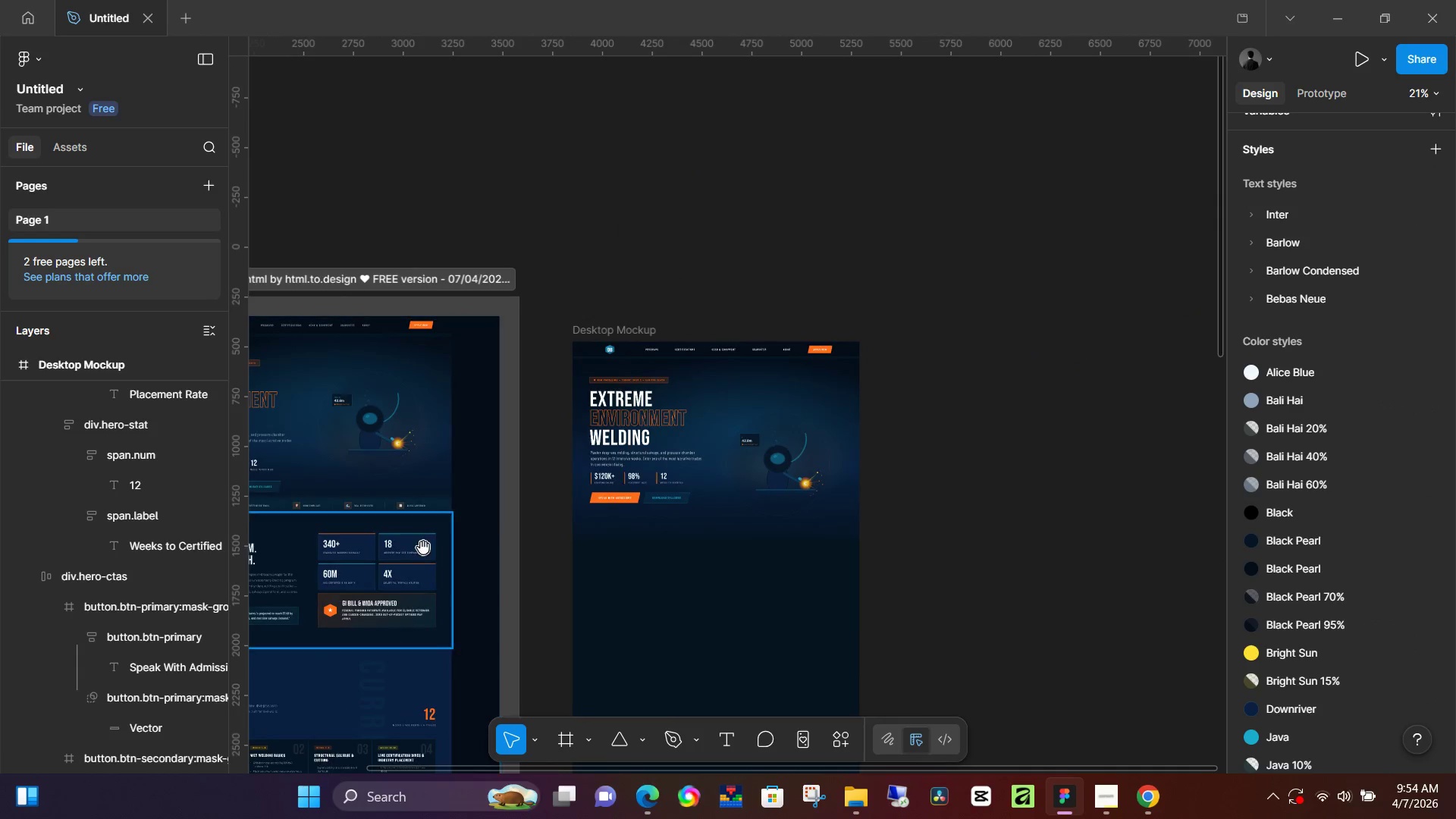 
hold_key(key=Space, duration=1.52)
 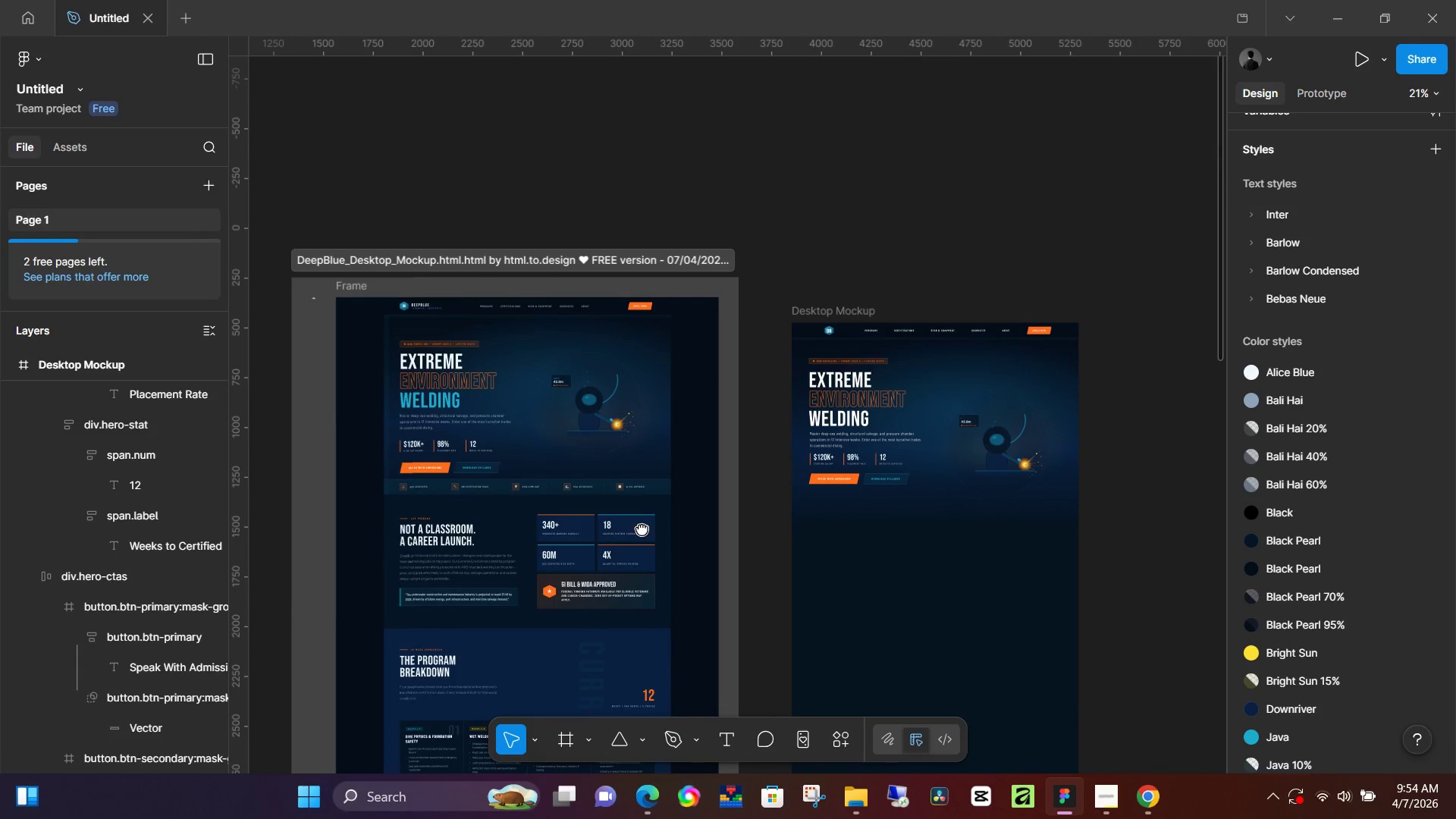 
left_click_drag(start_coordinate=[422, 548], to_coordinate=[642, 529])
 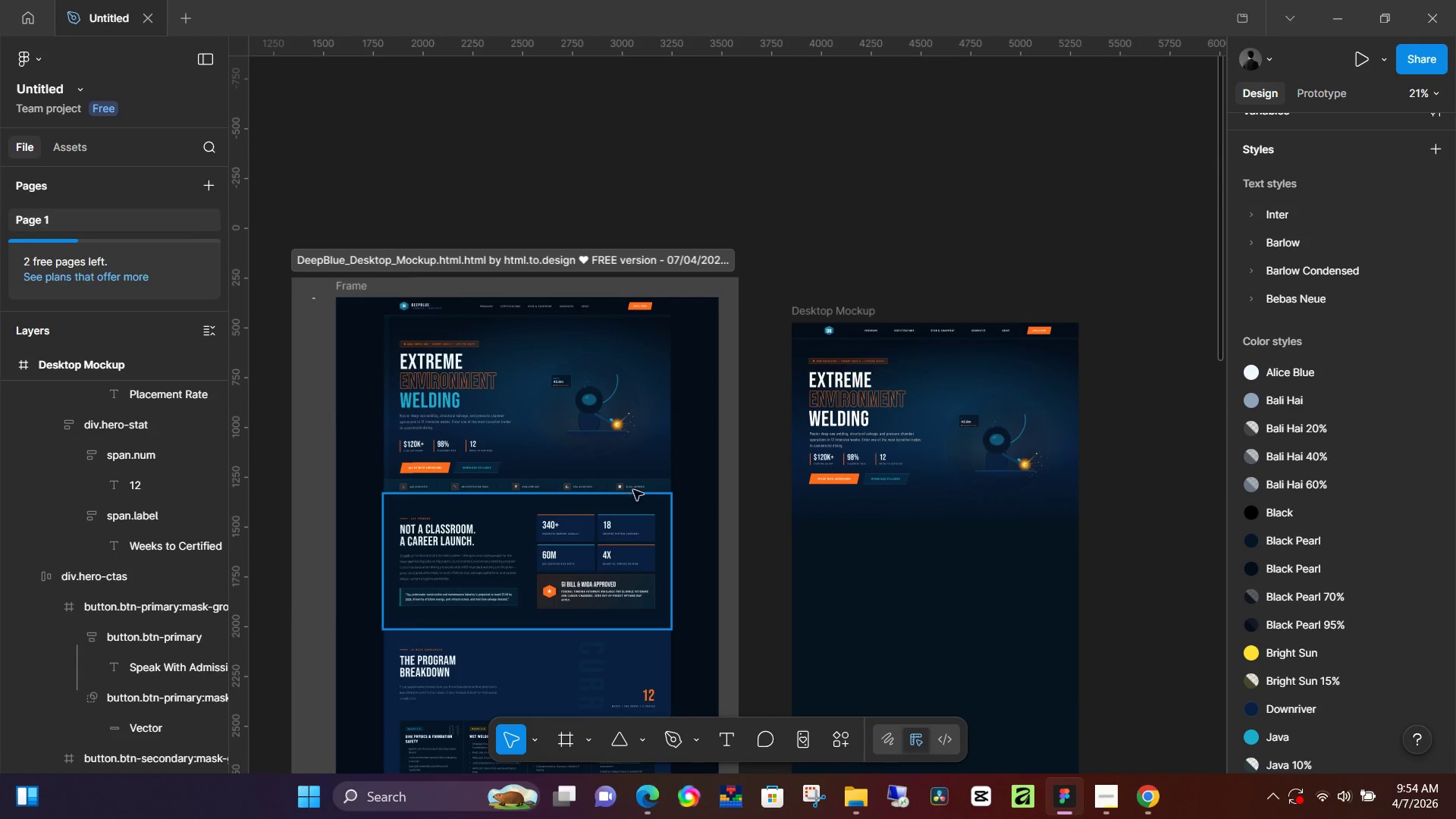 
scroll: coordinate [541, 484], scroll_direction: down, amount: 12.0
 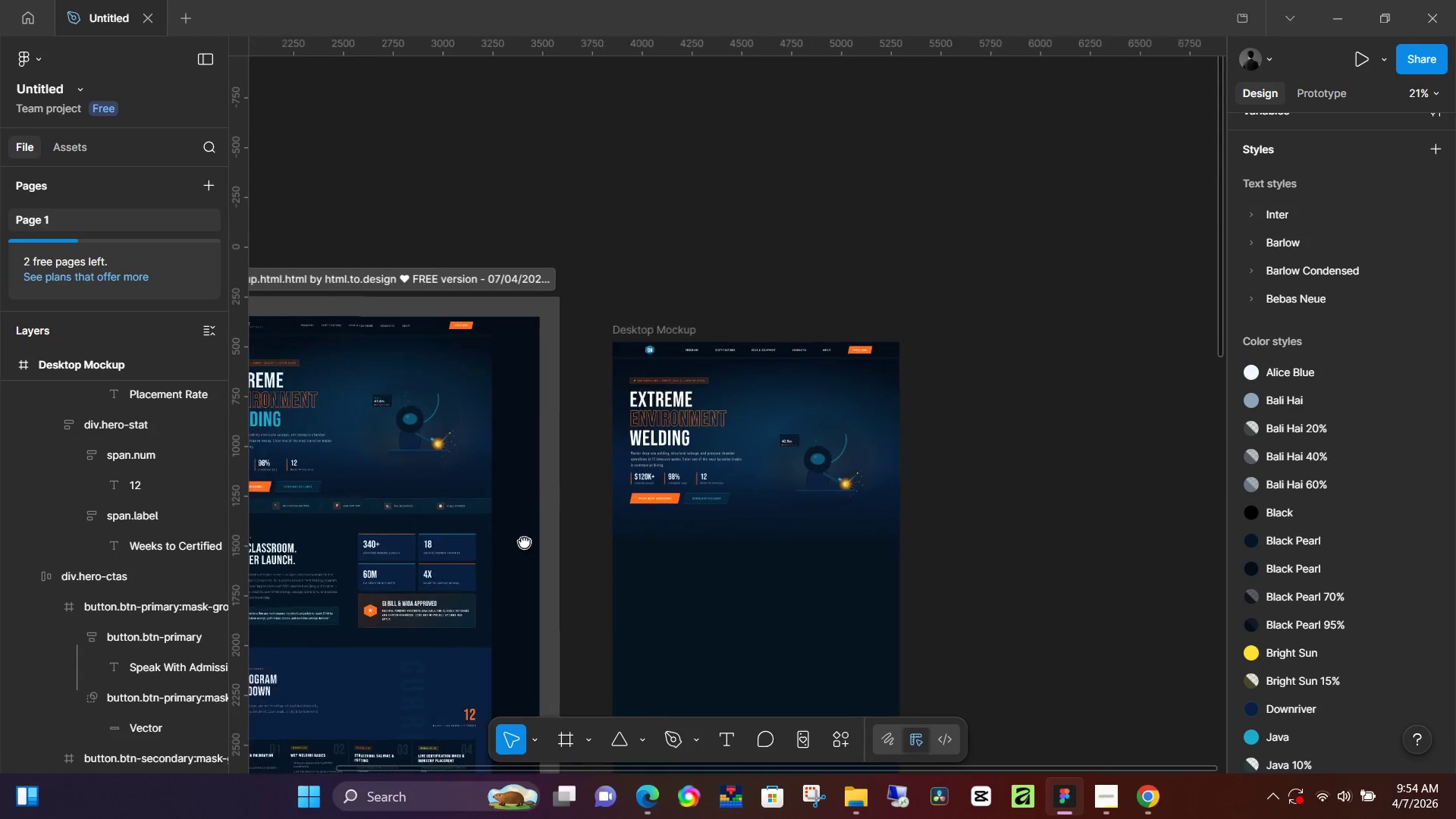 
hold_key(key=Space, duration=0.75)
 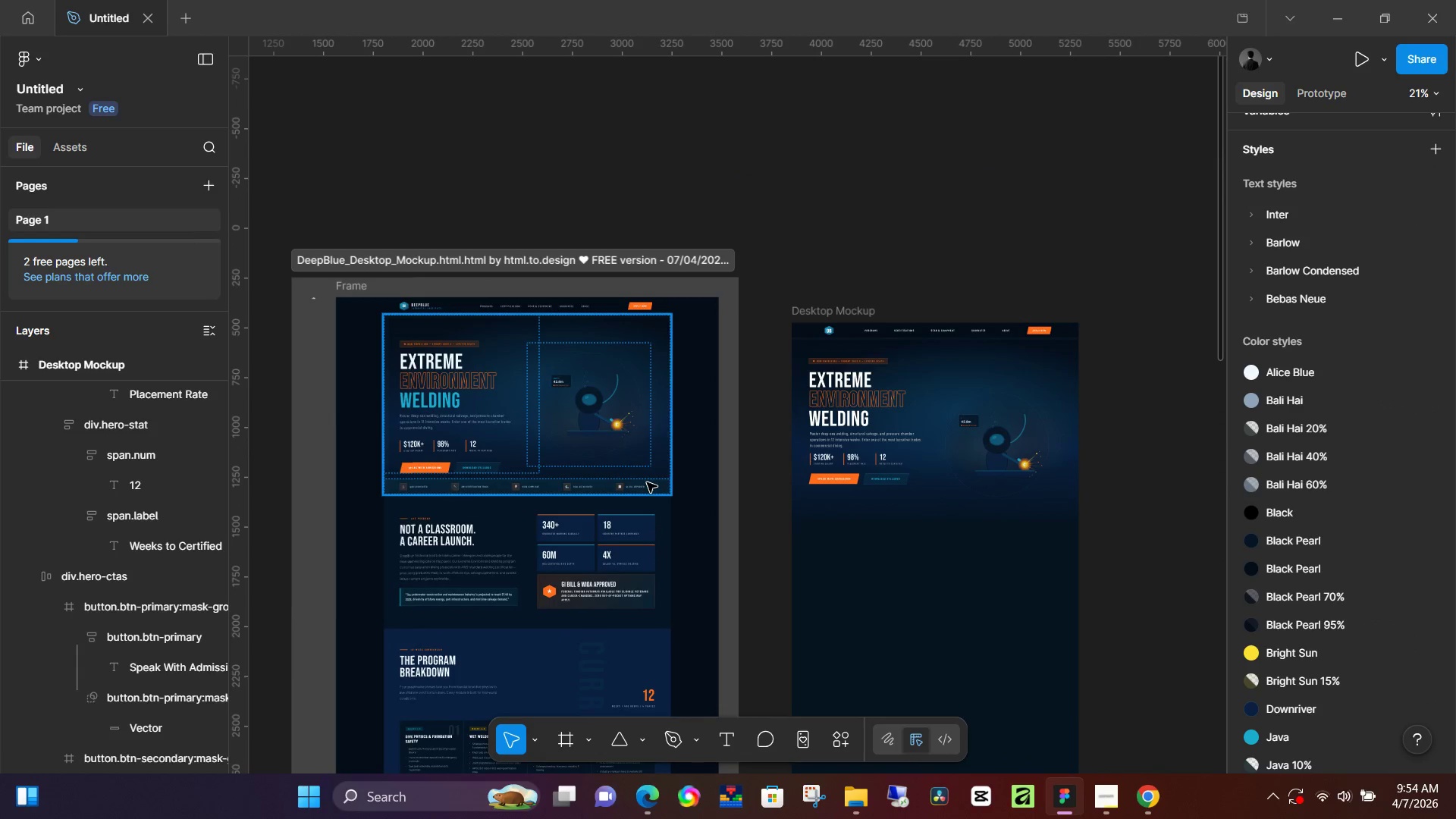 
double_click([647, 482])
 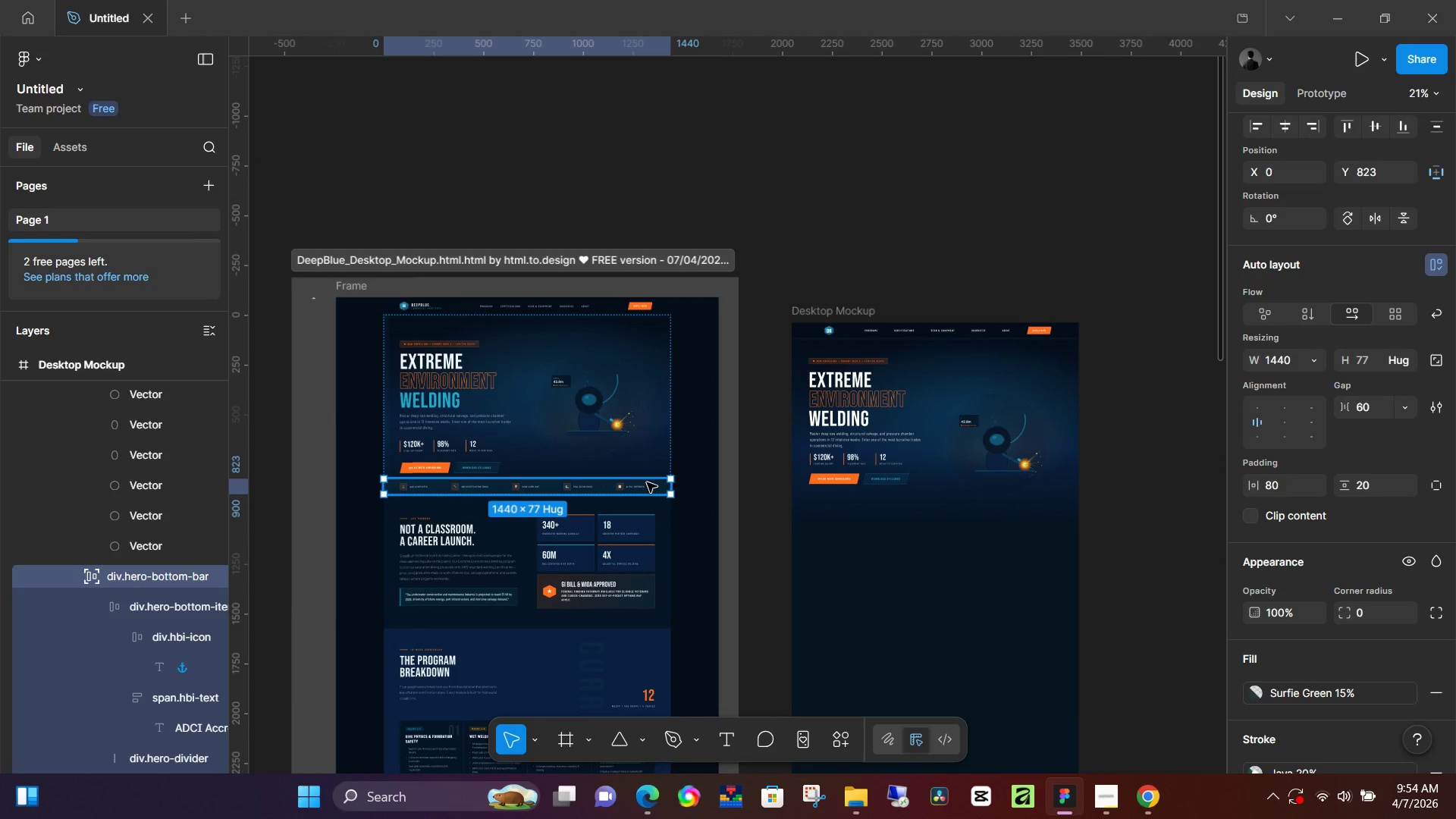 
key(Control+C)
 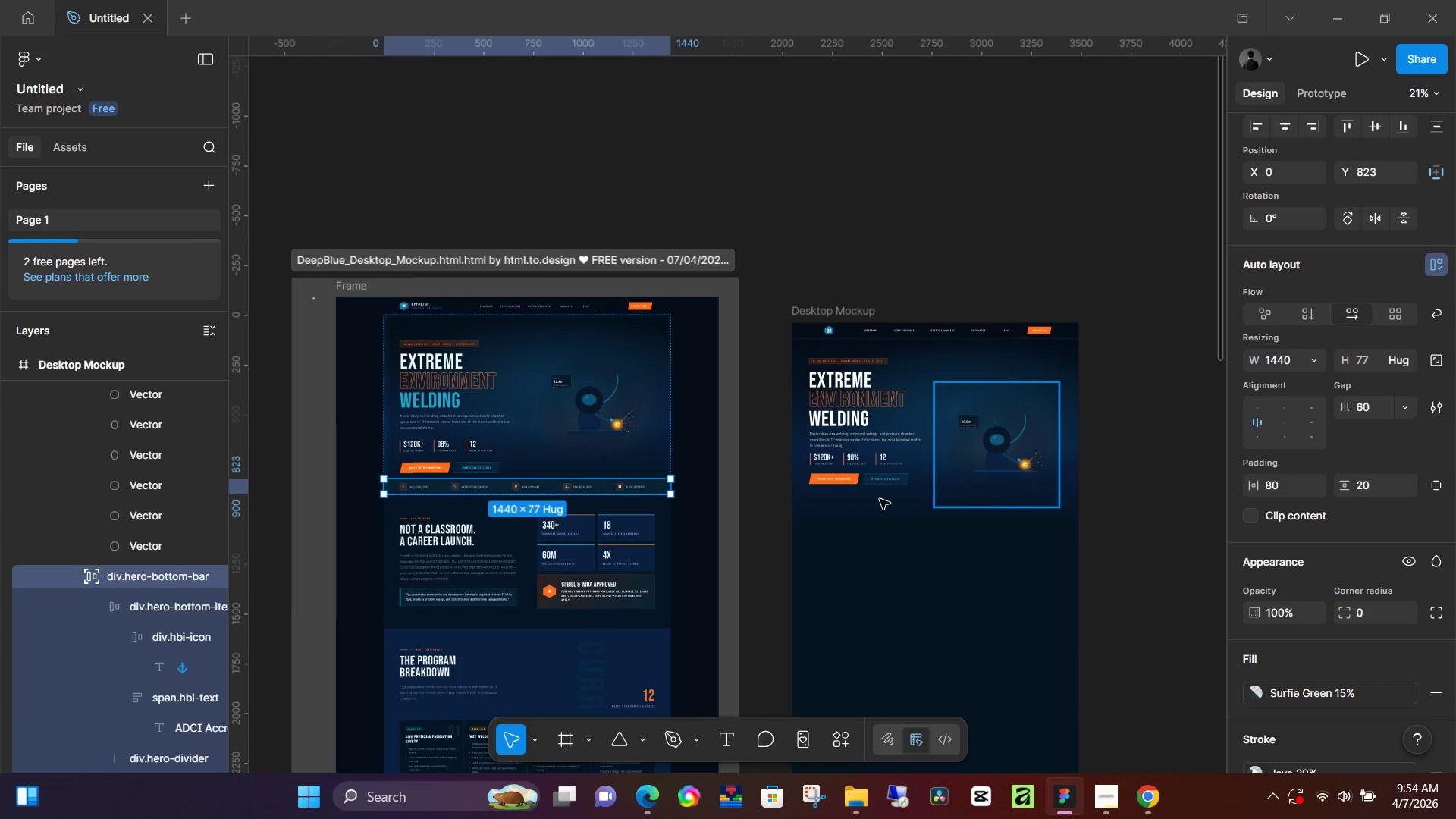 
left_click([883, 499])
 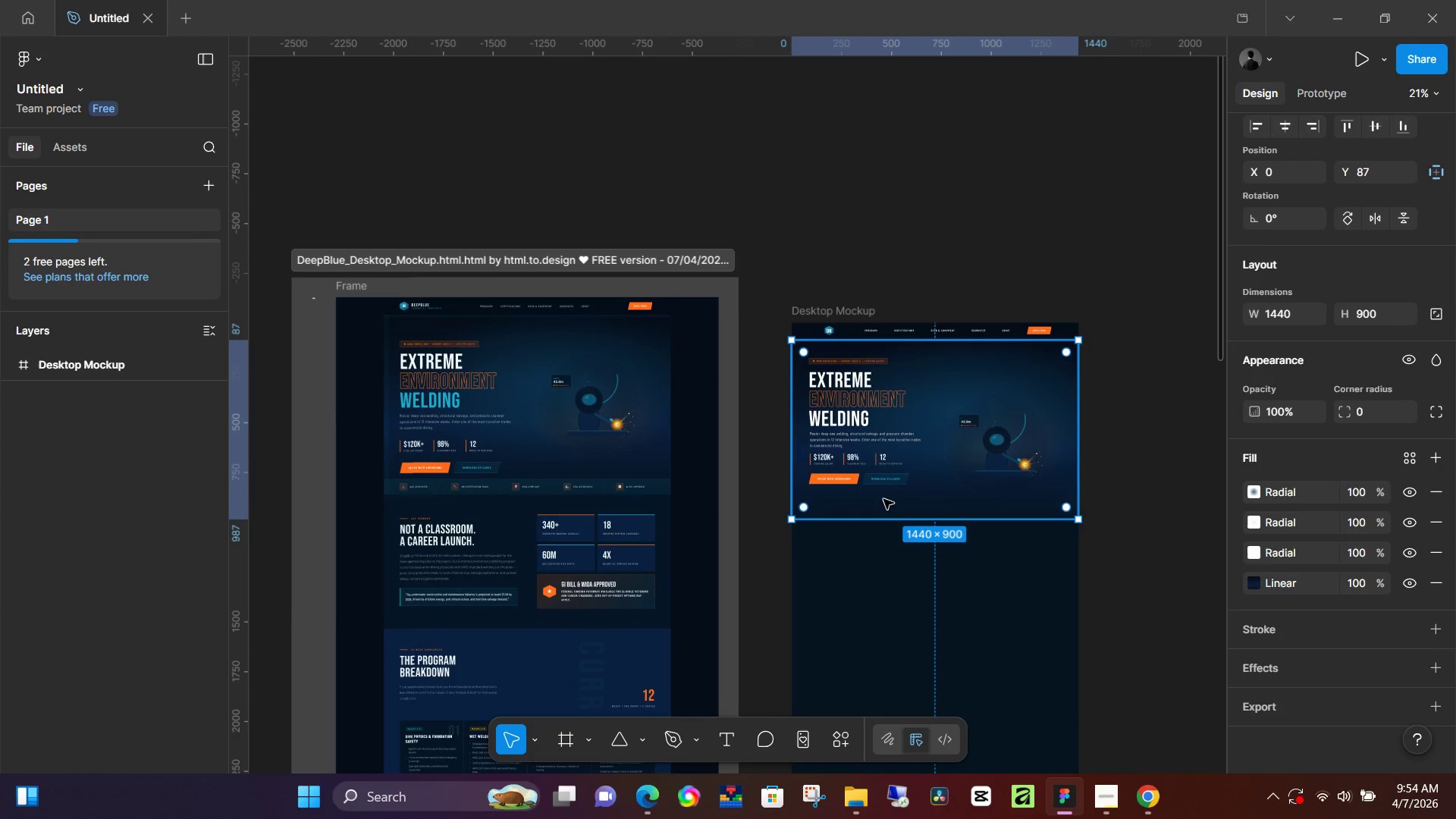 
key(Control+ControlLeft)
 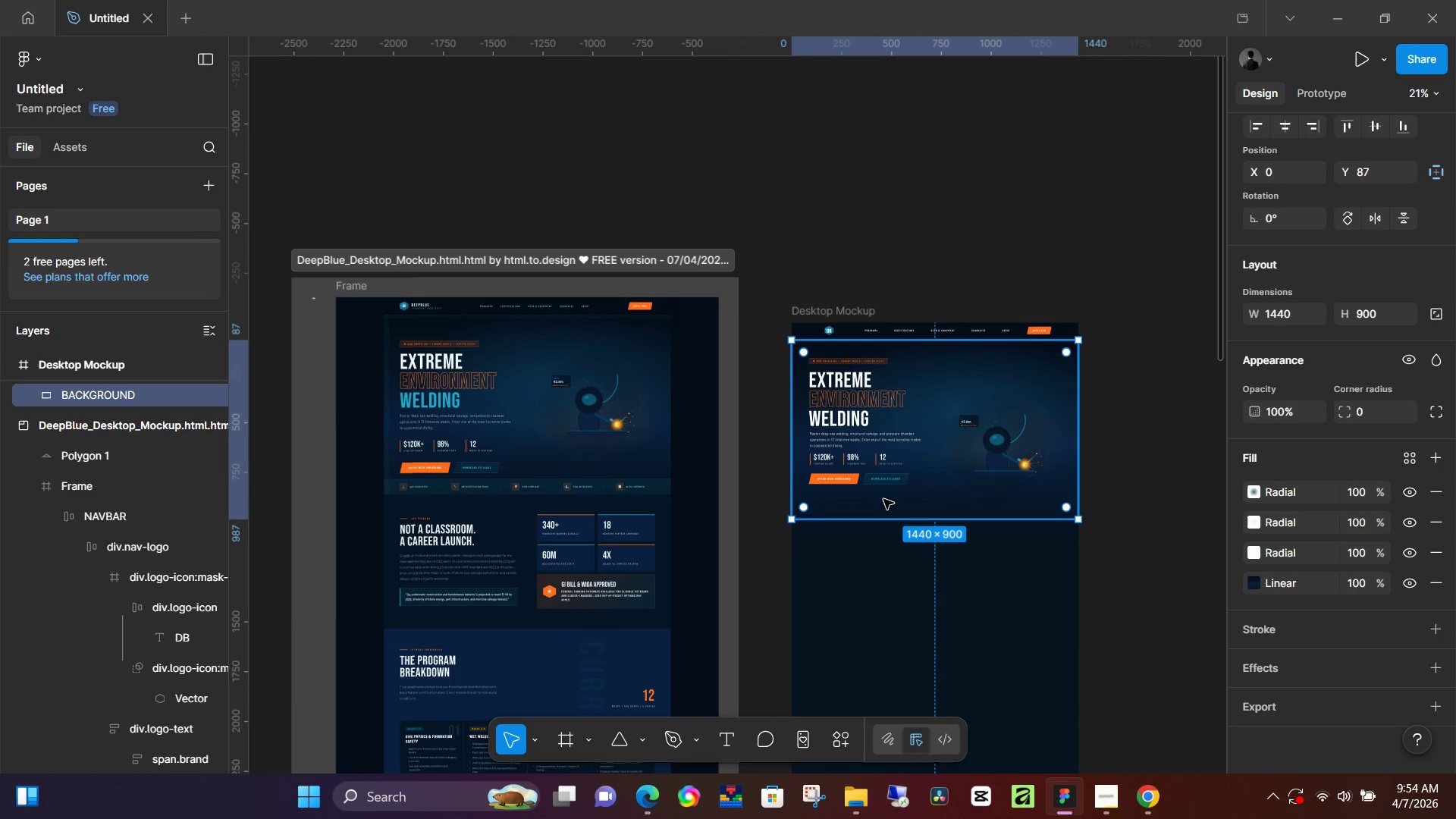 
key(Control+V)
 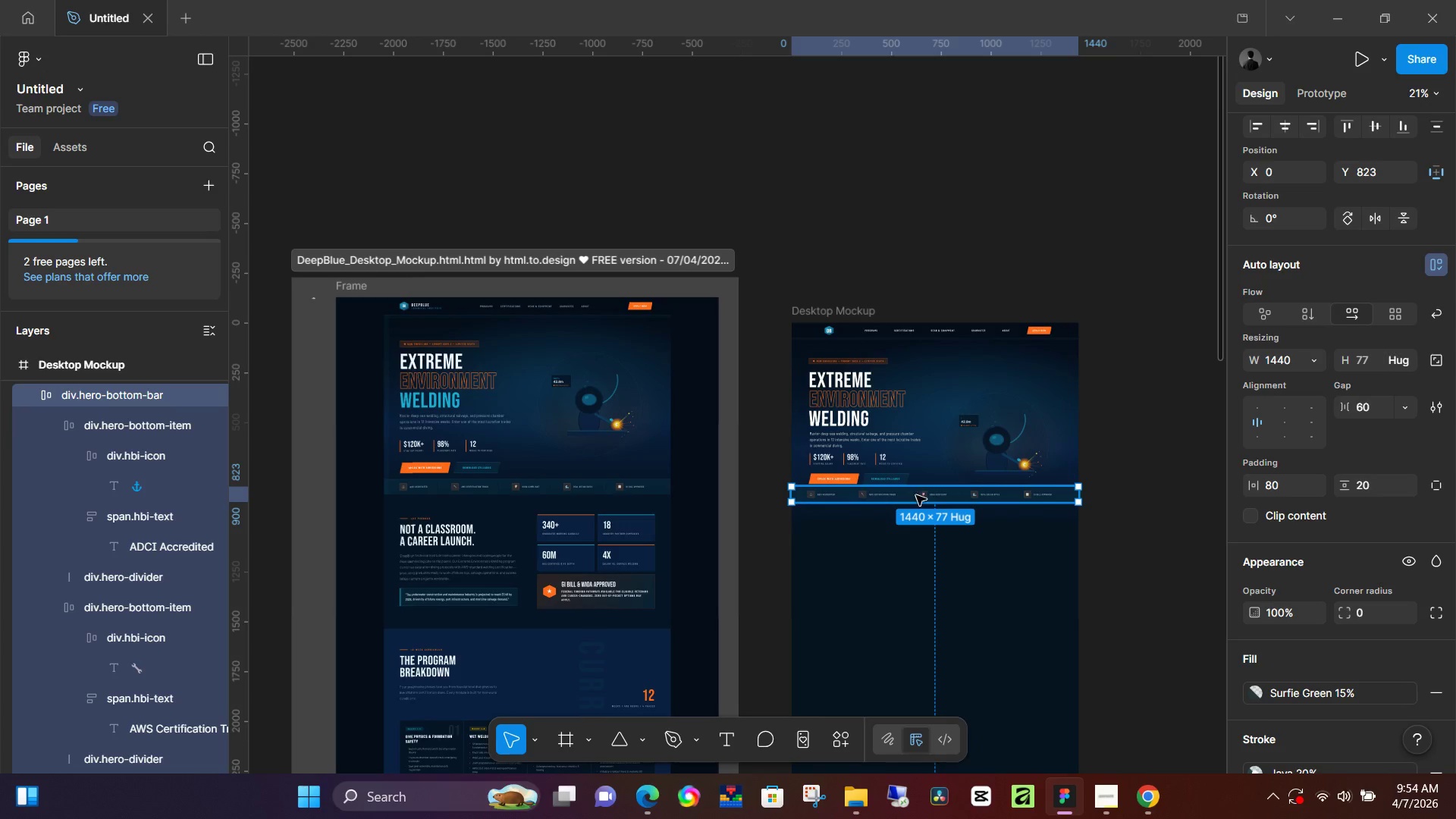 
hold_key(key=ControlLeft, duration=1.01)
scroll: coordinate [978, 502], scroll_direction: up, amount: 13.0
 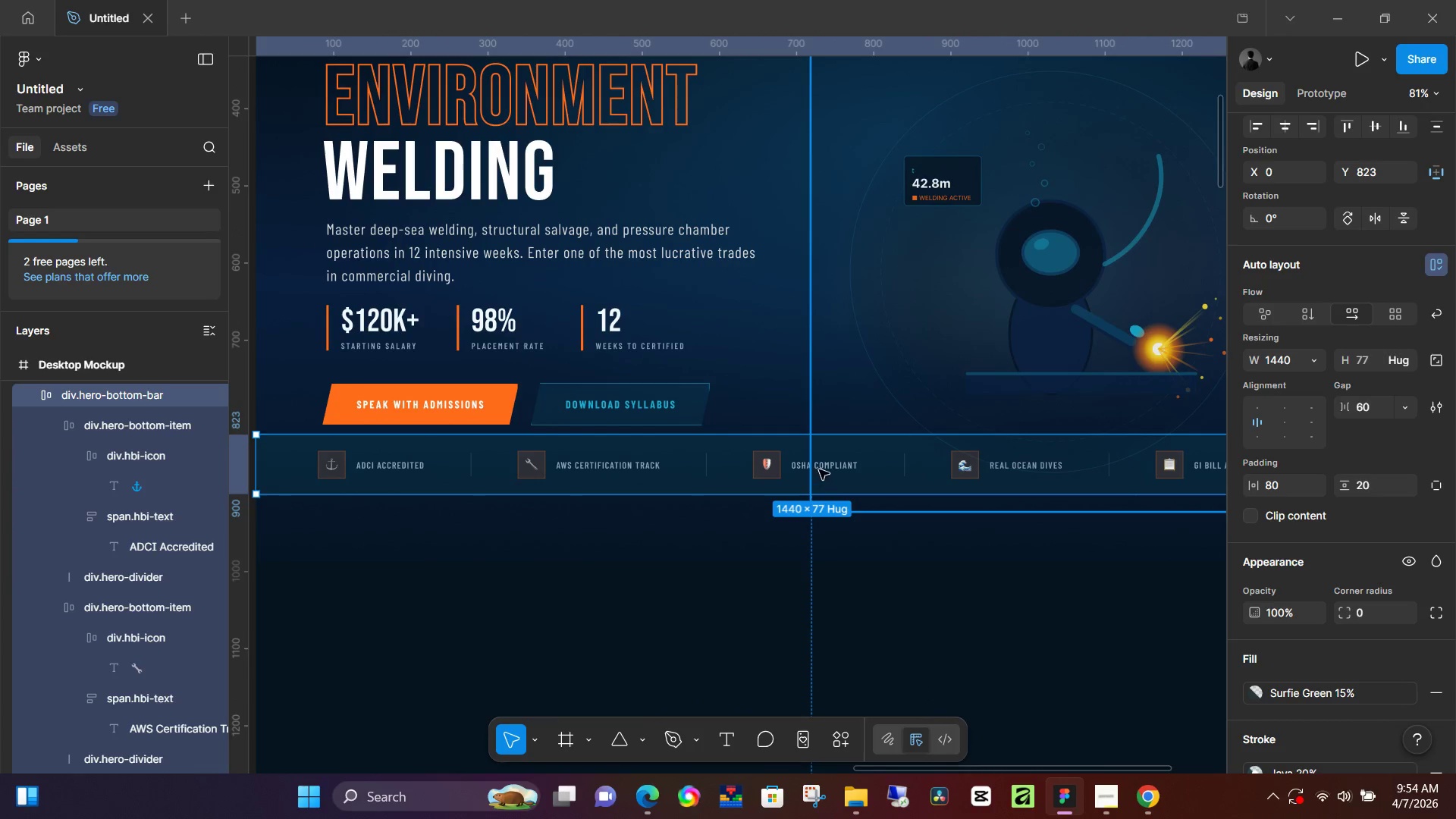 
left_click_drag(start_coordinate=[843, 463], to_coordinate=[846, 534])
 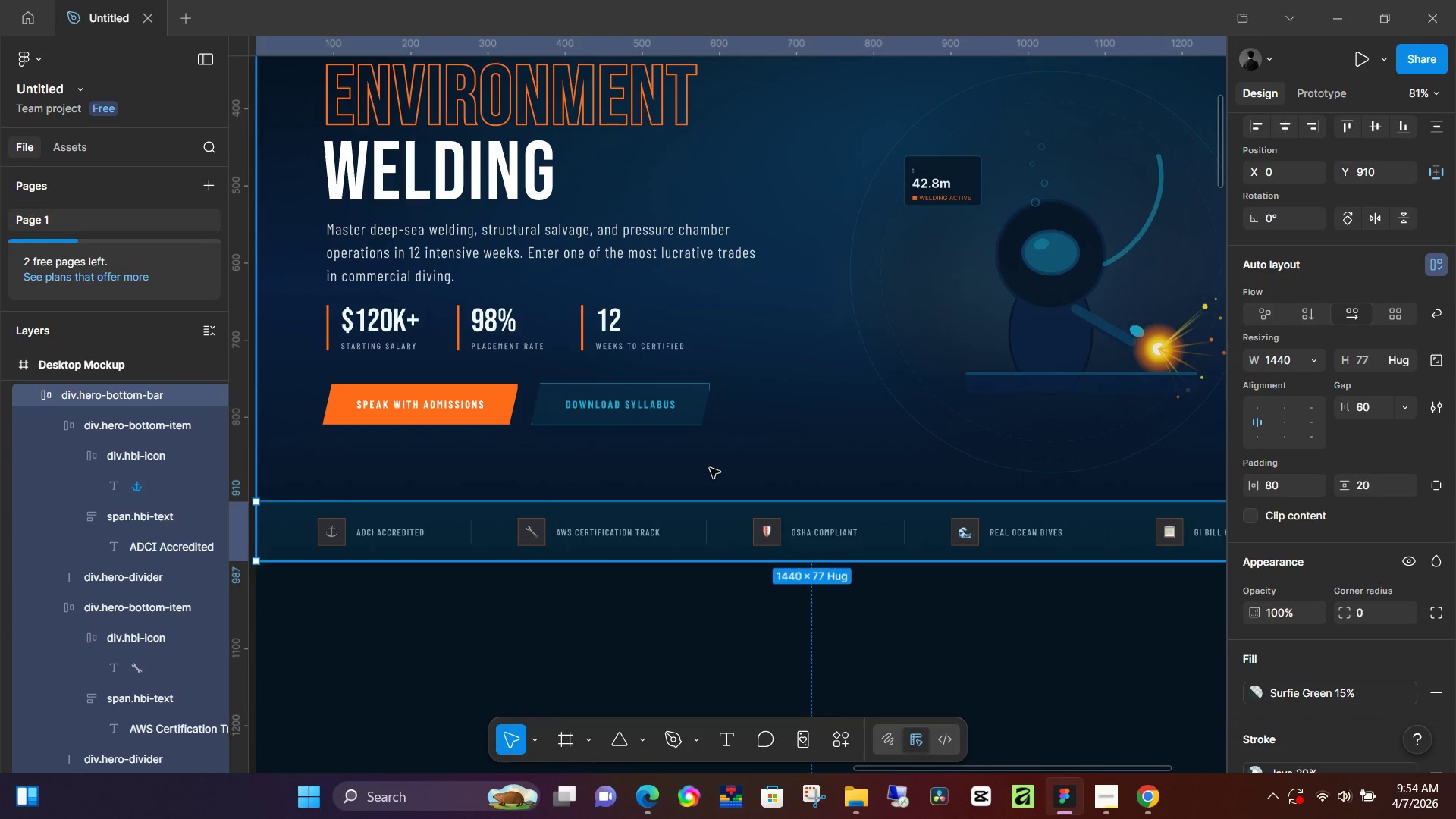 
left_click([711, 465])
 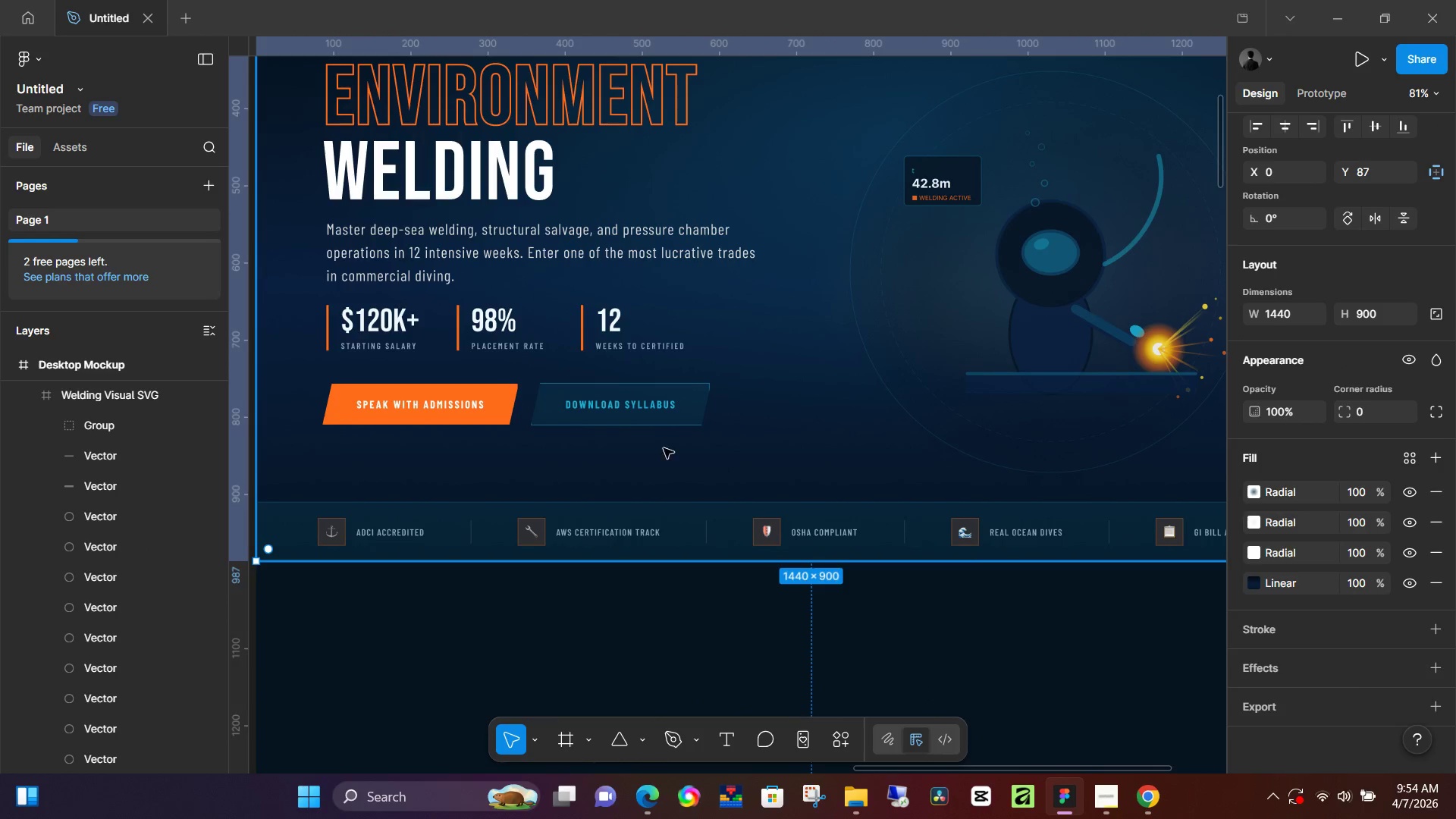 
left_click([604, 409])
 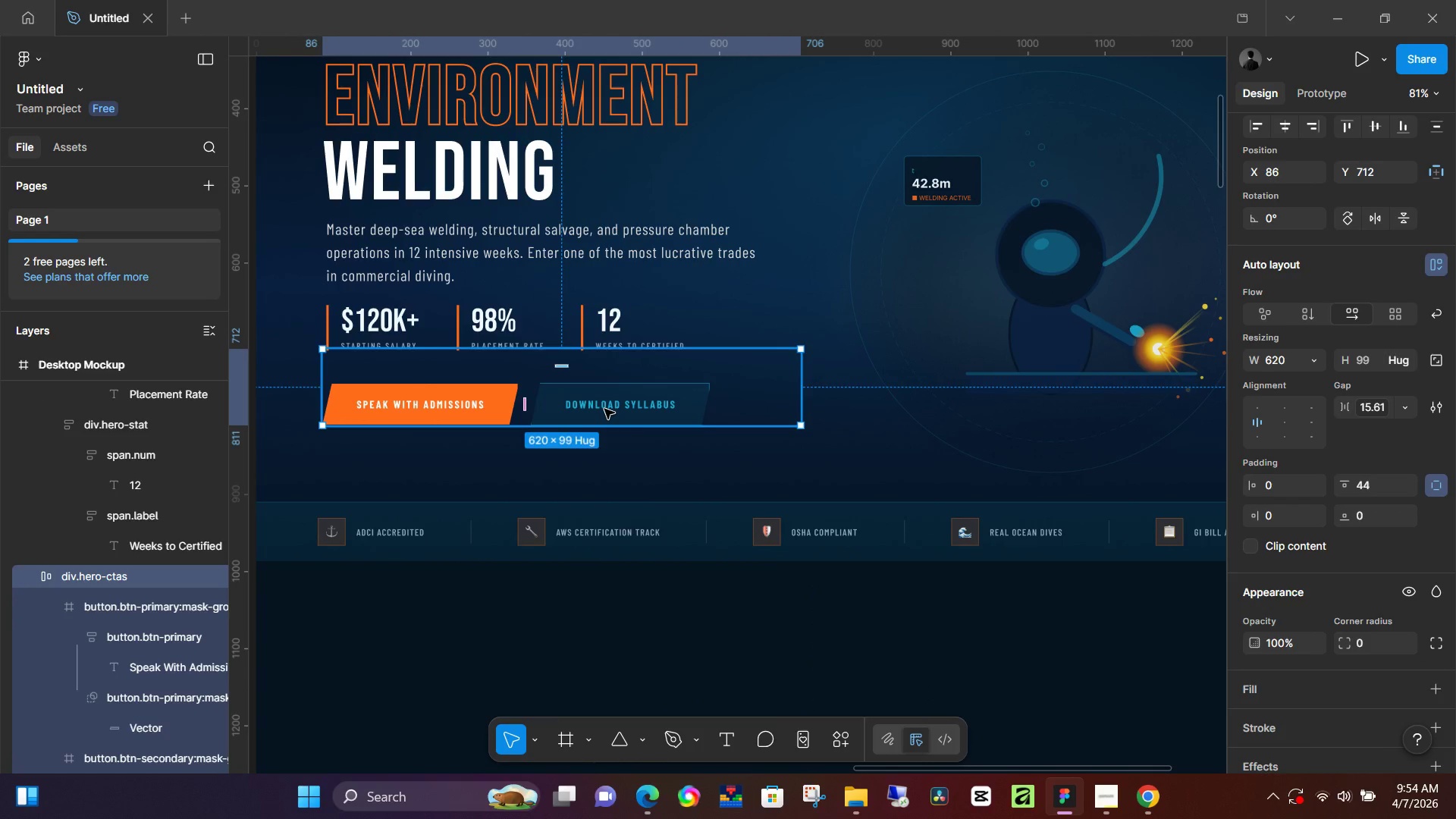 
hold_key(key=ArrowDown, duration=0.78)
 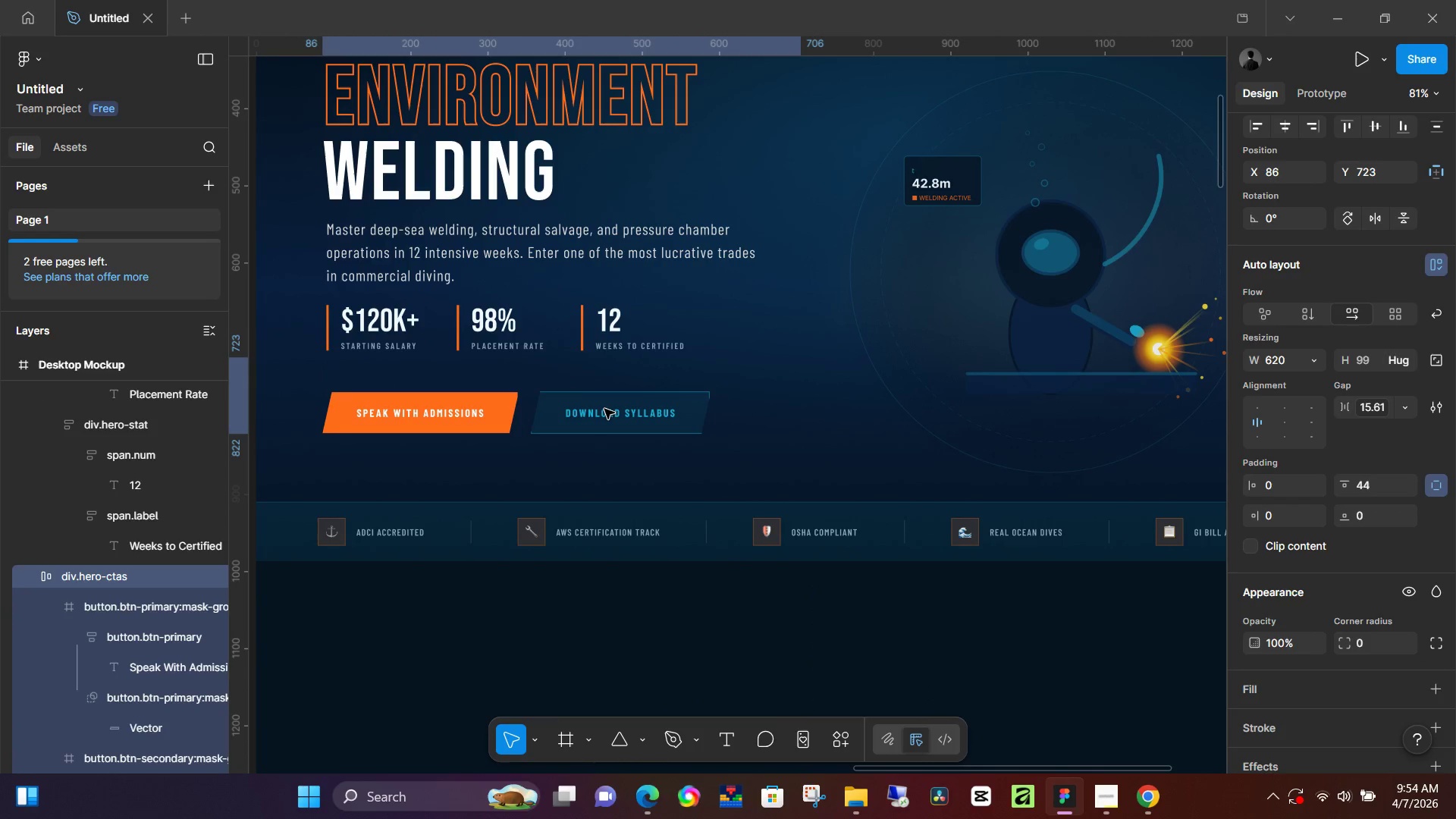 
hold_key(key=ArrowDown, duration=2.66)
 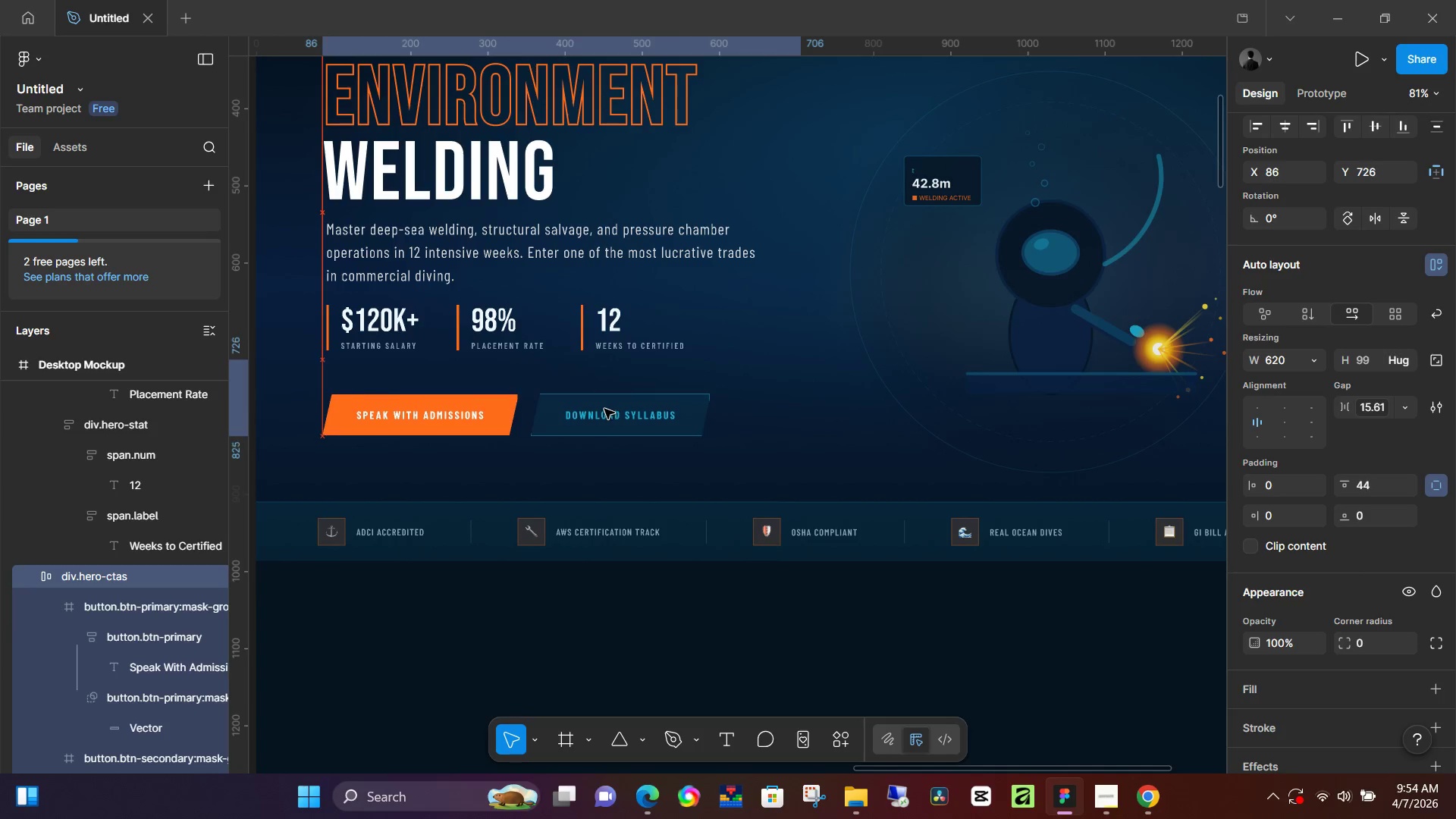 
hold_key(key=ArrowDown, duration=0.86)
 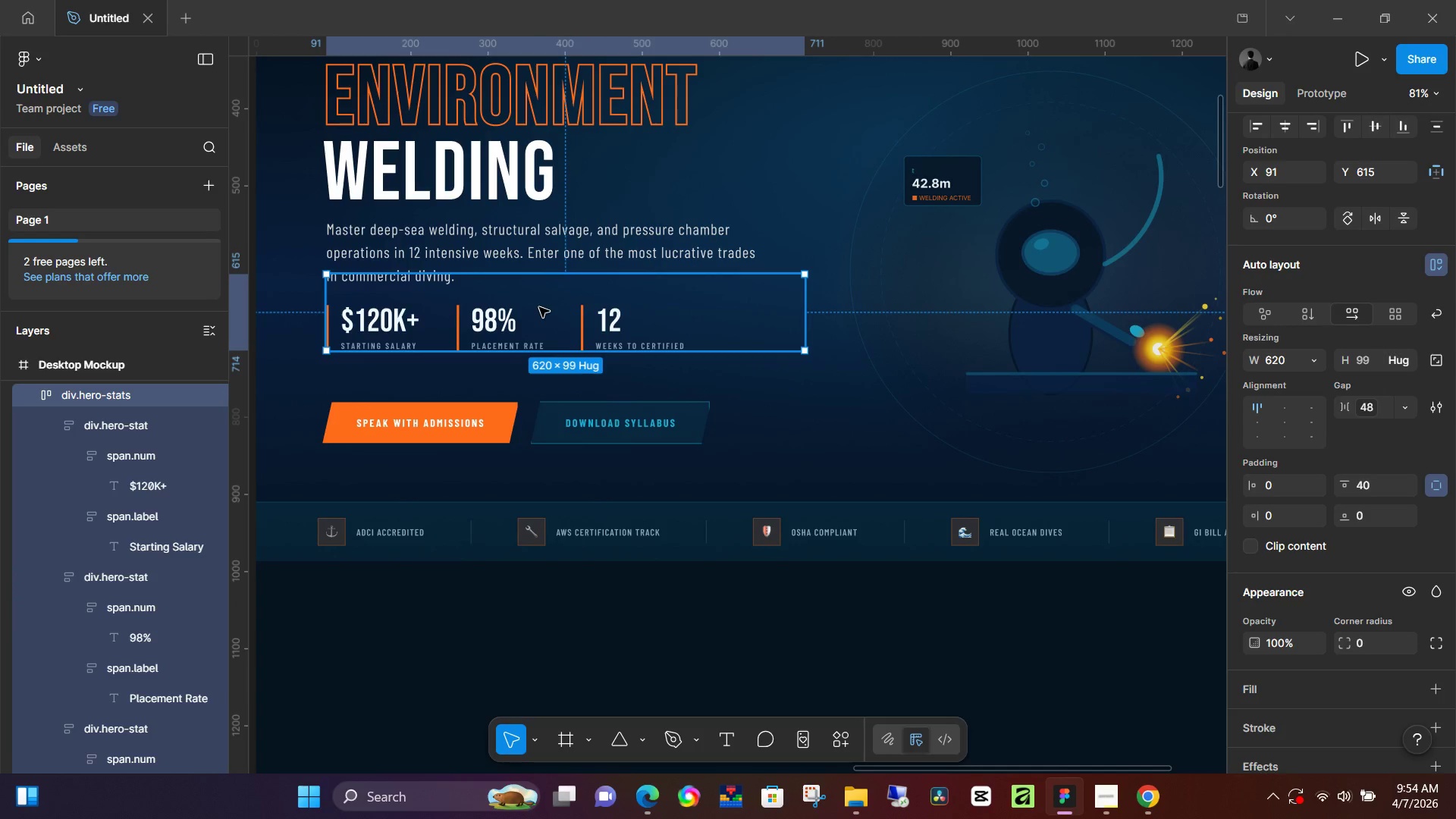 
hold_key(key=ArrowDown, duration=1.11)
 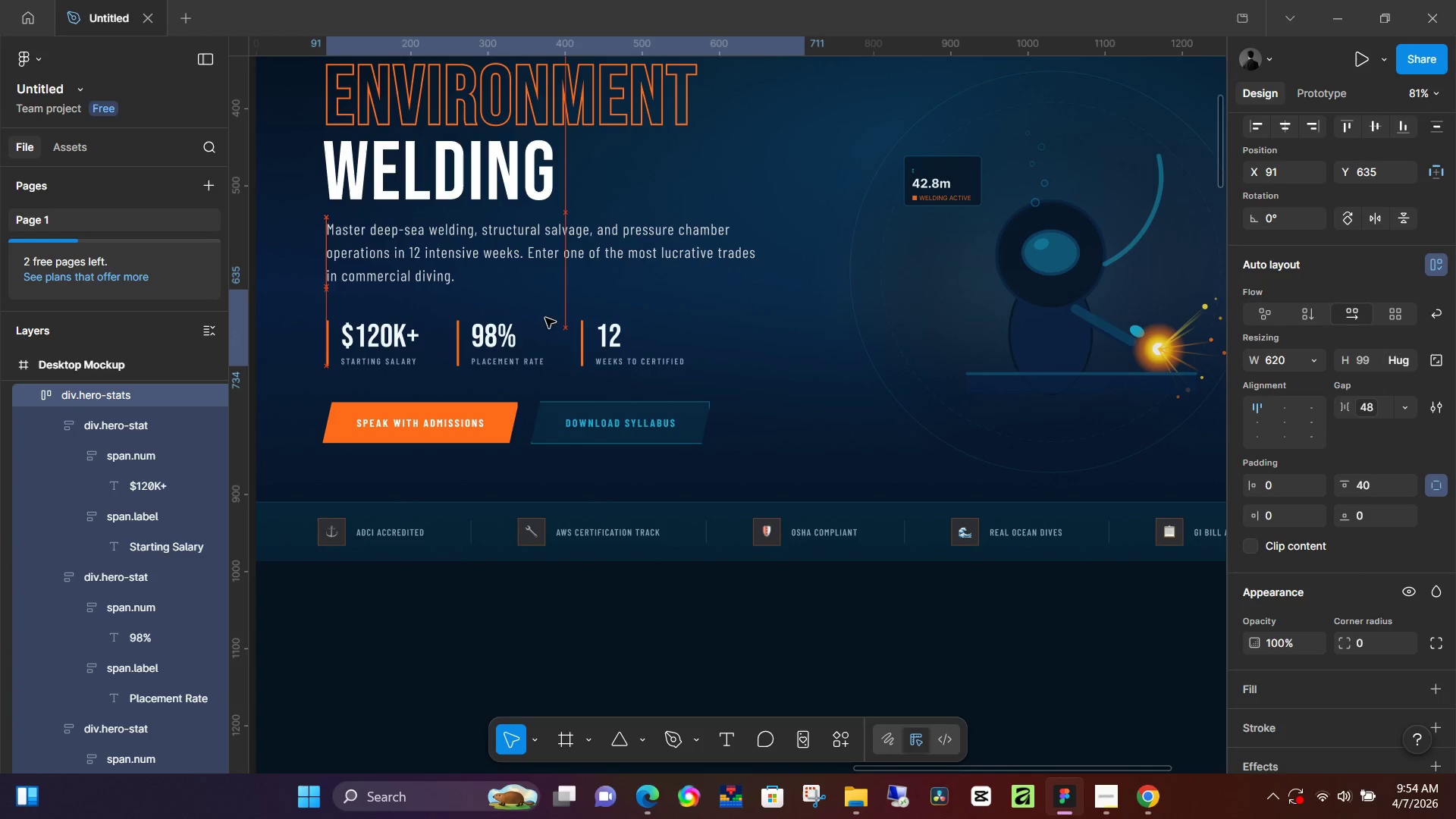 
key(ArrowUp)
 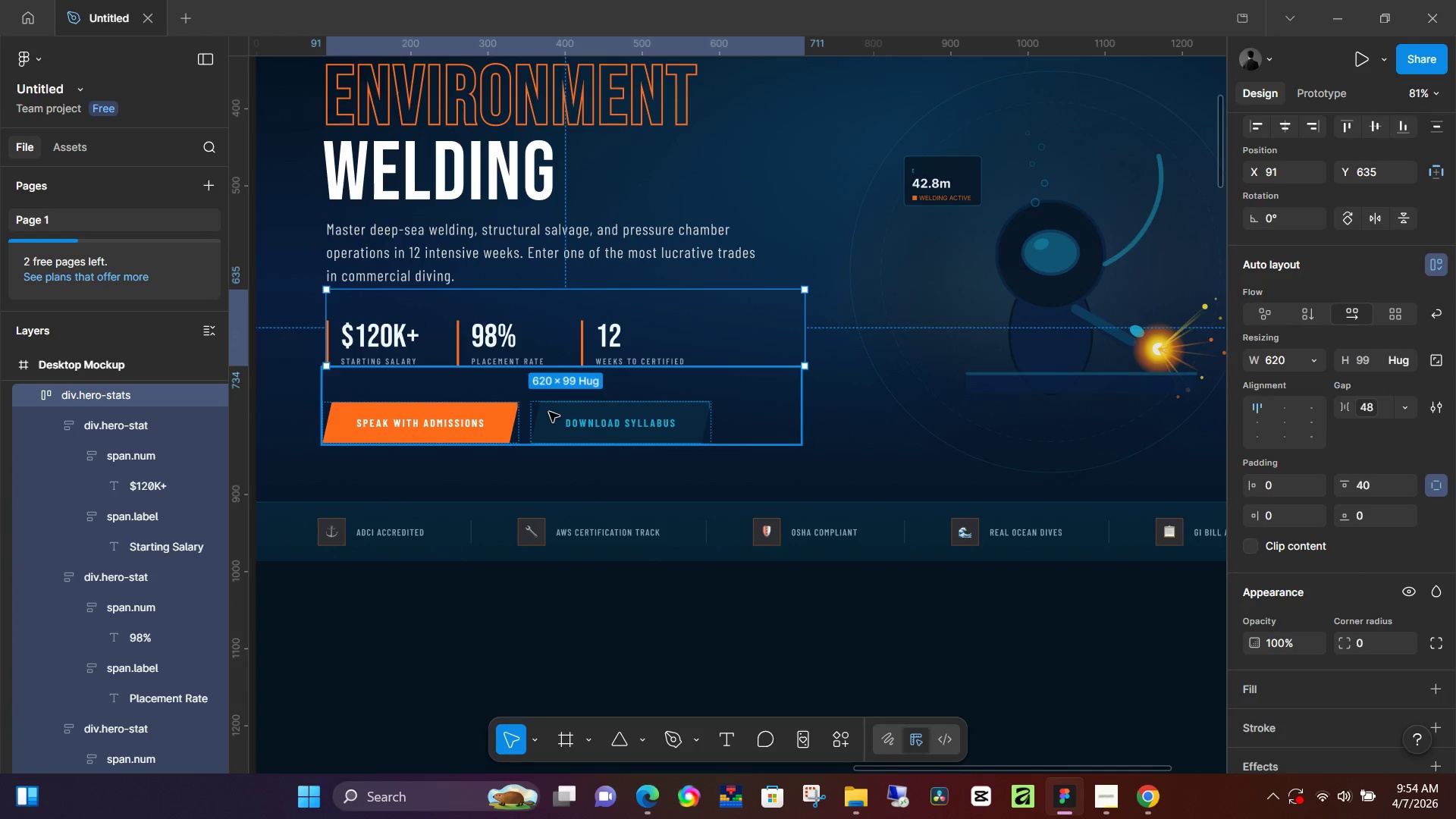 
left_click([549, 412])
 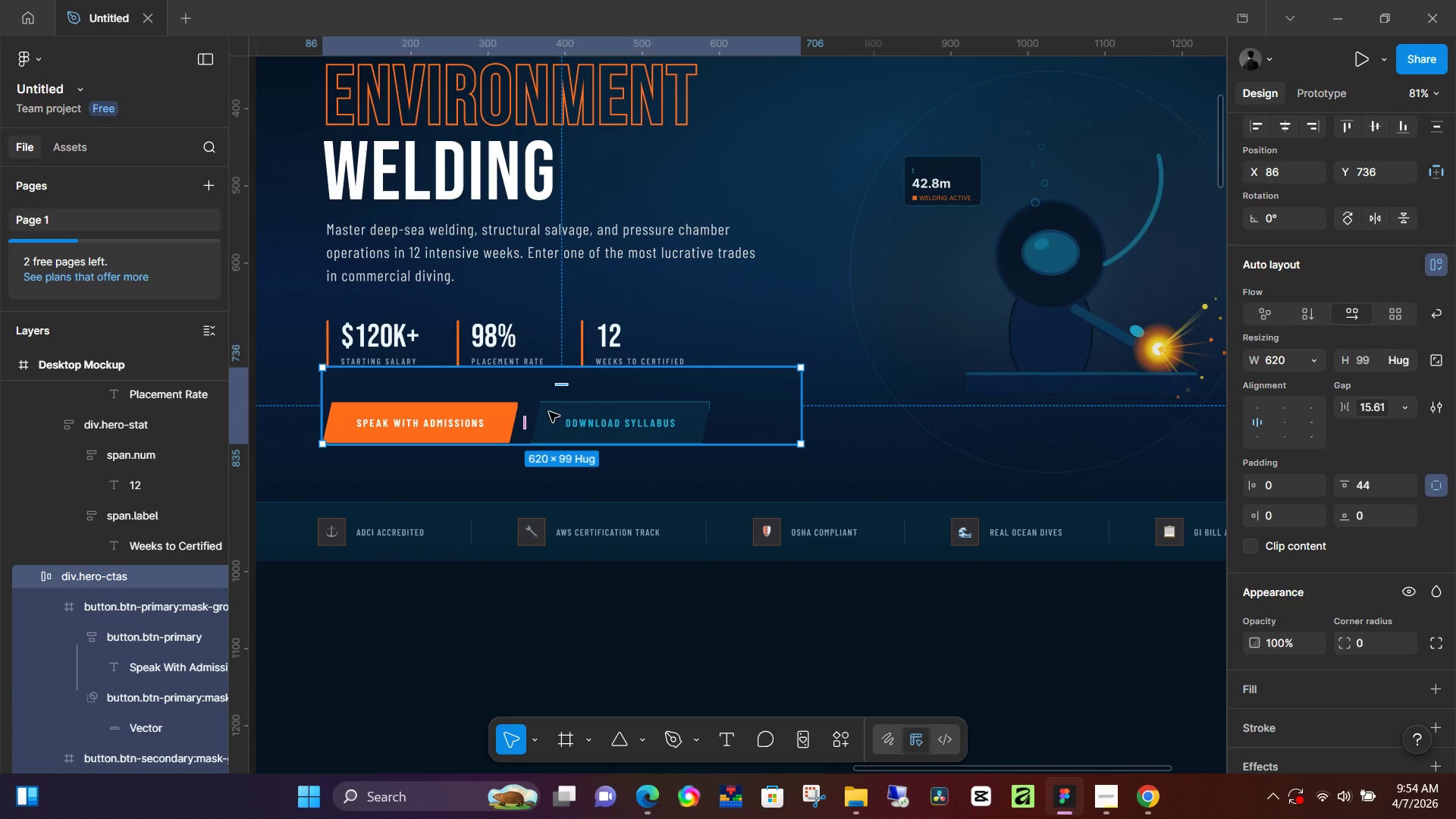 
hold_key(key=ArrowUp, duration=0.8)
 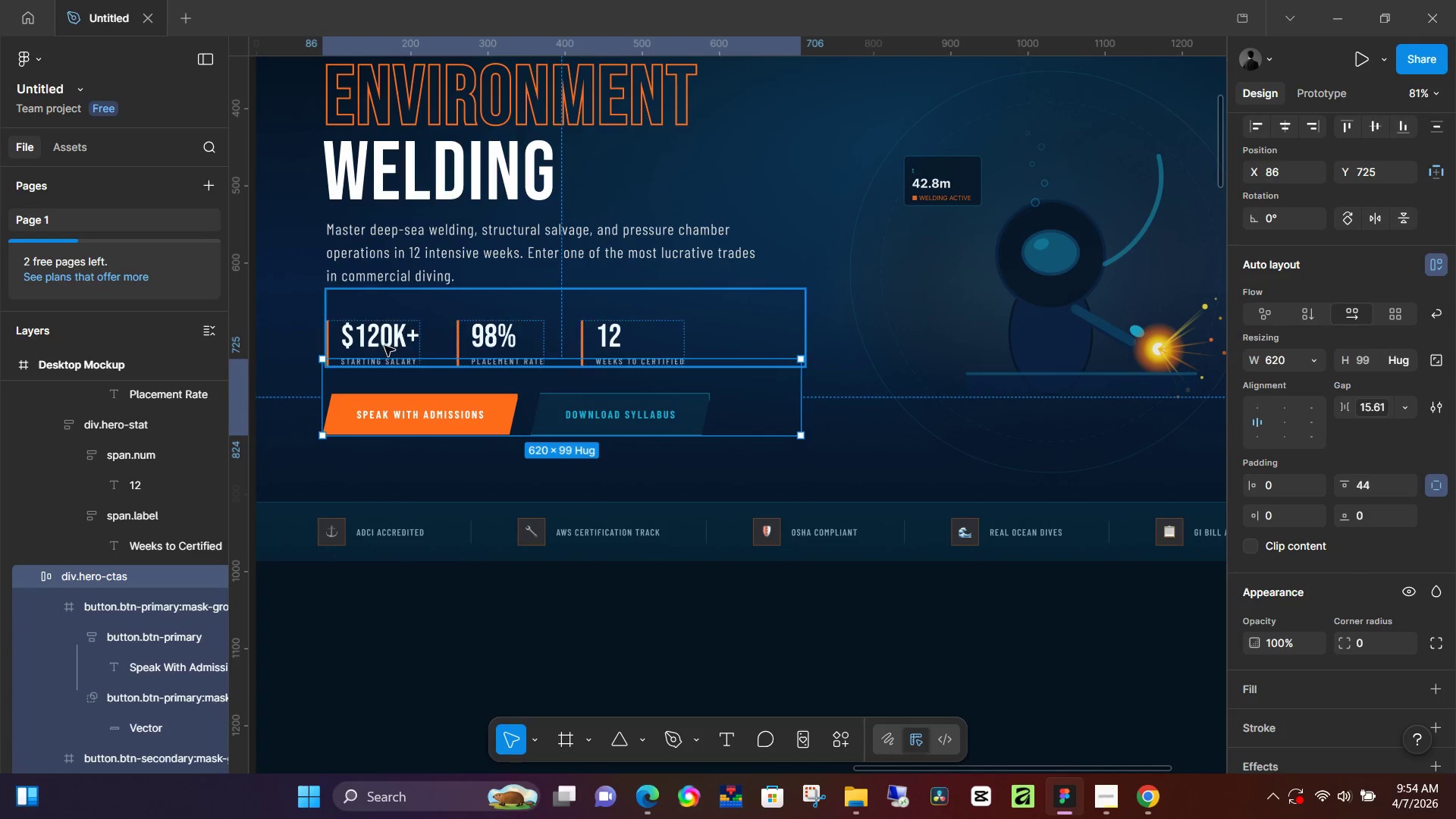 
left_click([648, 316])
 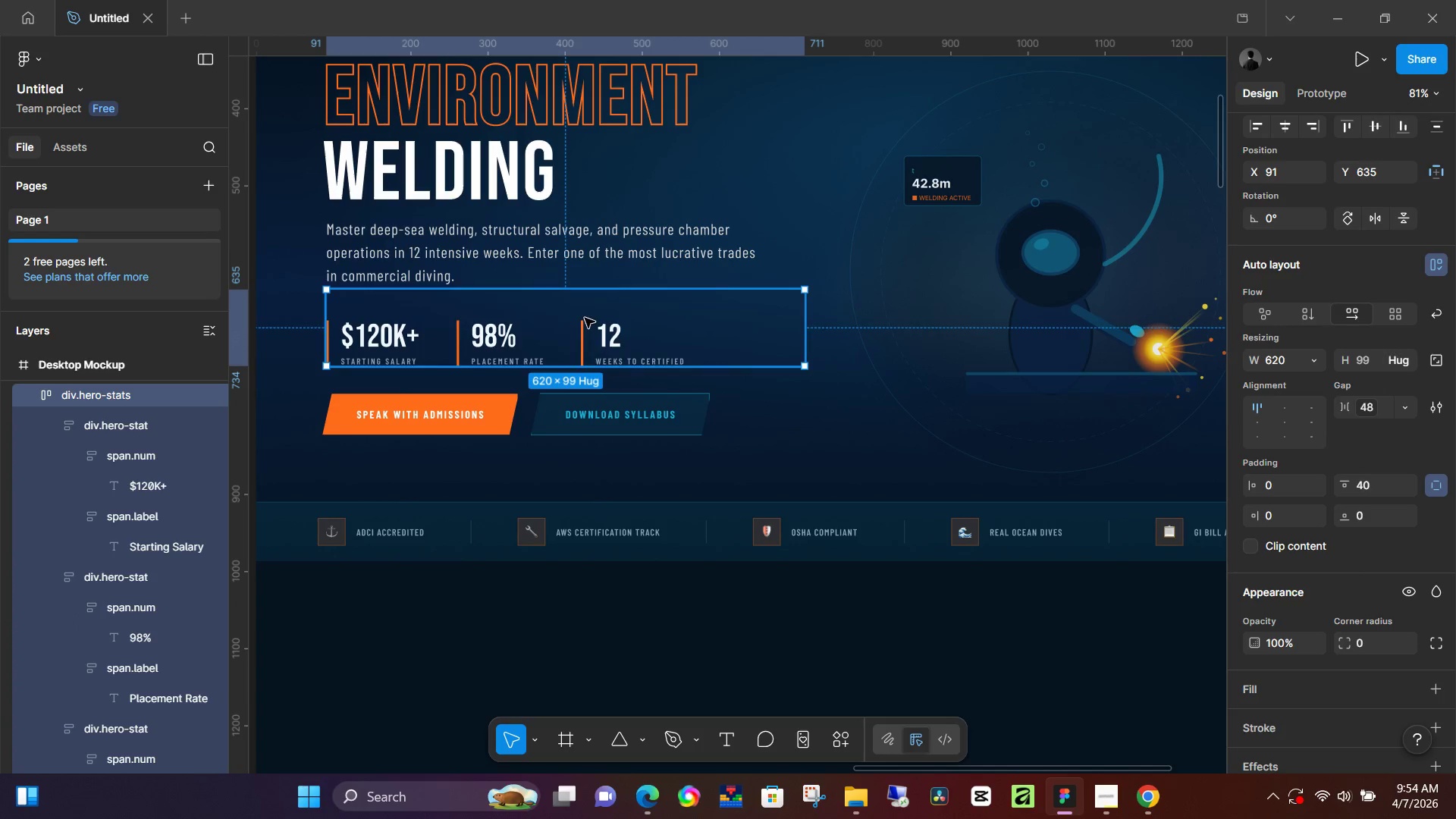 
left_click_drag(start_coordinate=[593, 318], to_coordinate=[1040, 419])
 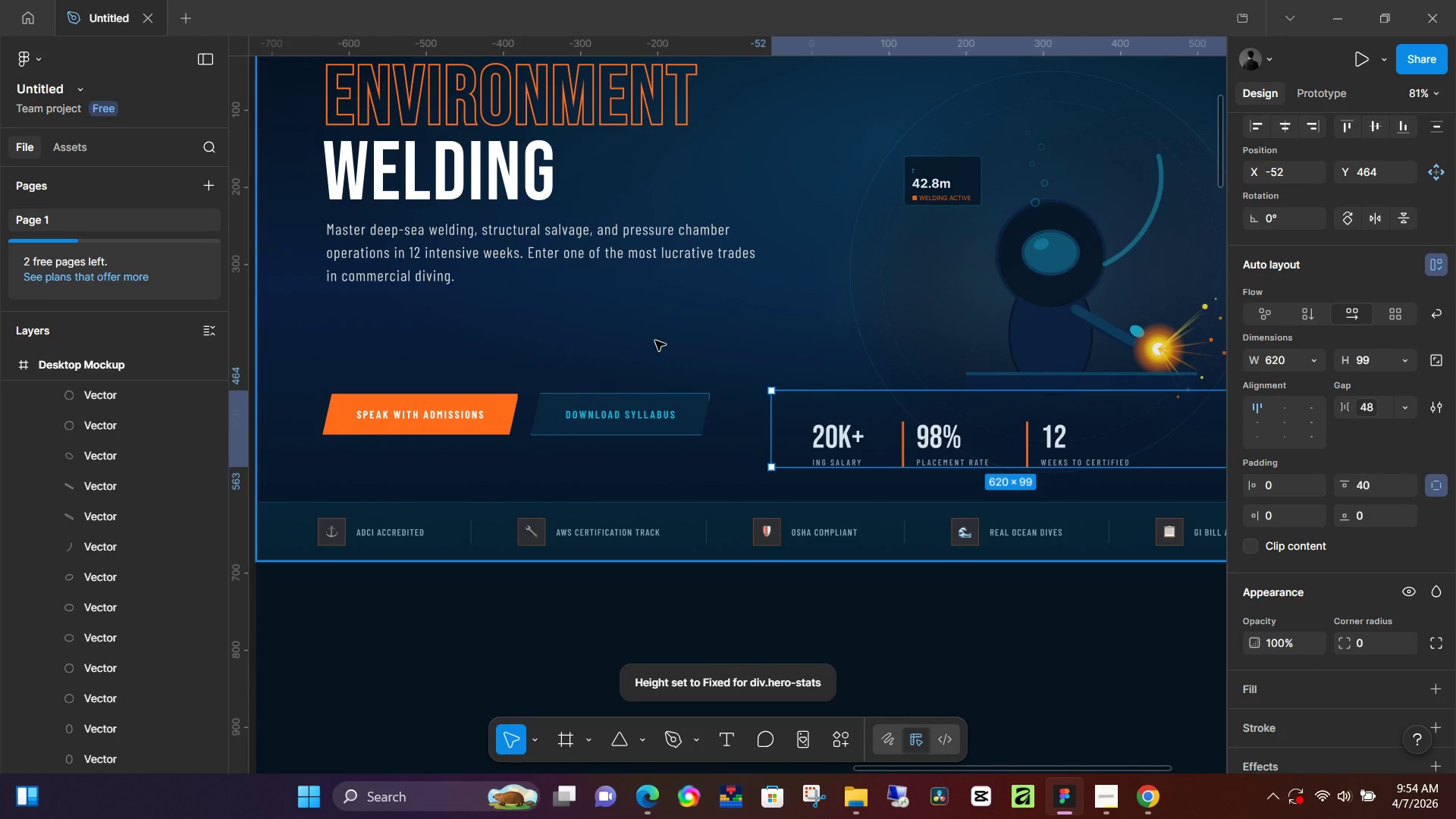 
left_click([655, 340])
 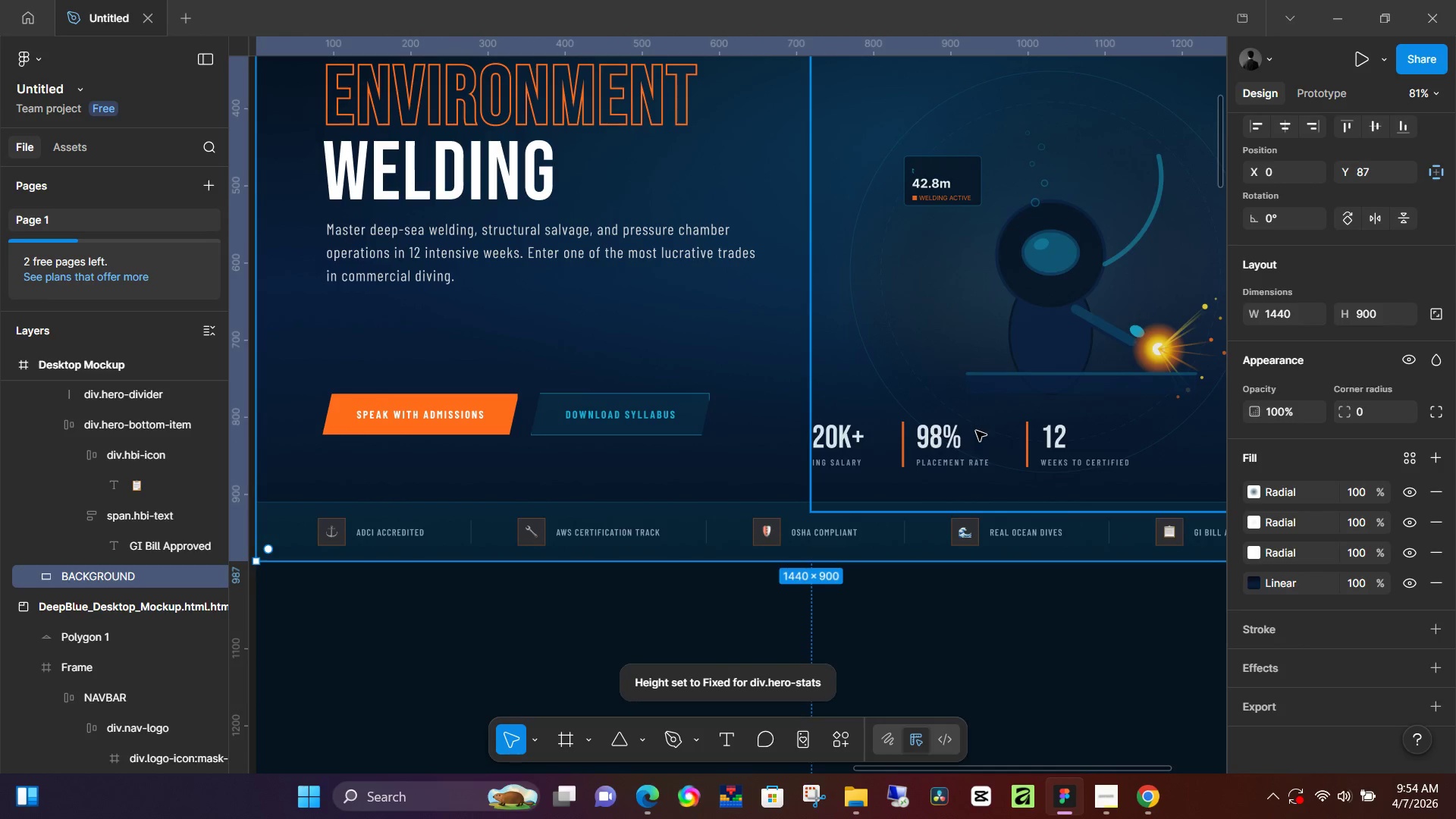 
key(Control+Z)
 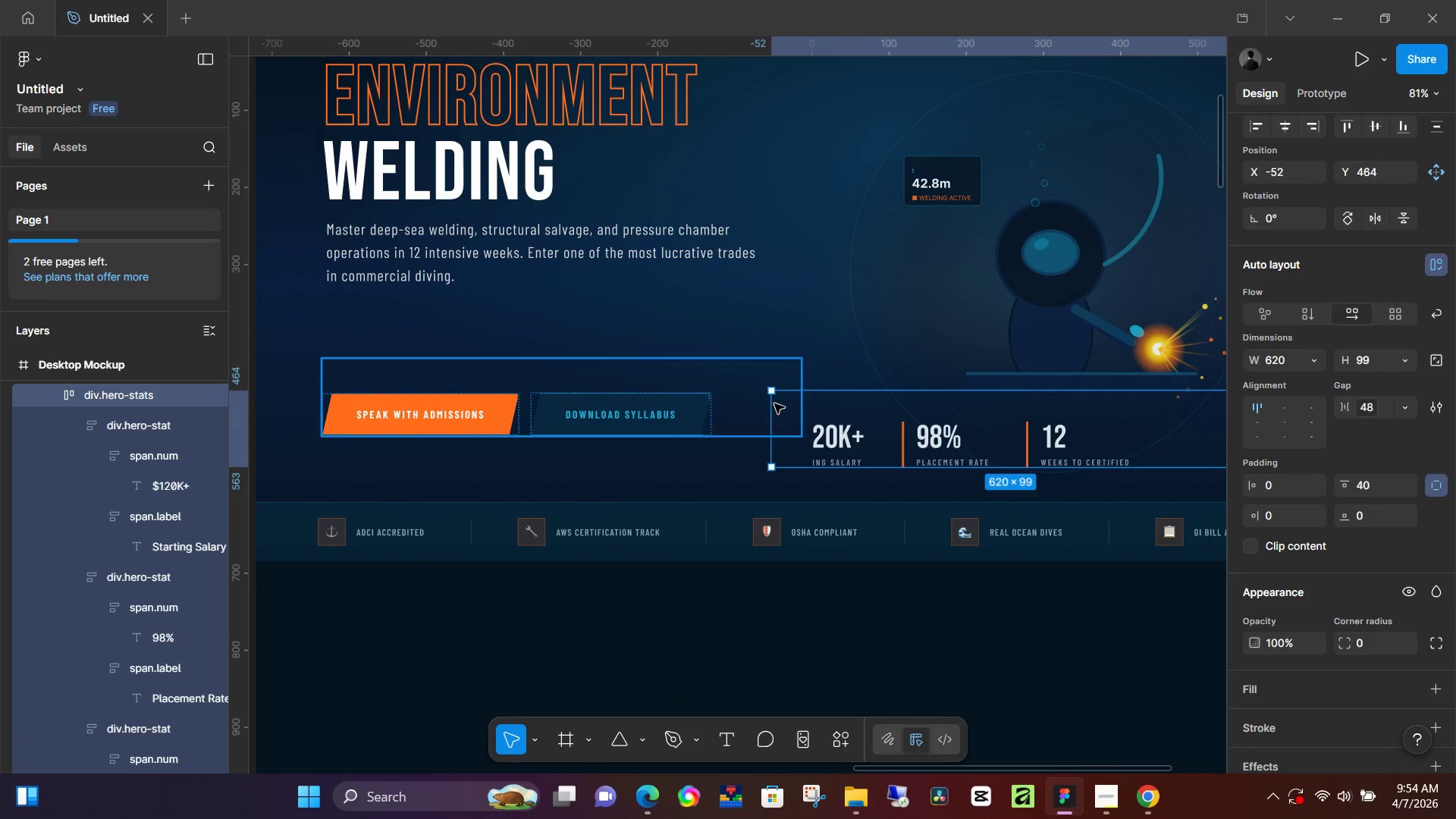 
left_click([483, 318])
 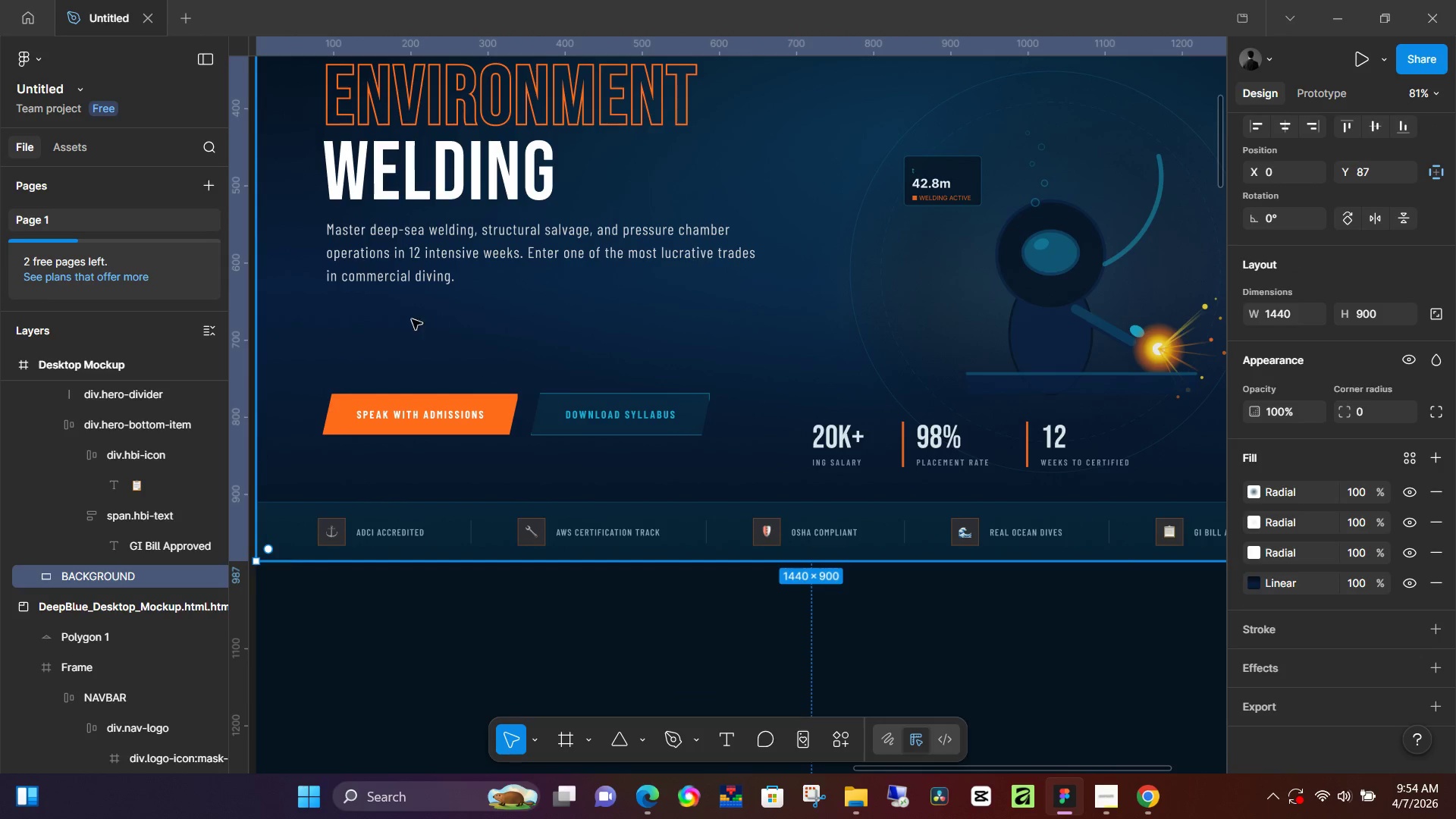 
type(tv)
 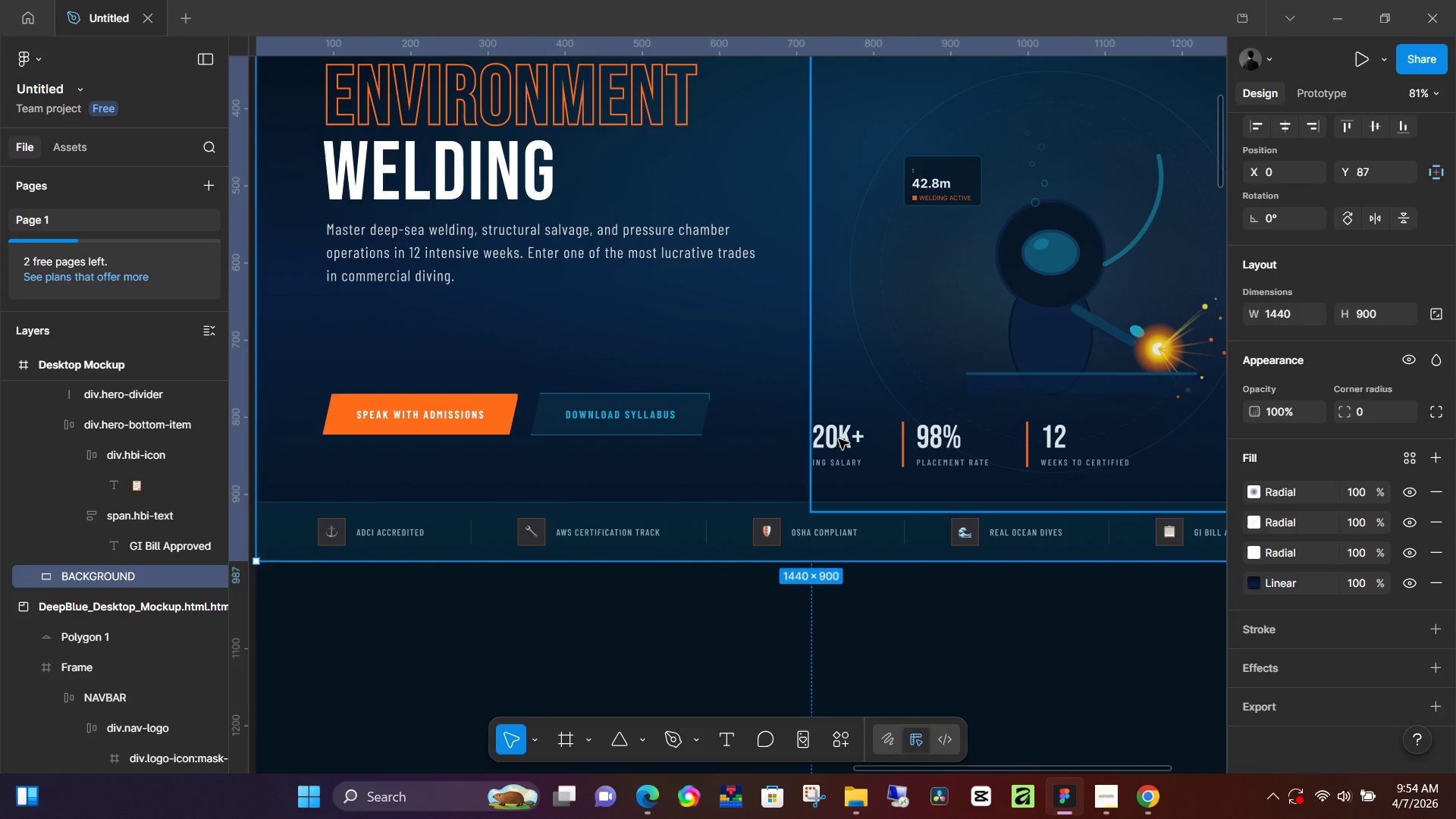 
double_click([839, 439])
 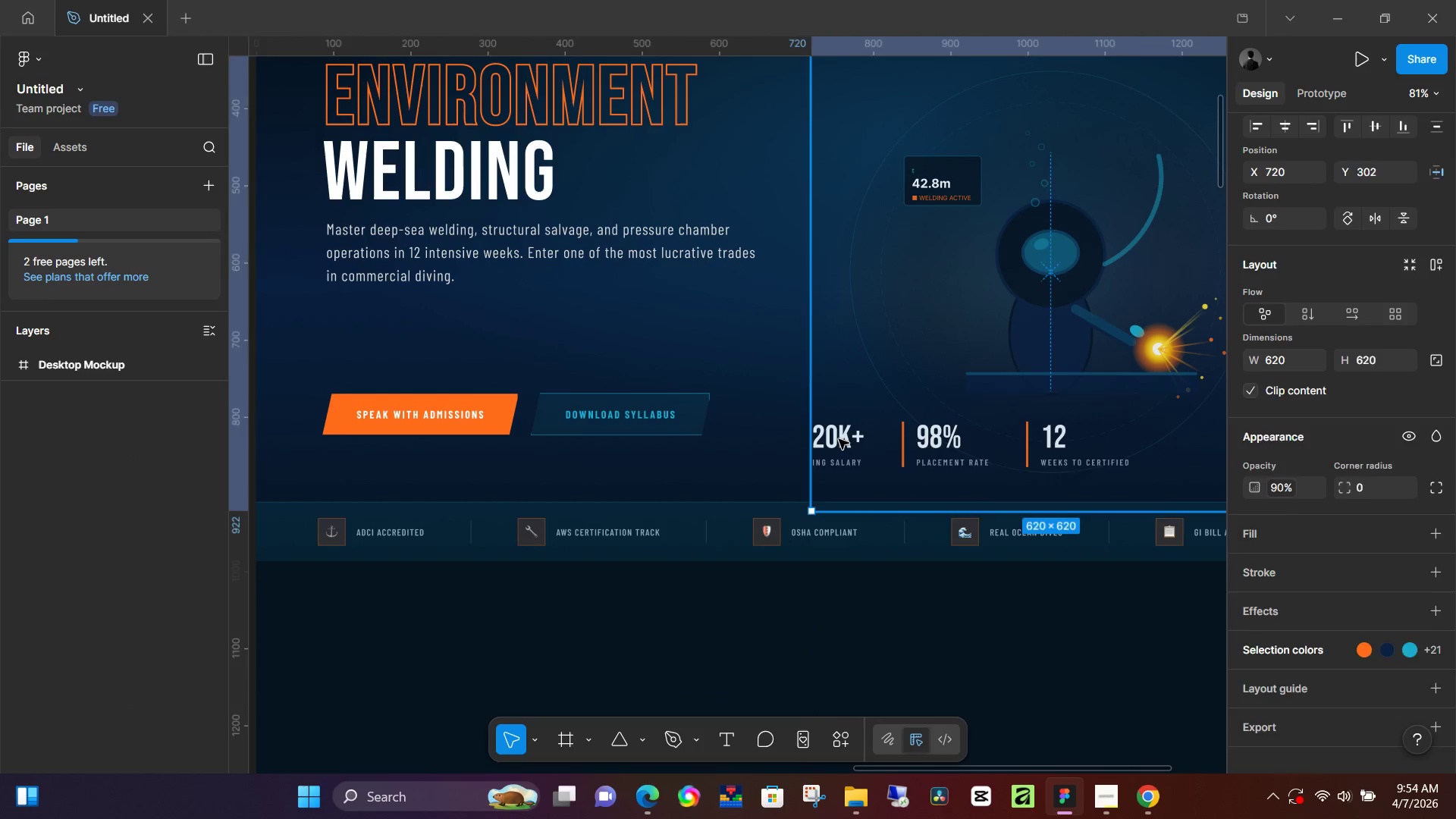 
triple_click([839, 439])
 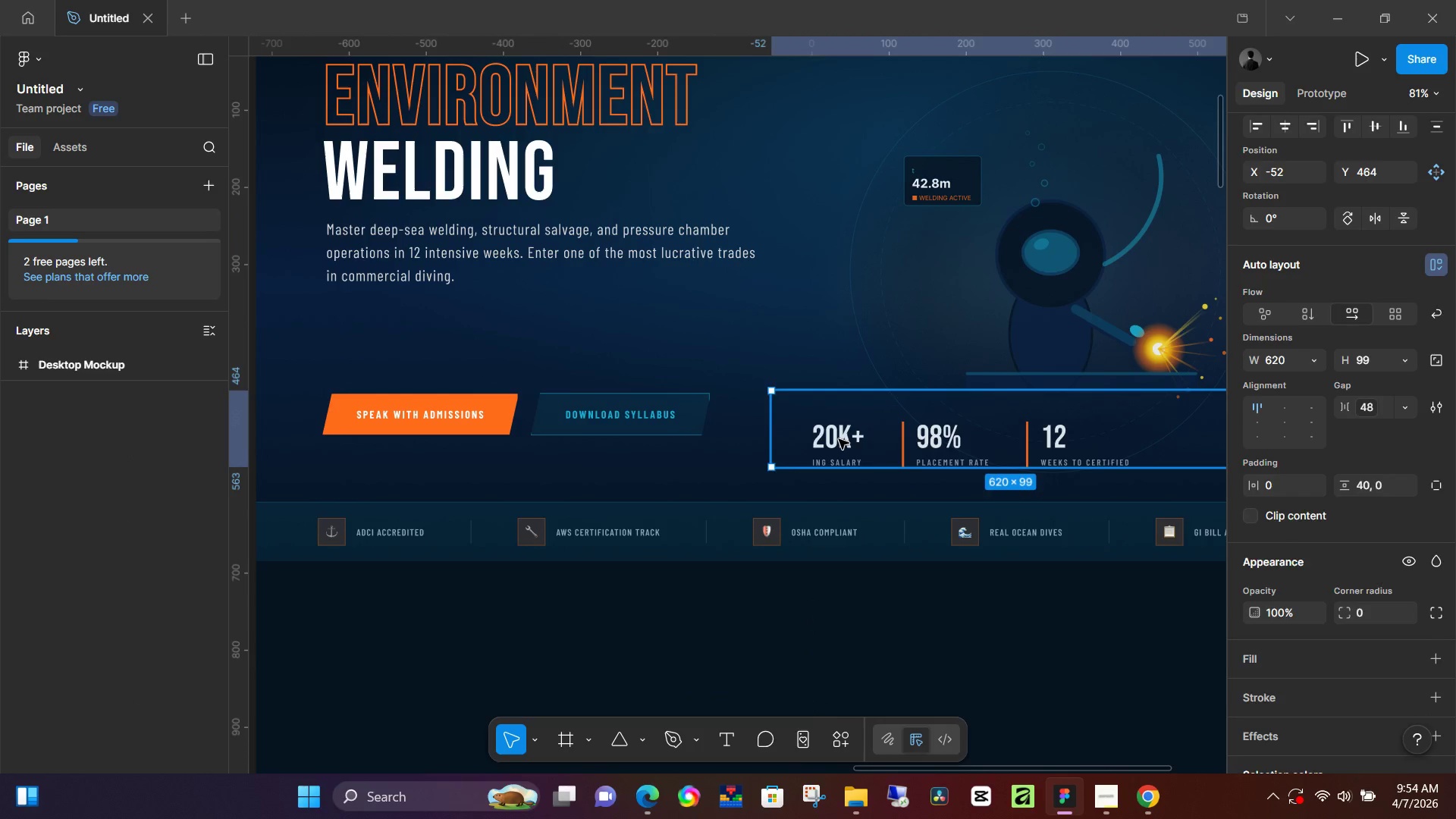 
triple_click([839, 439])
 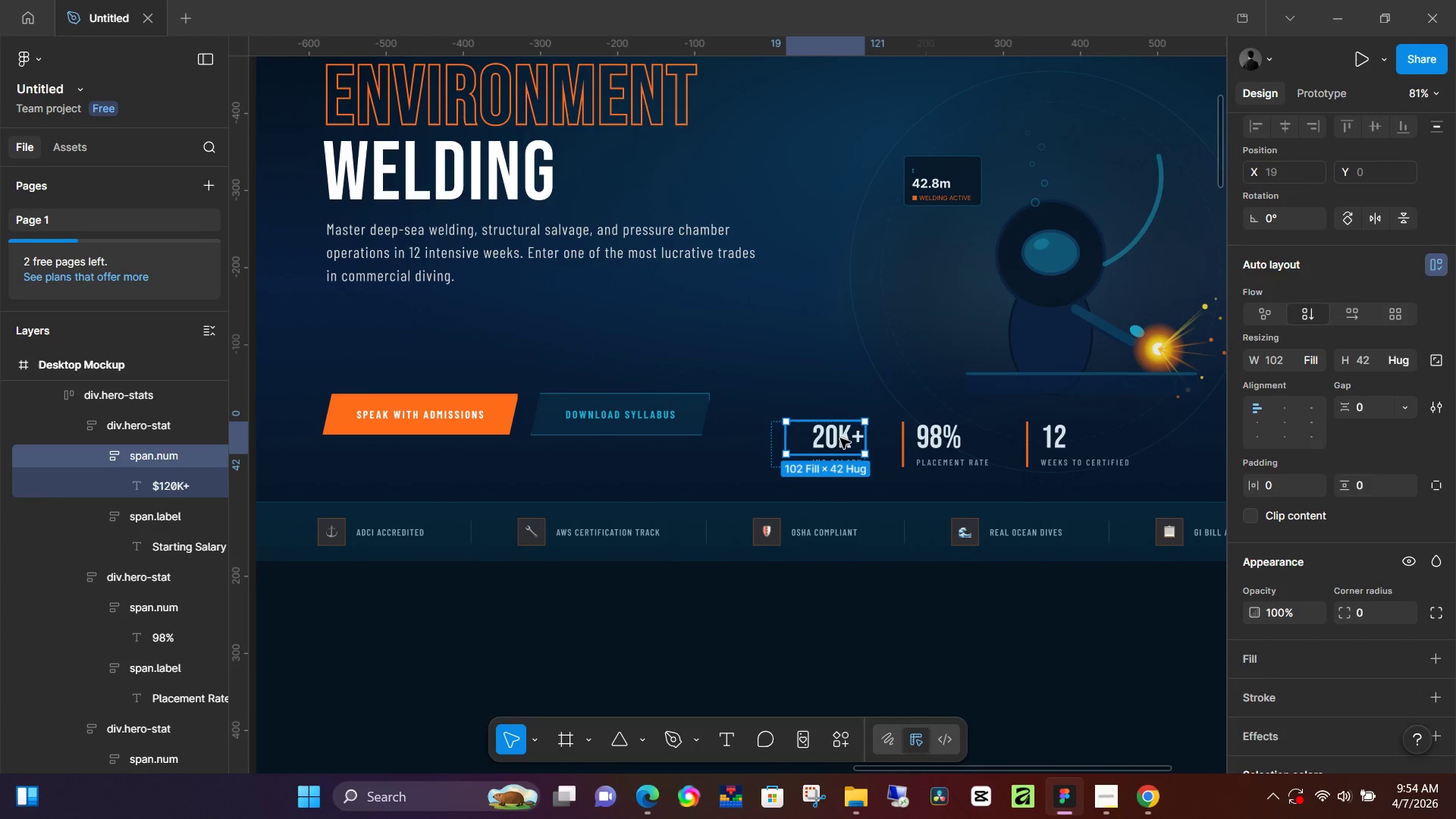 
triple_click([841, 438])
 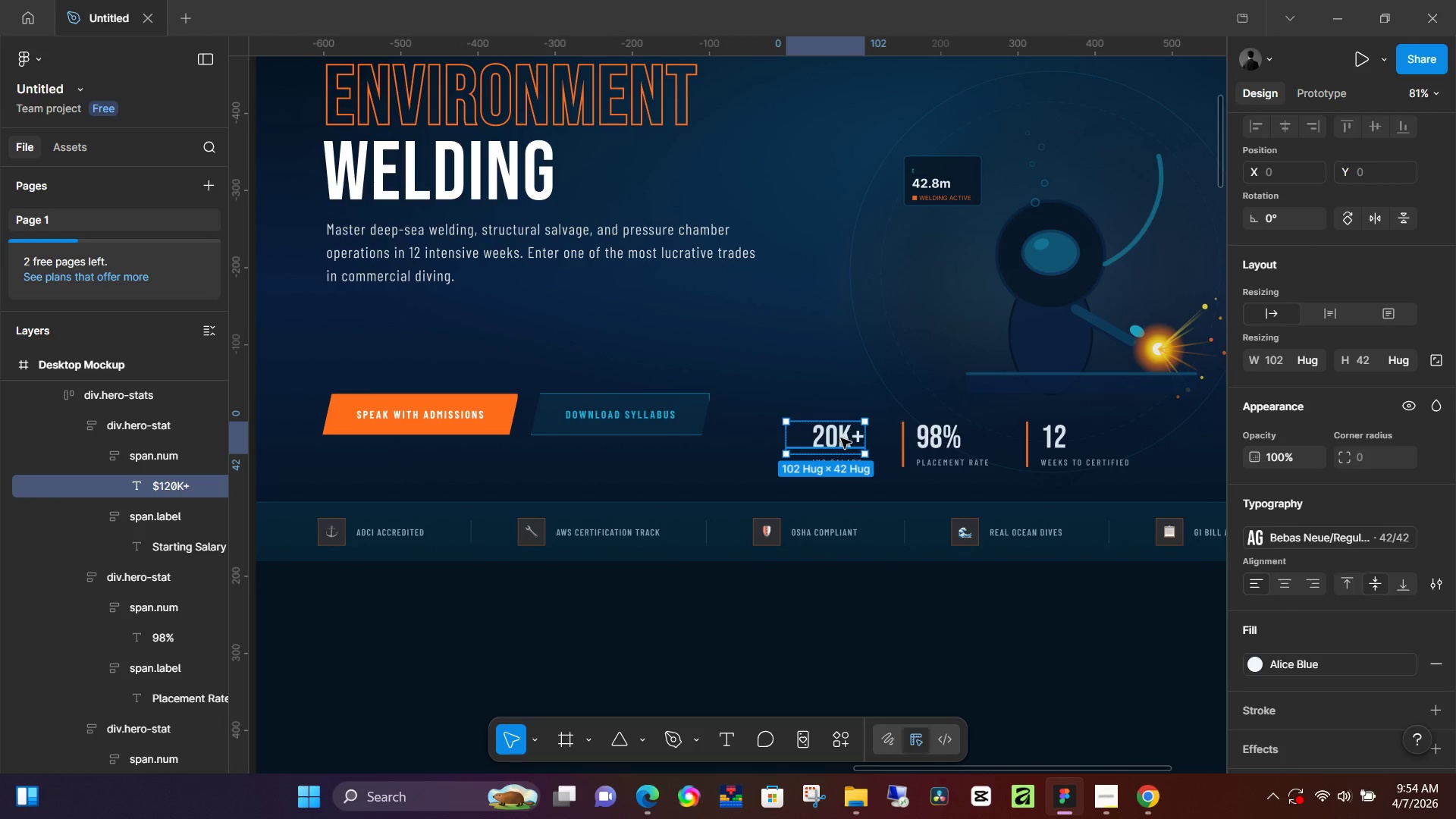 
double_click([841, 438])
 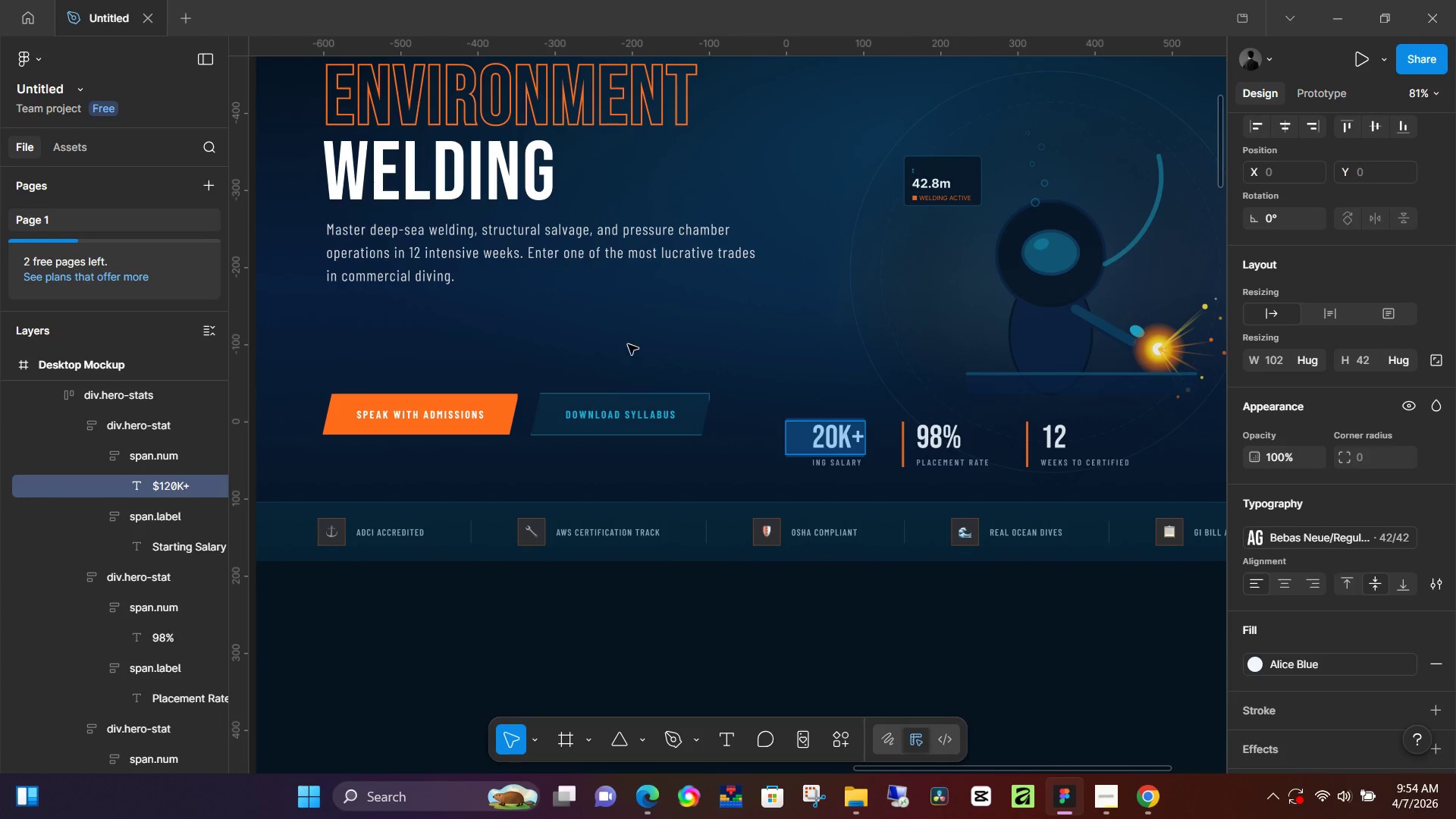 
left_click([629, 343])
 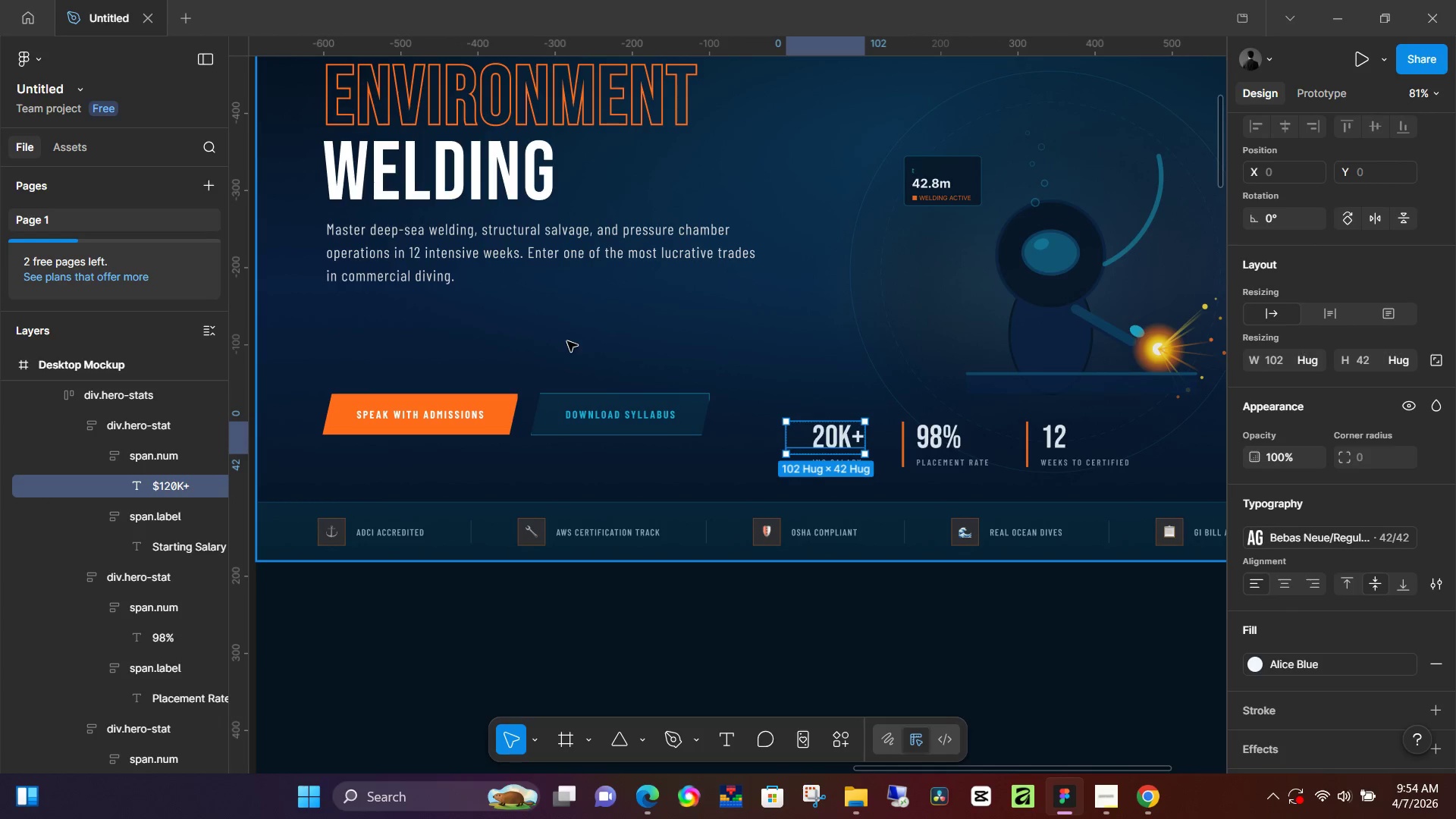 
left_click([570, 341])
 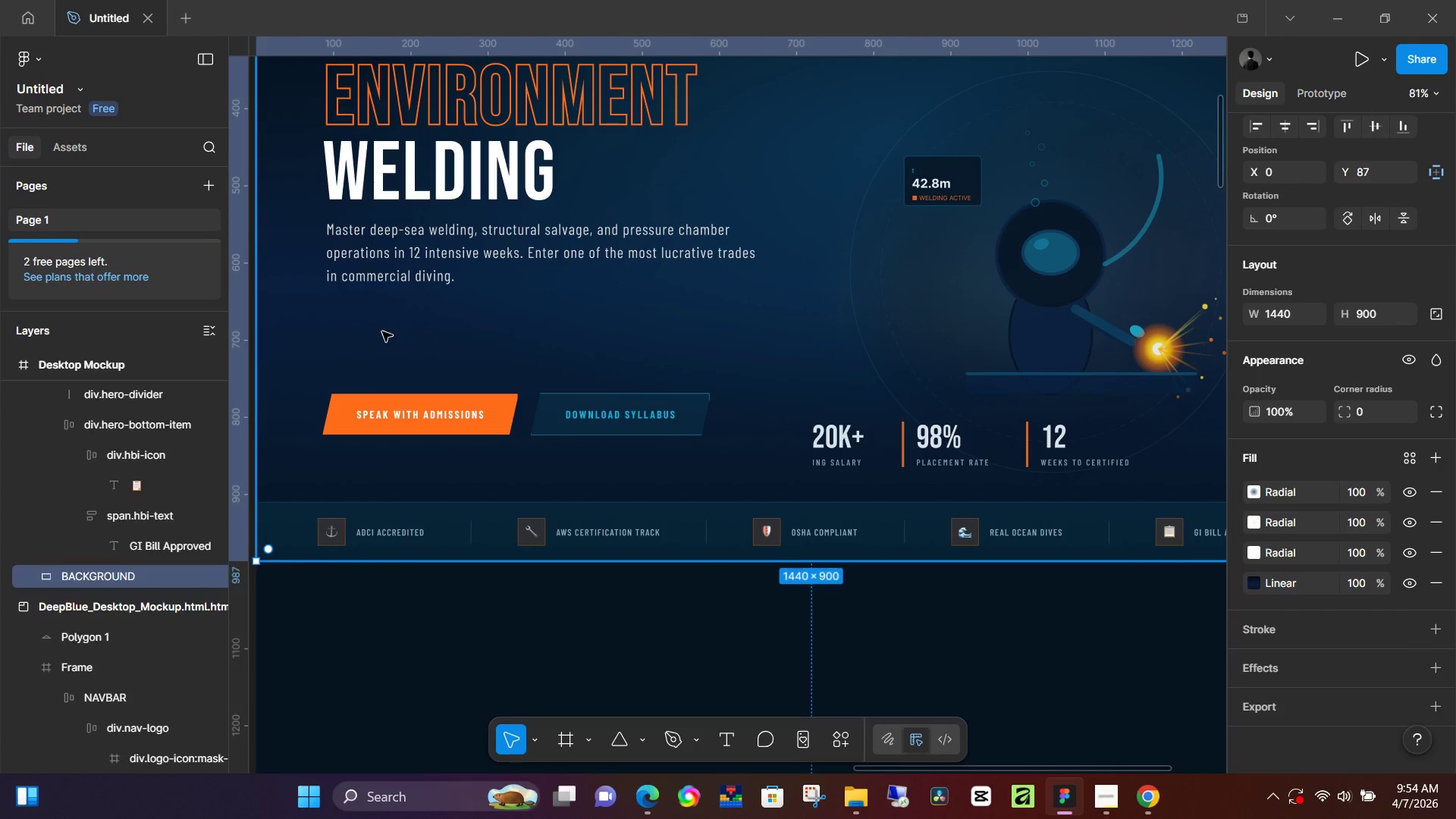 
key(T)
 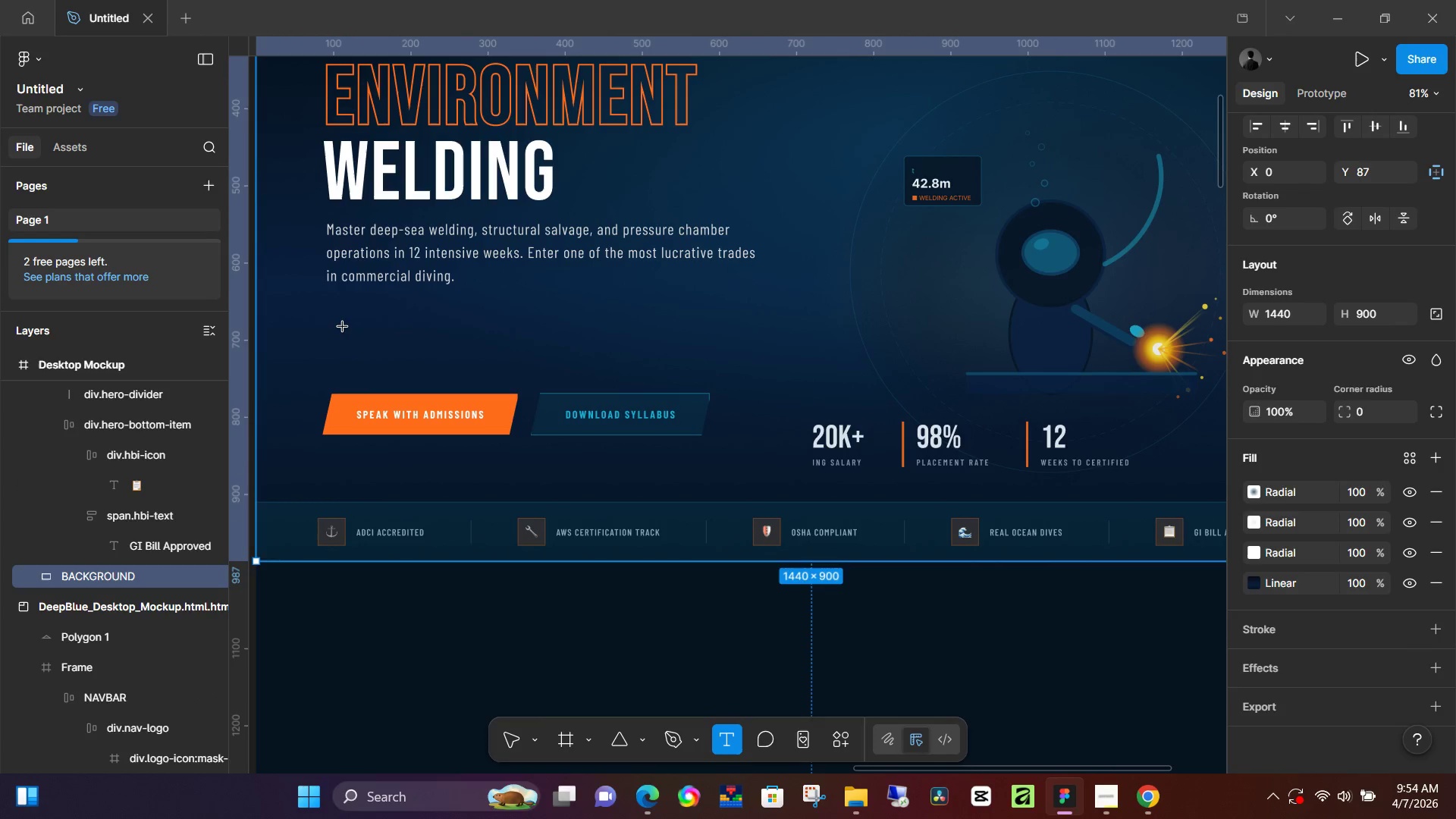 
left_click([343, 326])
 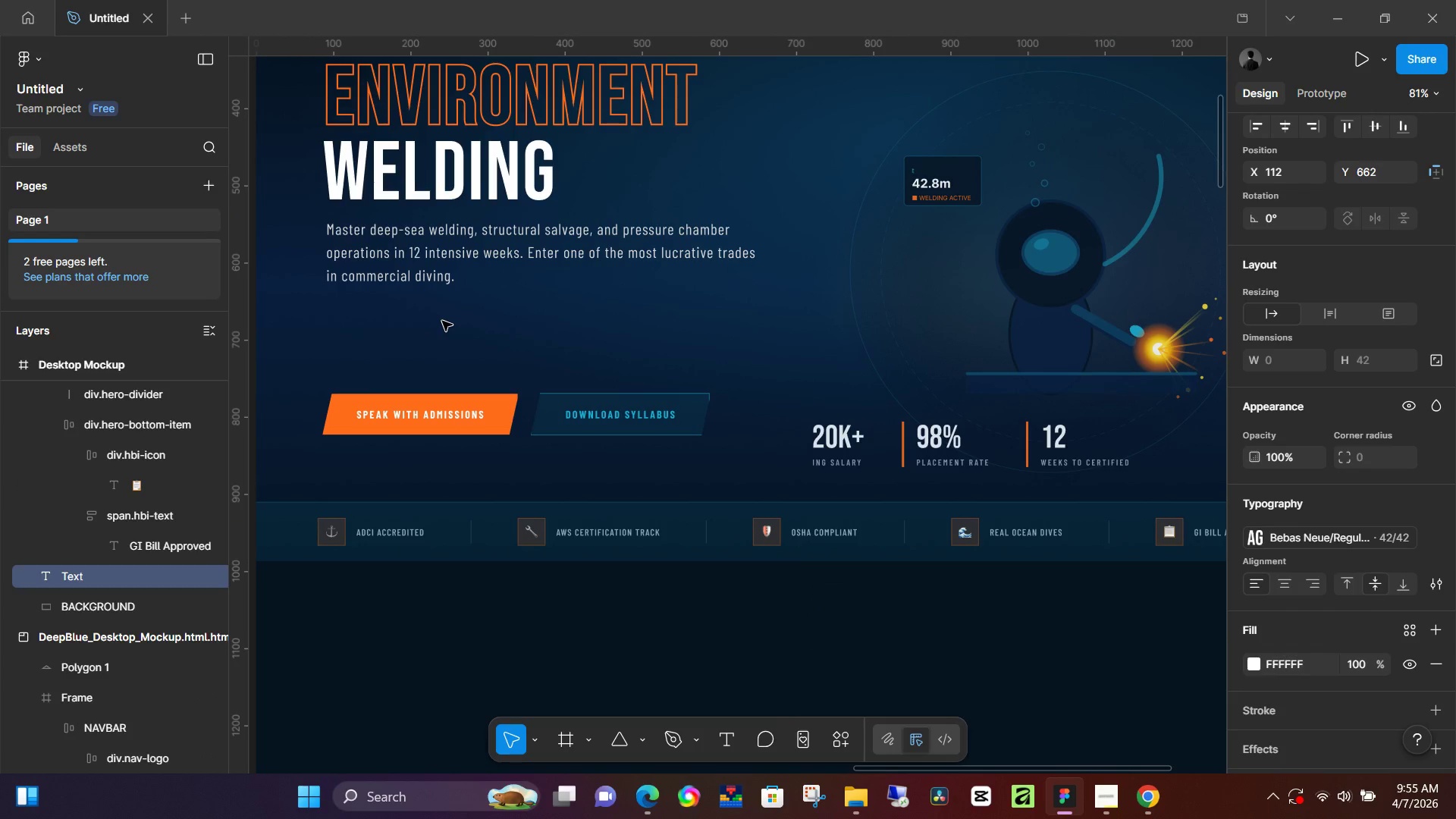 
type(20k+)
 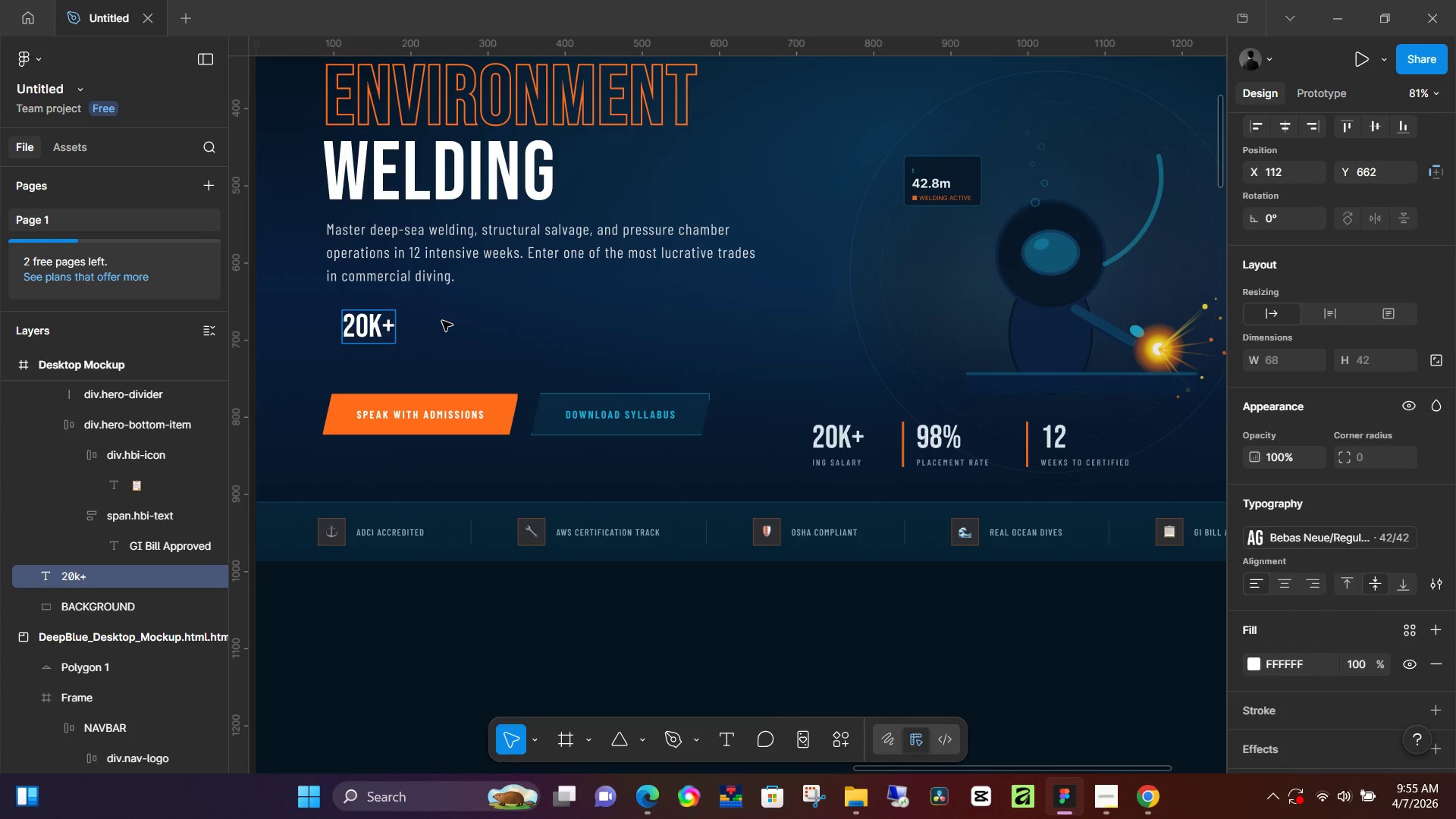 
wait(22.97)
 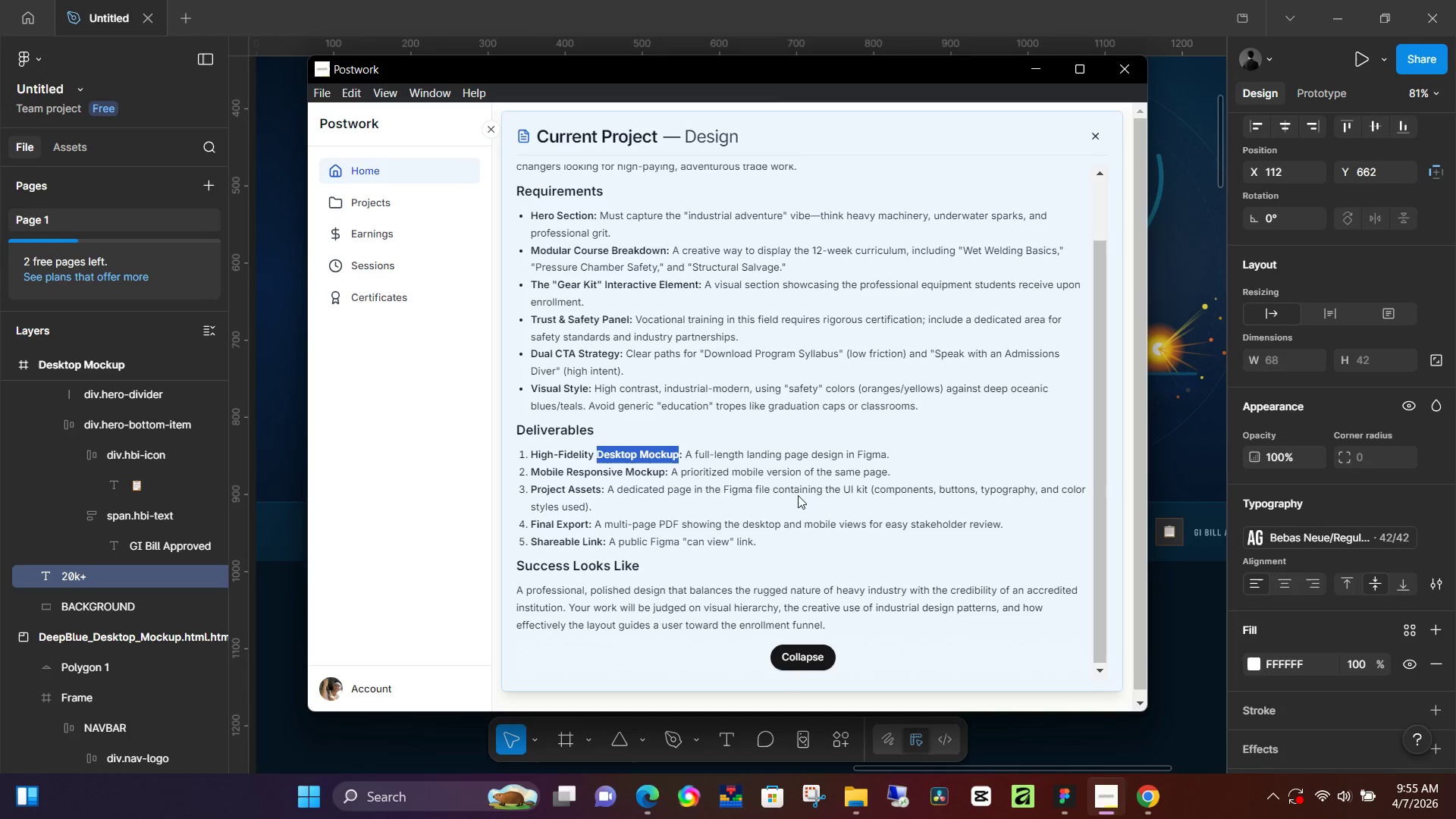 
left_click([289, 372])
 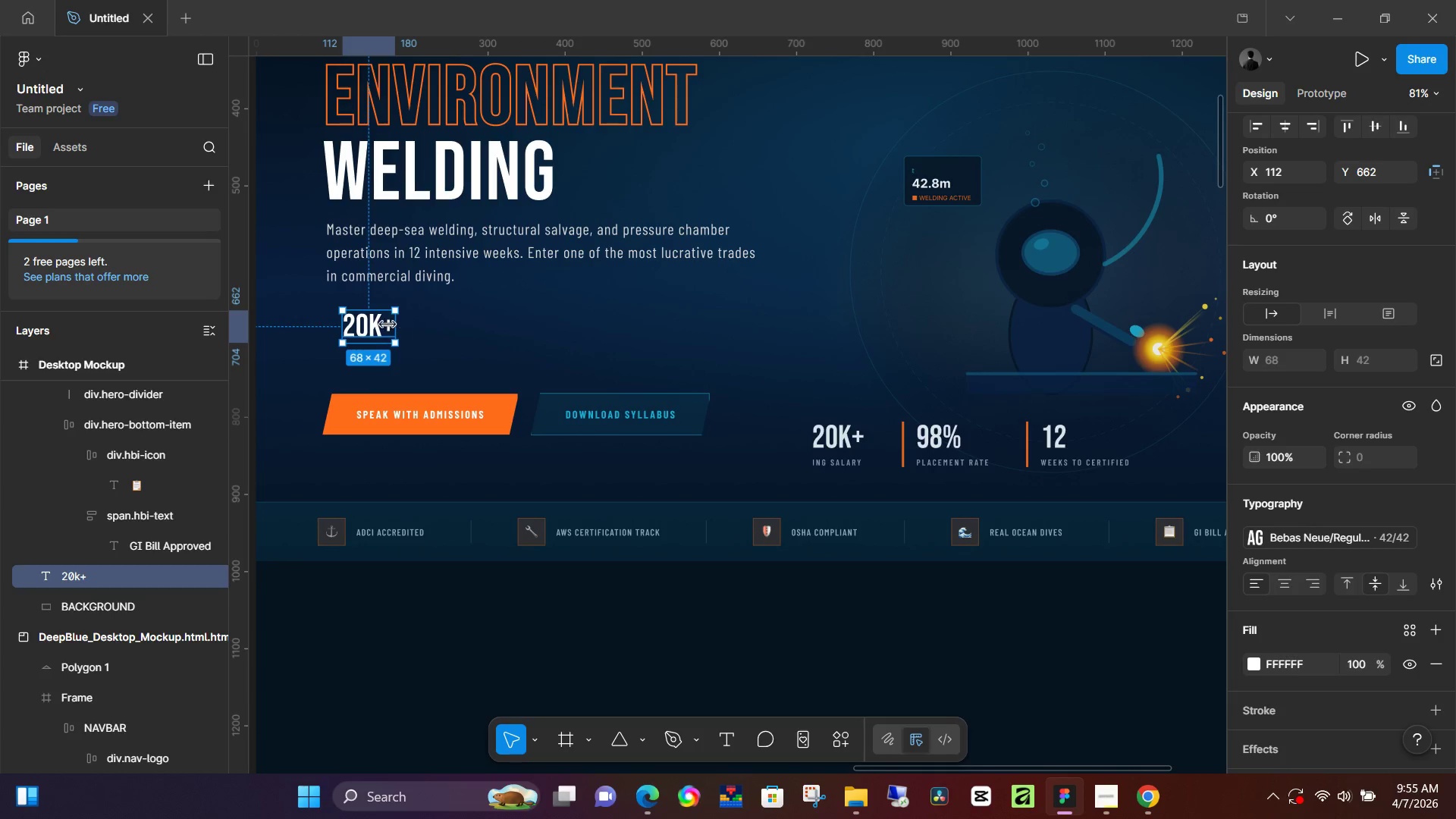 
left_click([448, 331])
 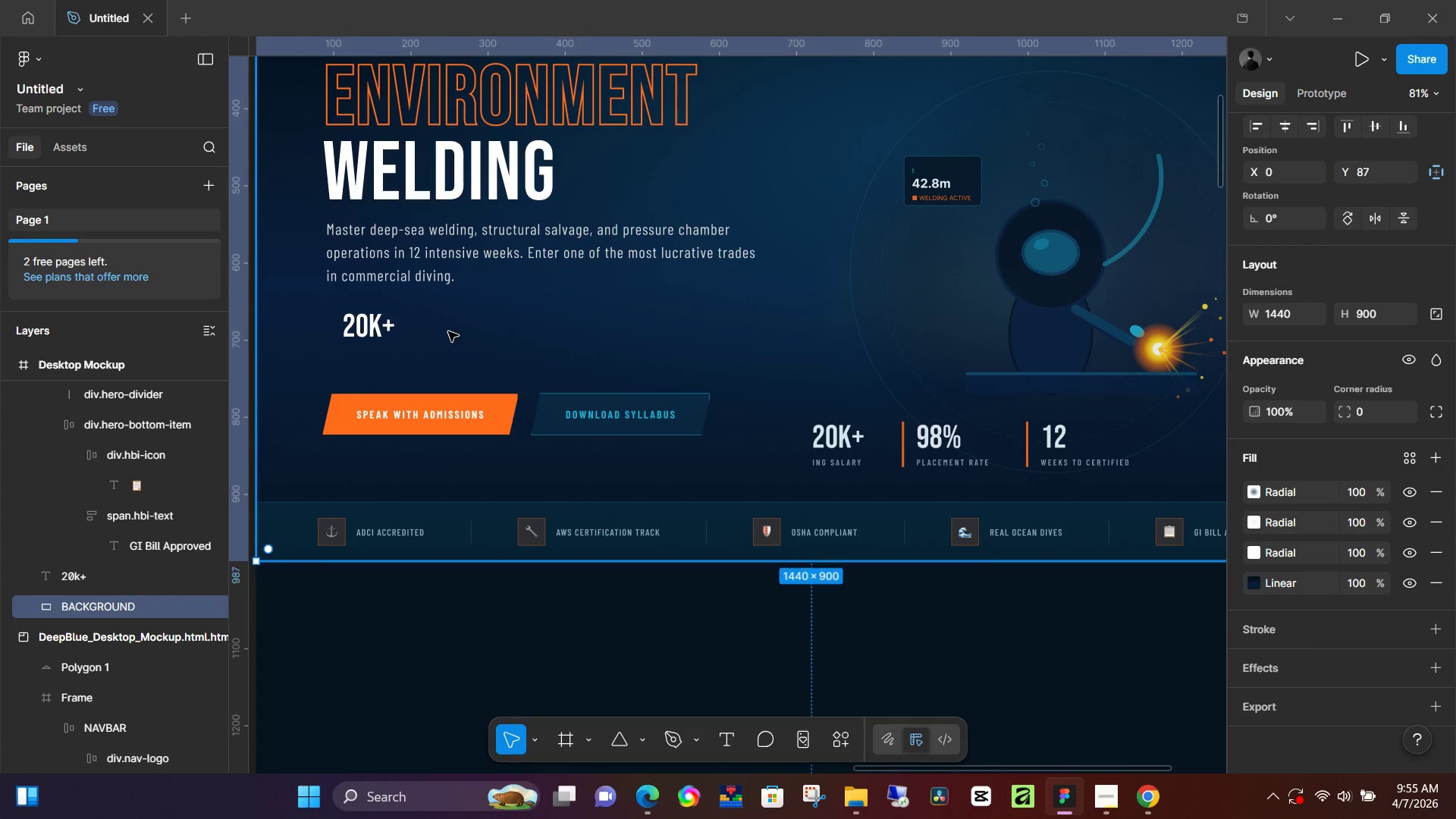 
key(L)
 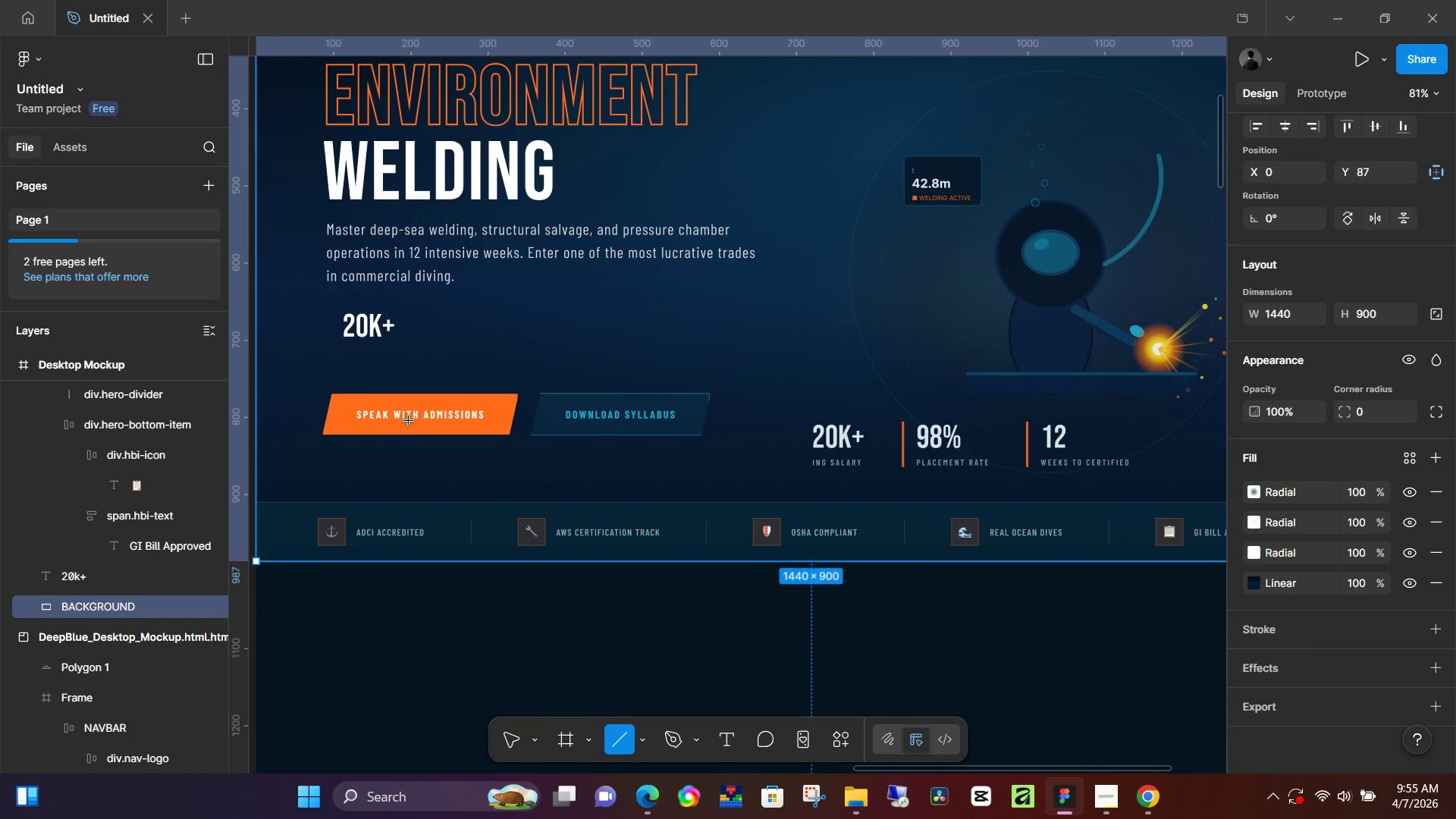 
key(V)
 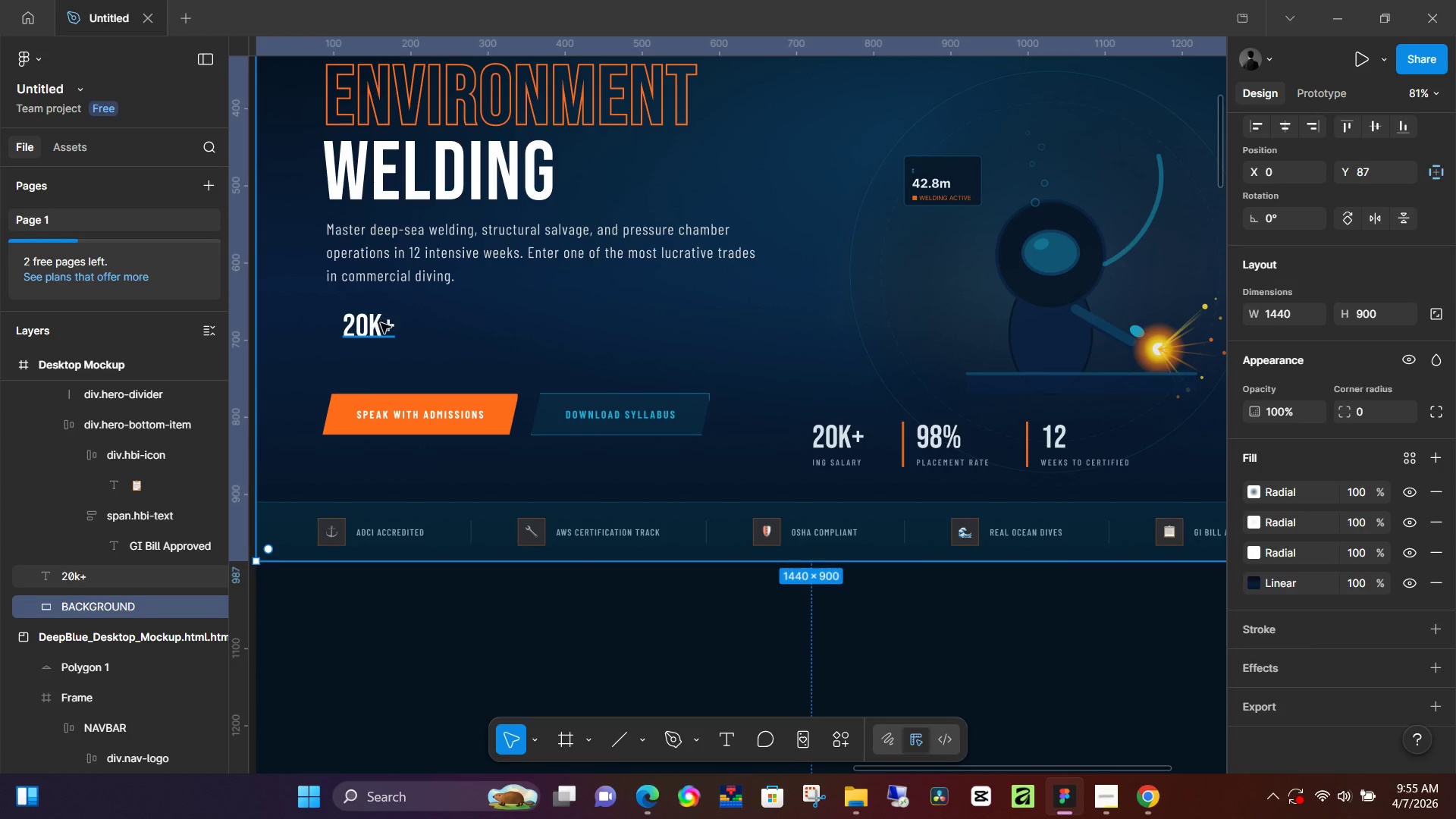 
left_click([381, 323])
 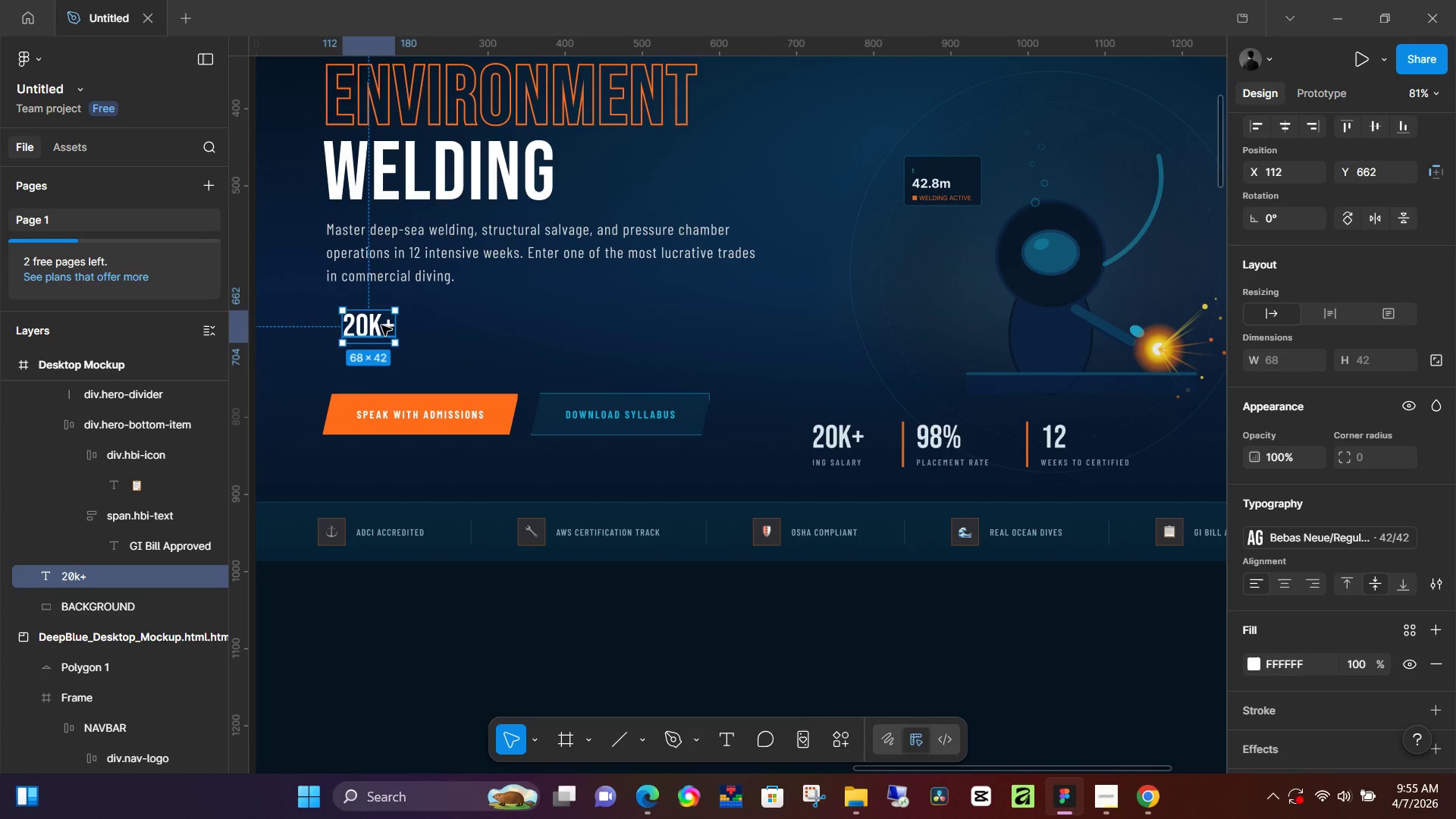 
left_click_drag(start_coordinate=[381, 325], to_coordinate=[365, 325])
 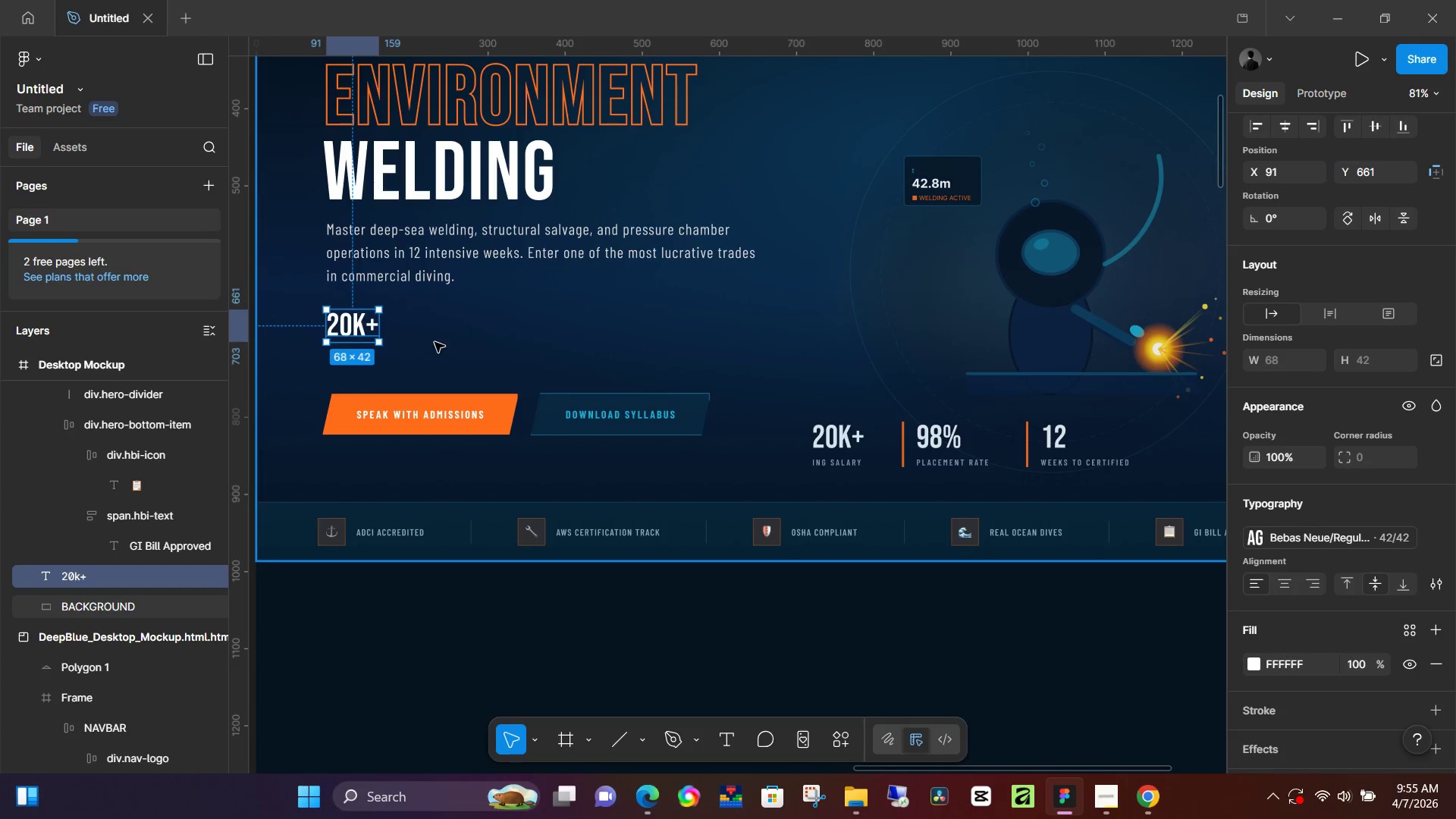 
left_click([472, 338])
 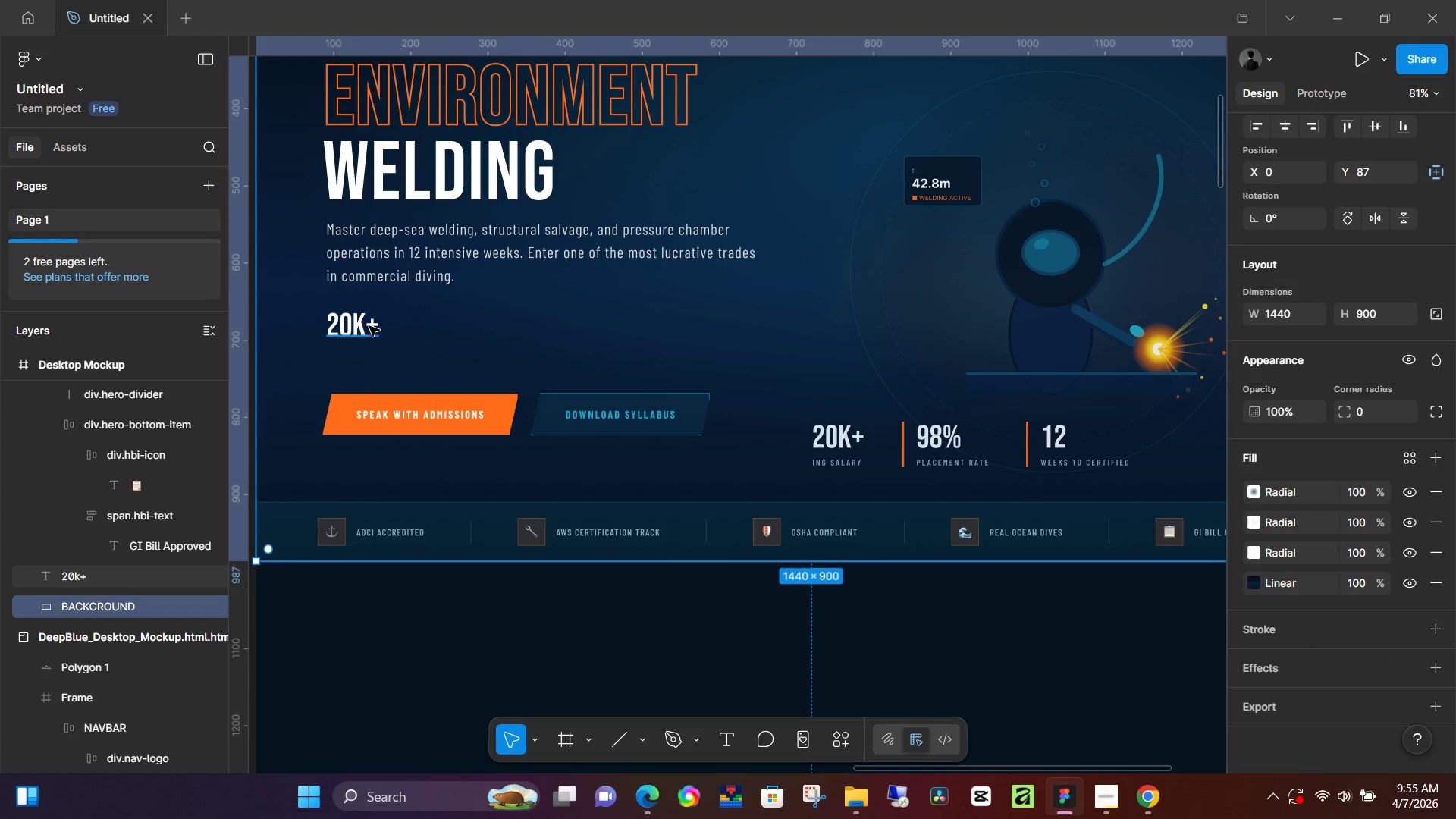 
left_click([372, 327])
 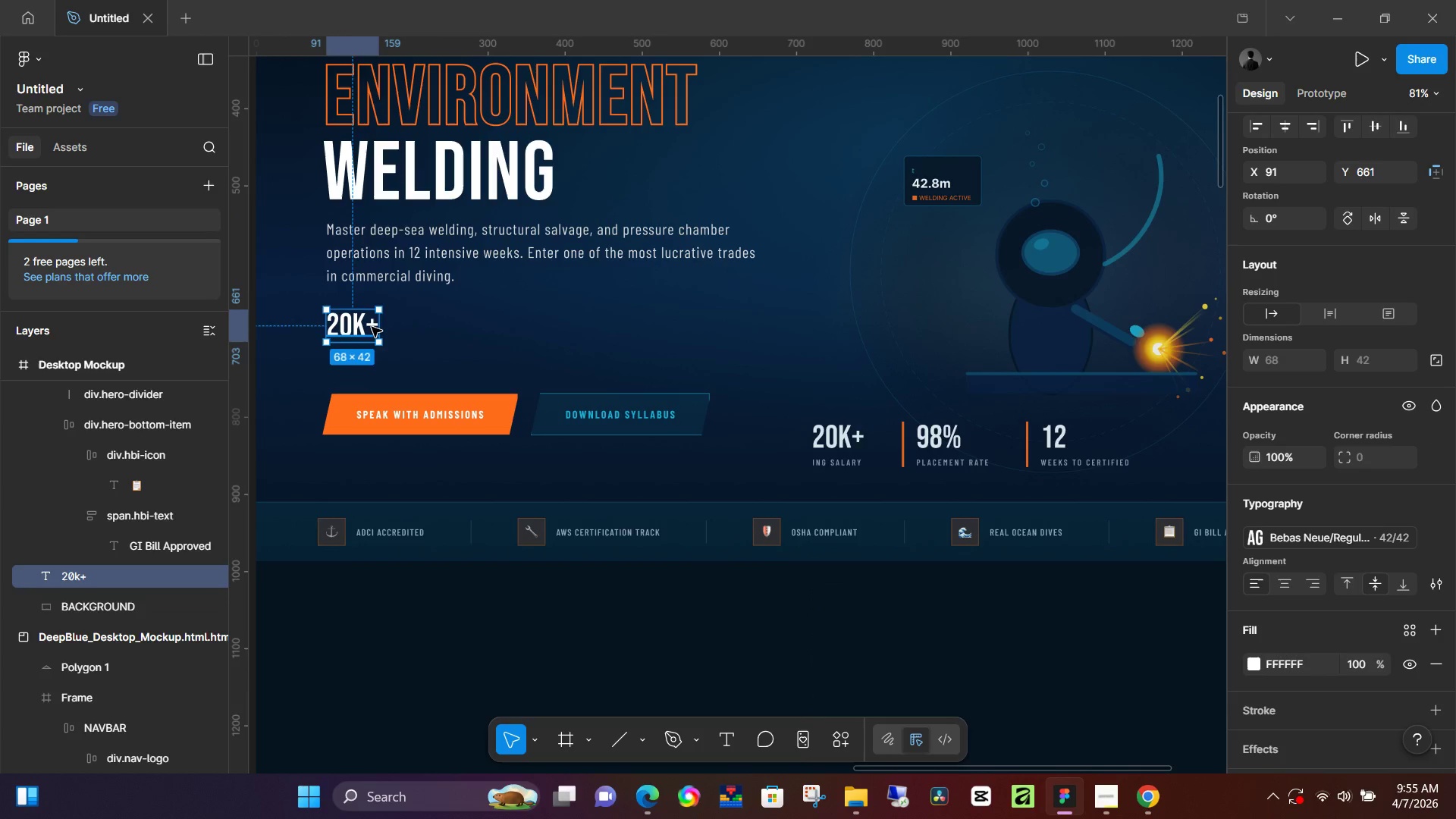 
key(ArrowDown)
 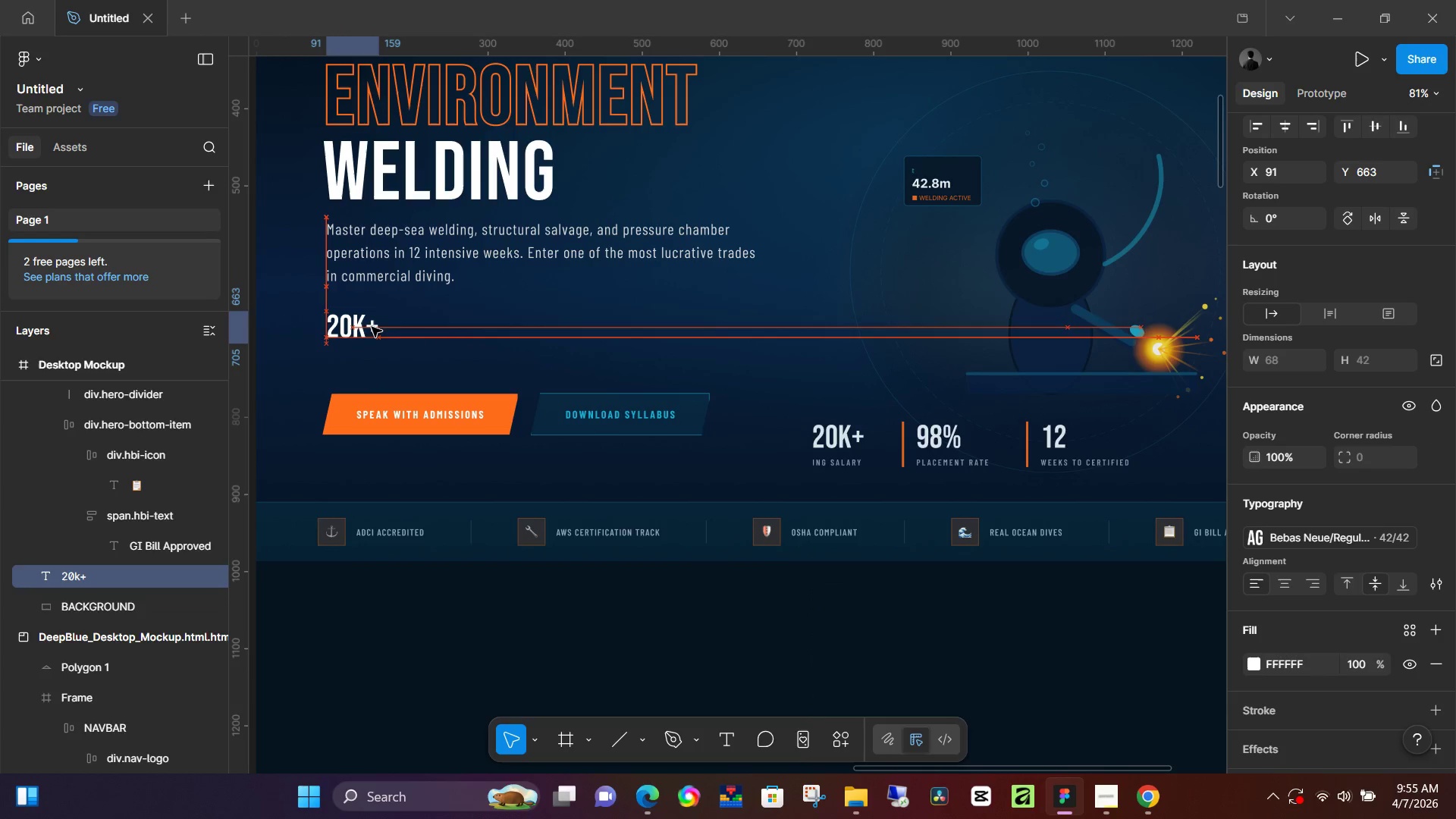 
key(ArrowDown)
 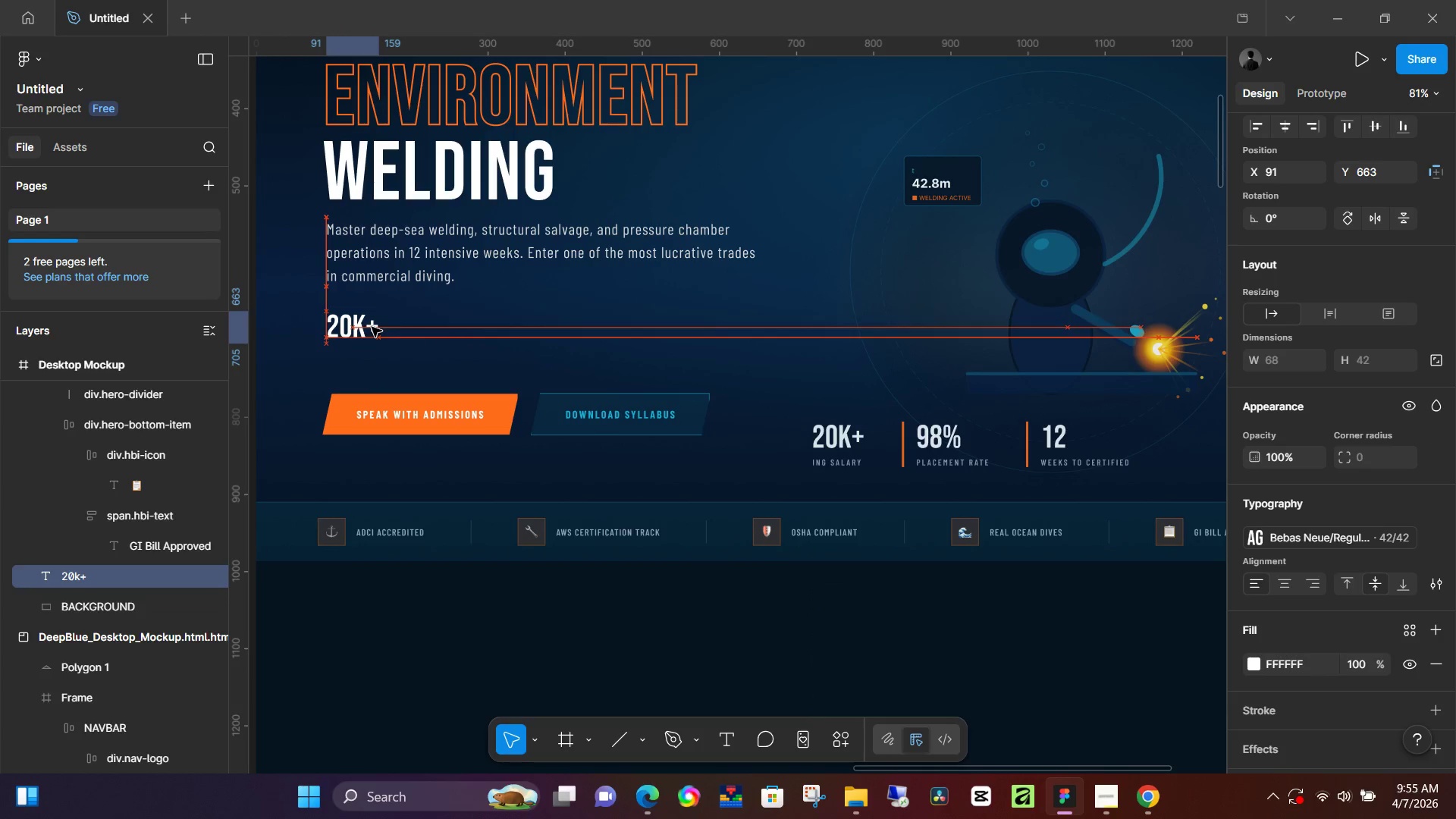 
key(ArrowDown)
 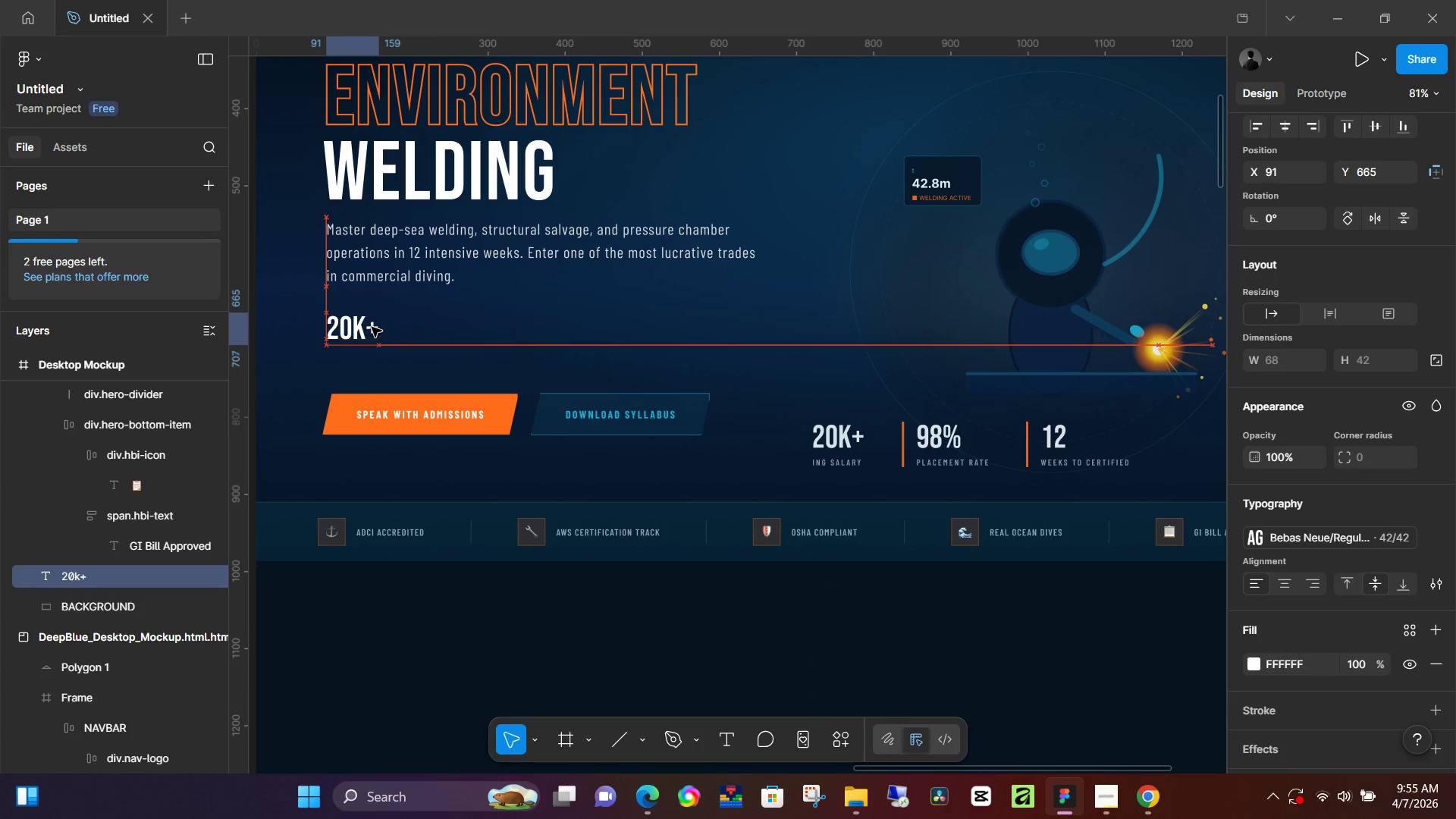 
hold_key(key=ArrowDown, duration=0.83)
 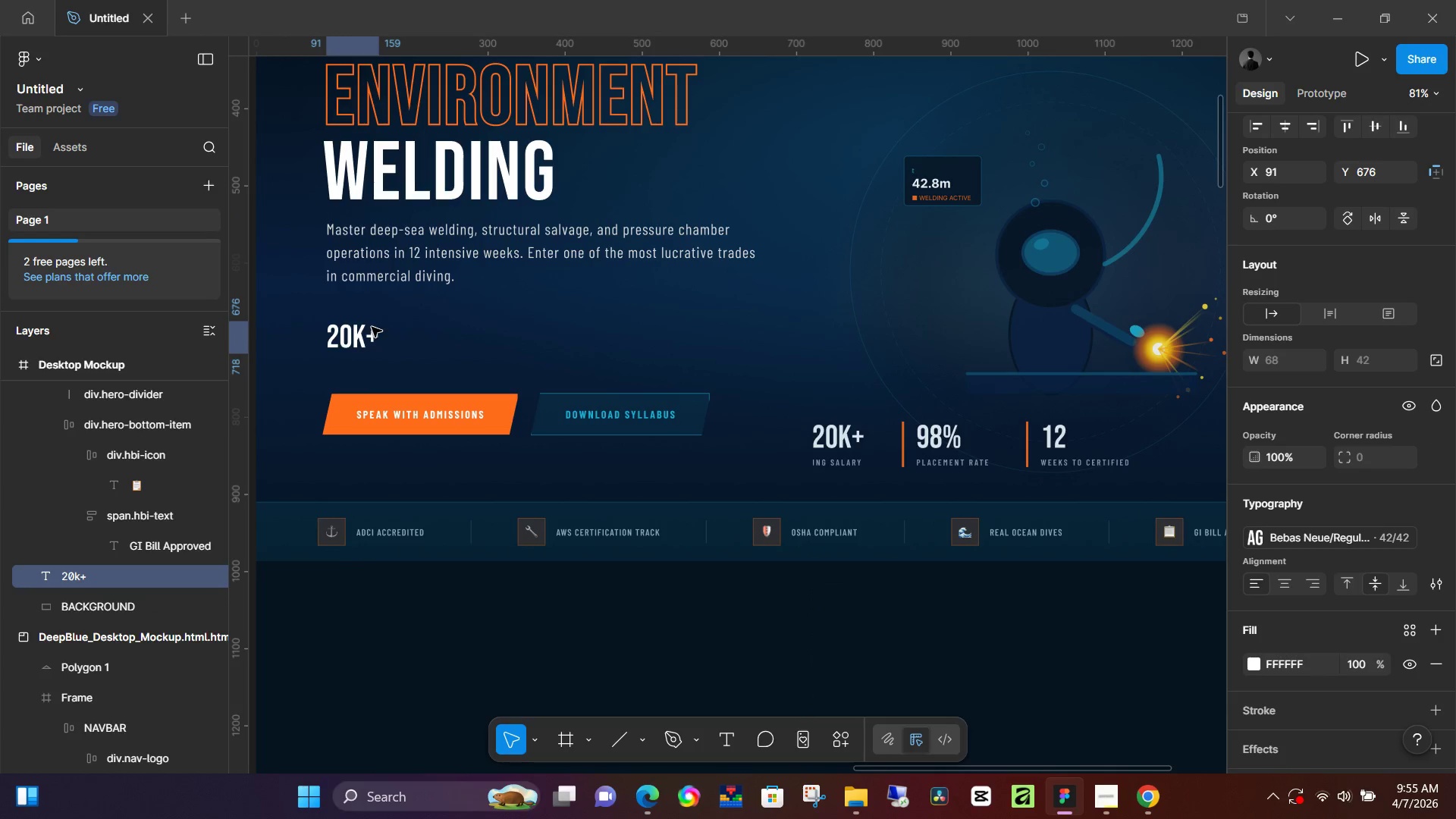 
key(ArrowUp)
 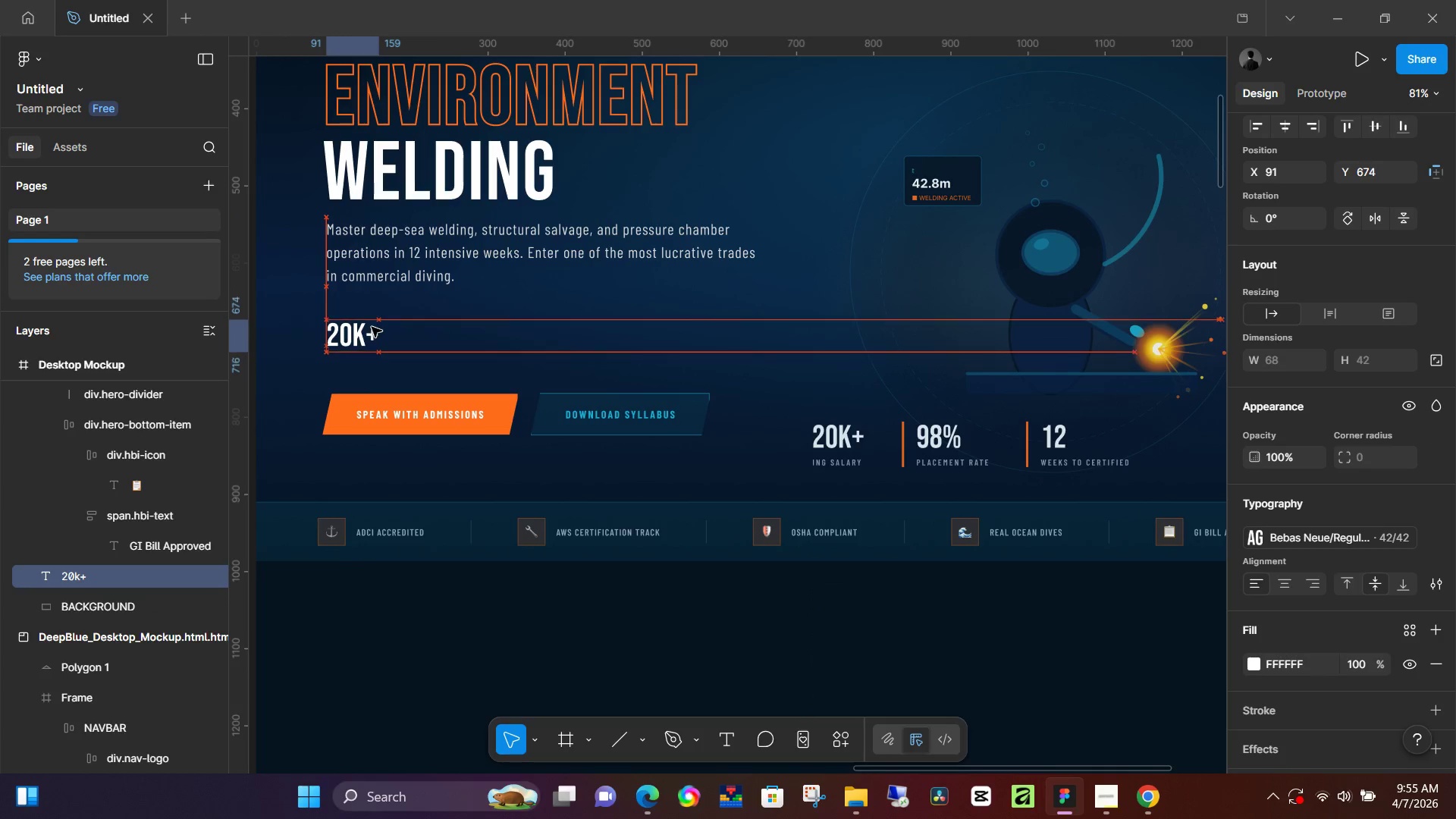 
key(ArrowUp)
 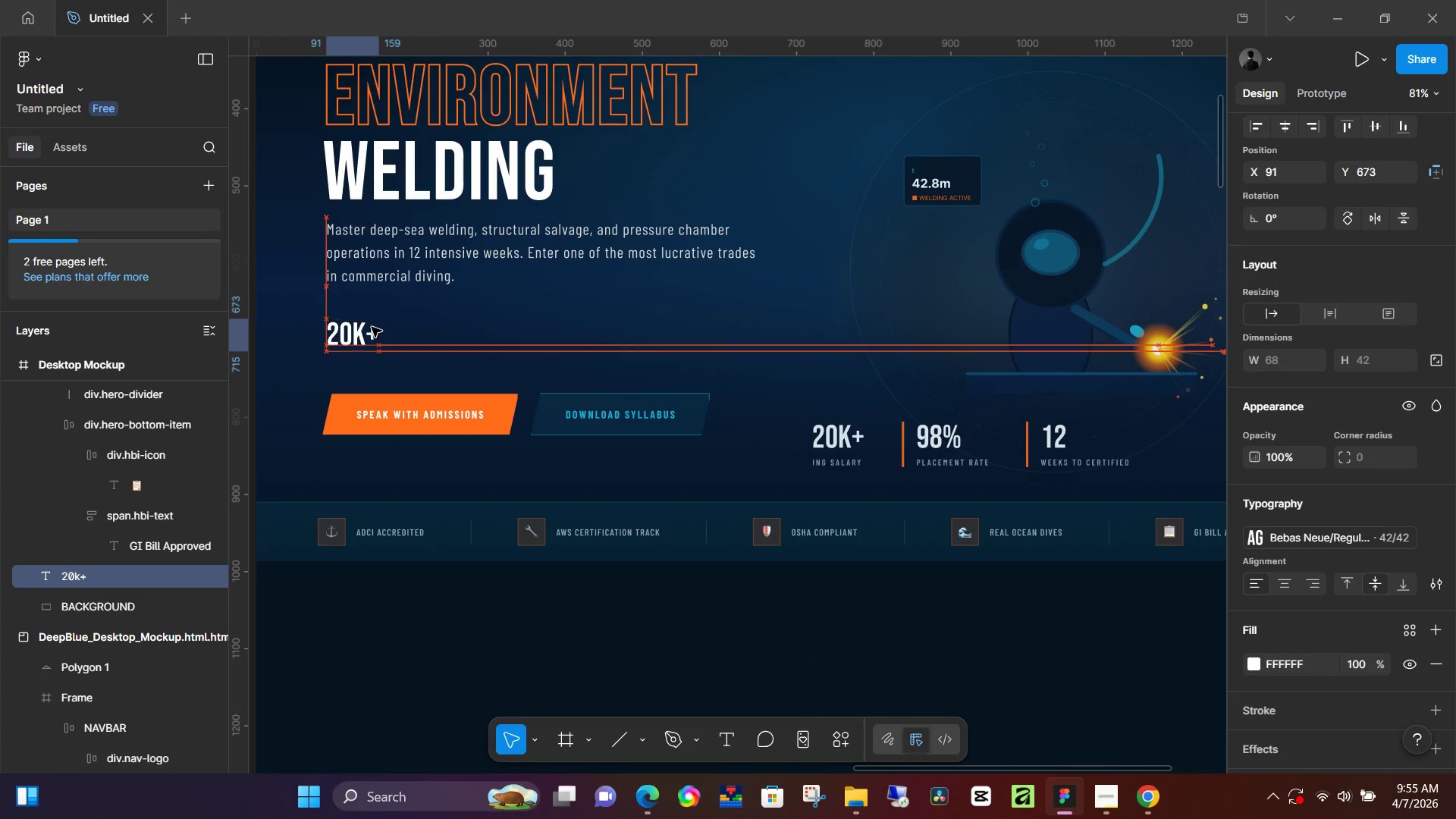 
key(ArrowUp)
 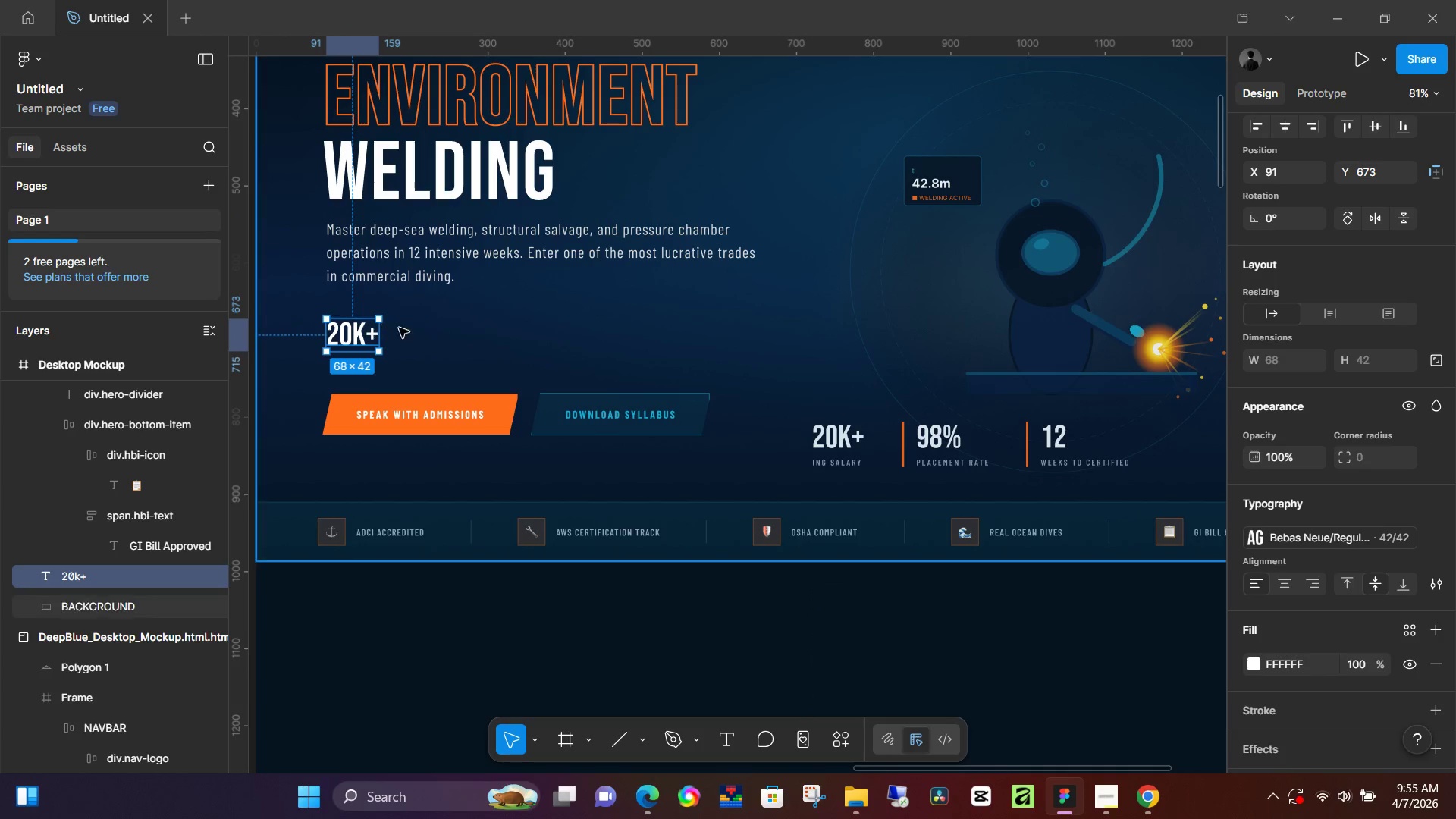 
left_click([519, 312])
 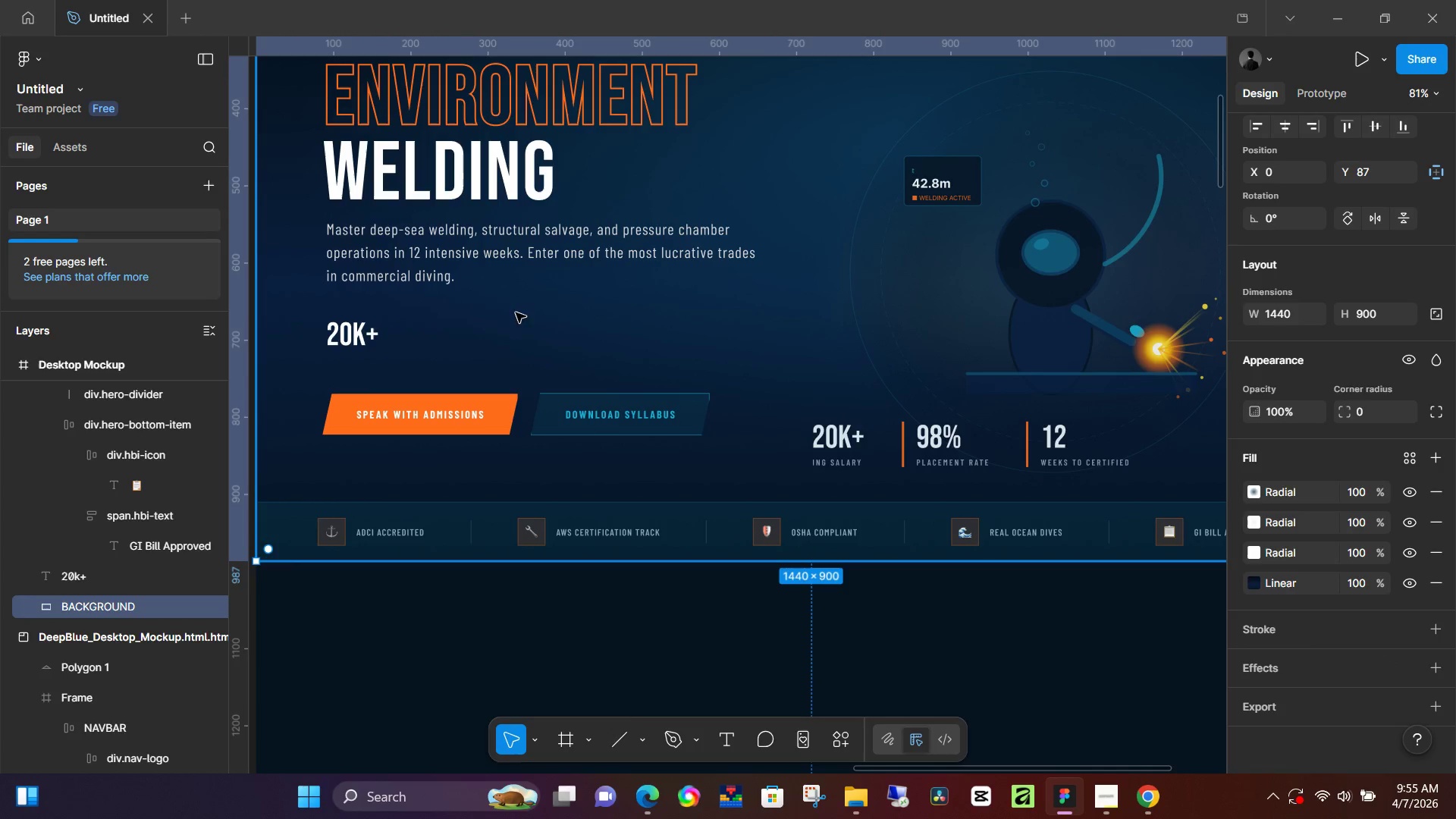 
key(L)
 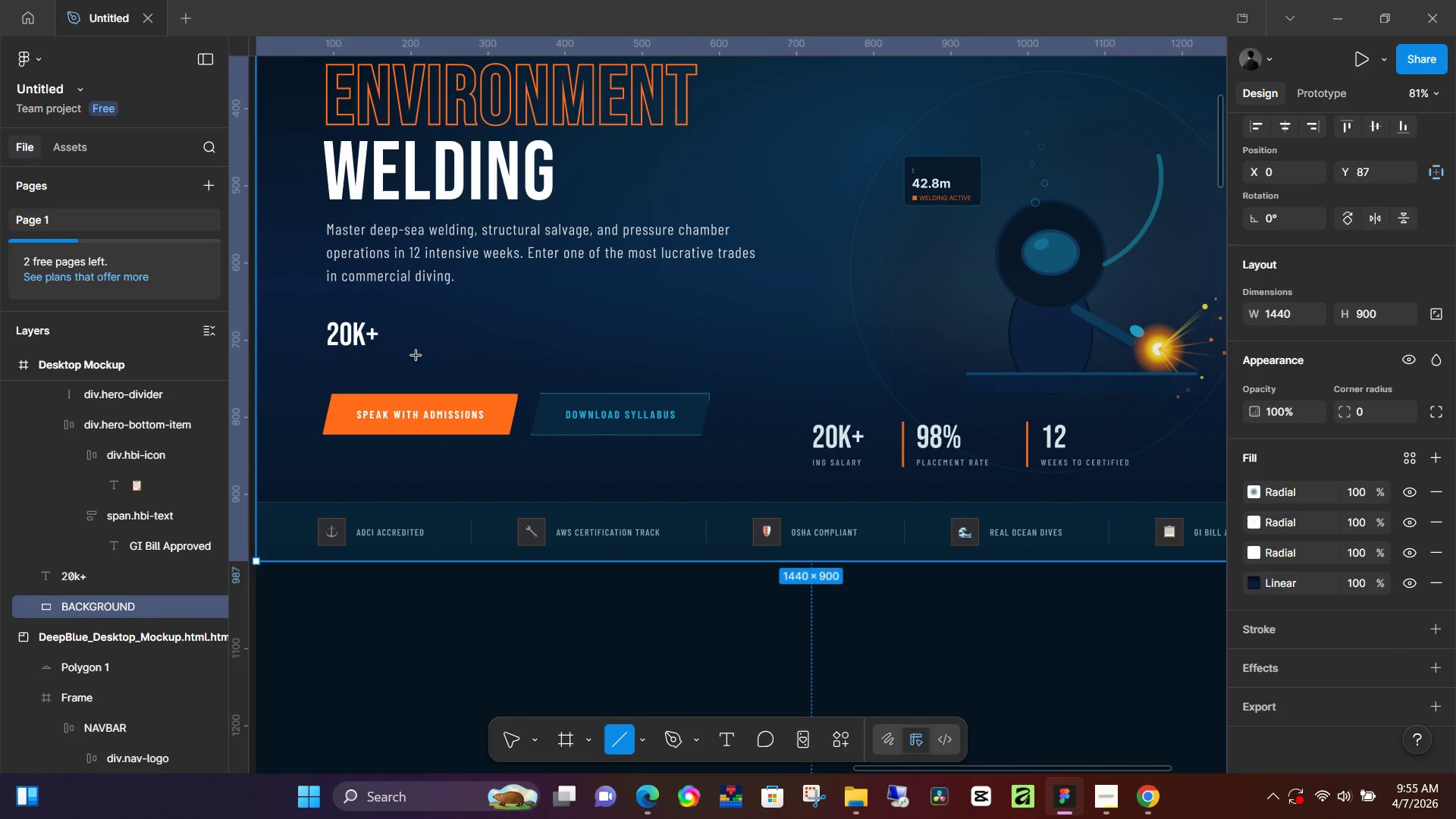 
hold_key(key=ControlLeft, duration=0.58)
 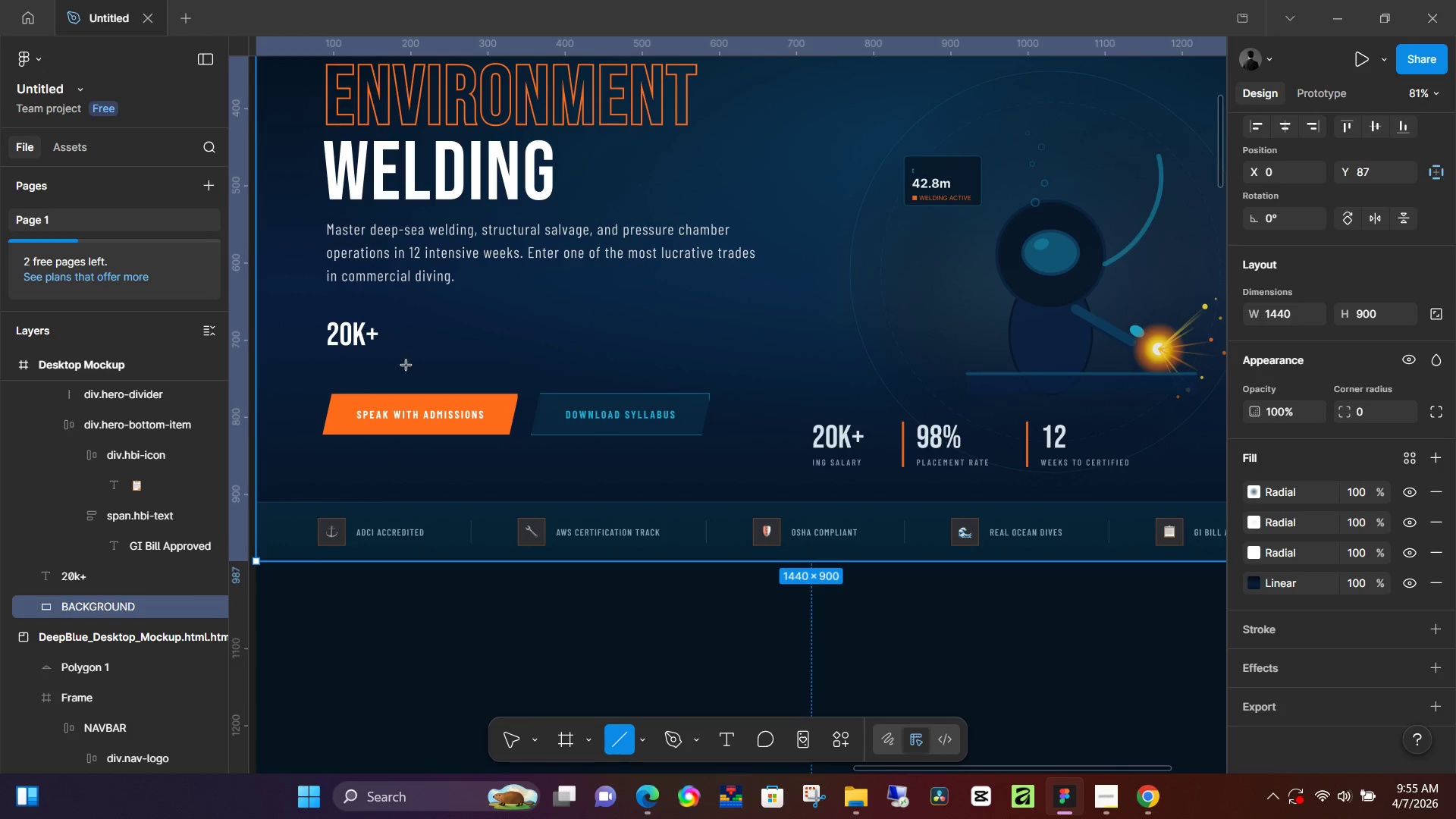 
hold_key(key=ShiftLeft, duration=1.52)
left_click_drag(start_coordinate=[413, 361], to_coordinate=[418, 318])
 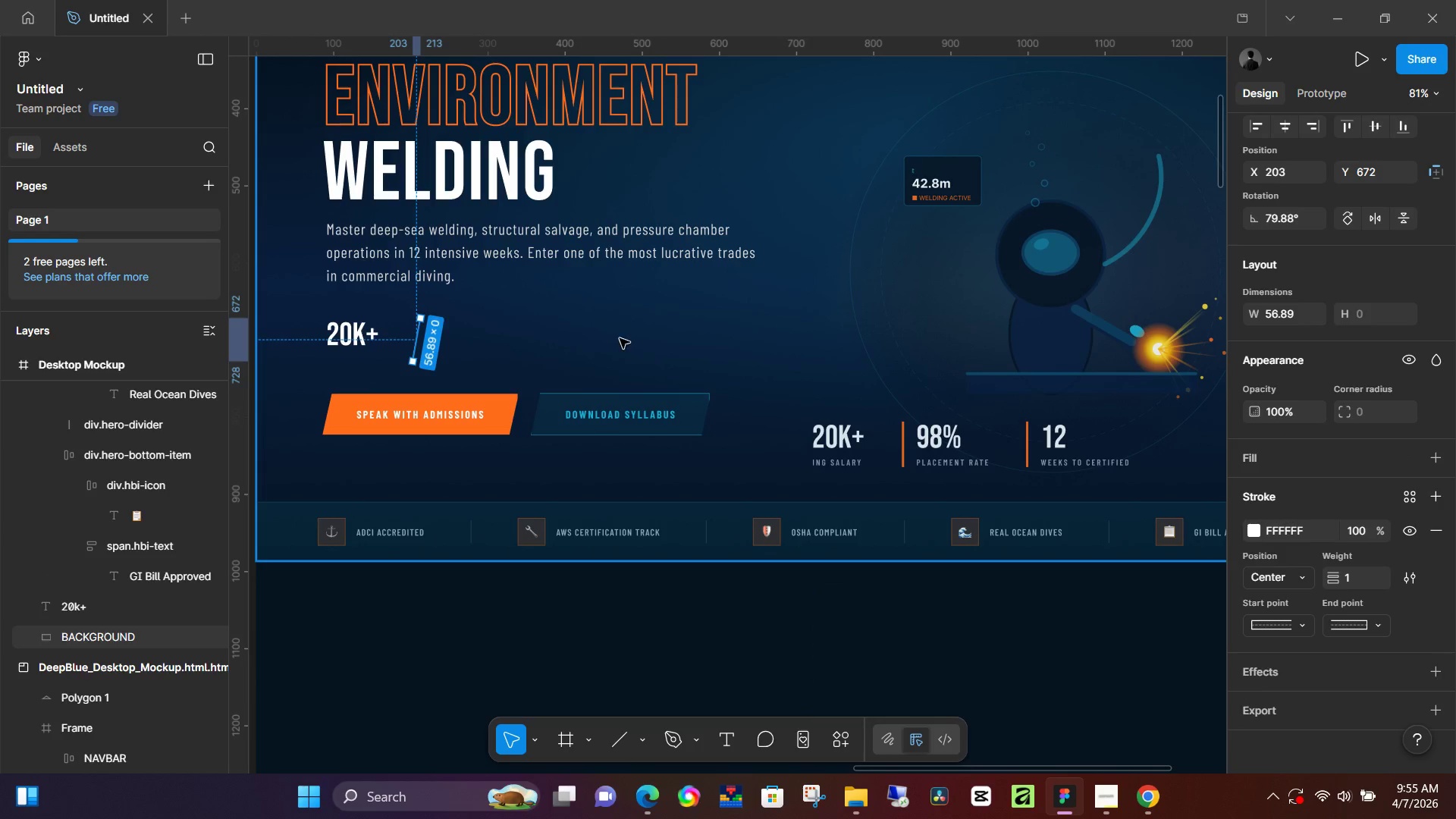 
hold_key(key=ShiftLeft, duration=1.5)
 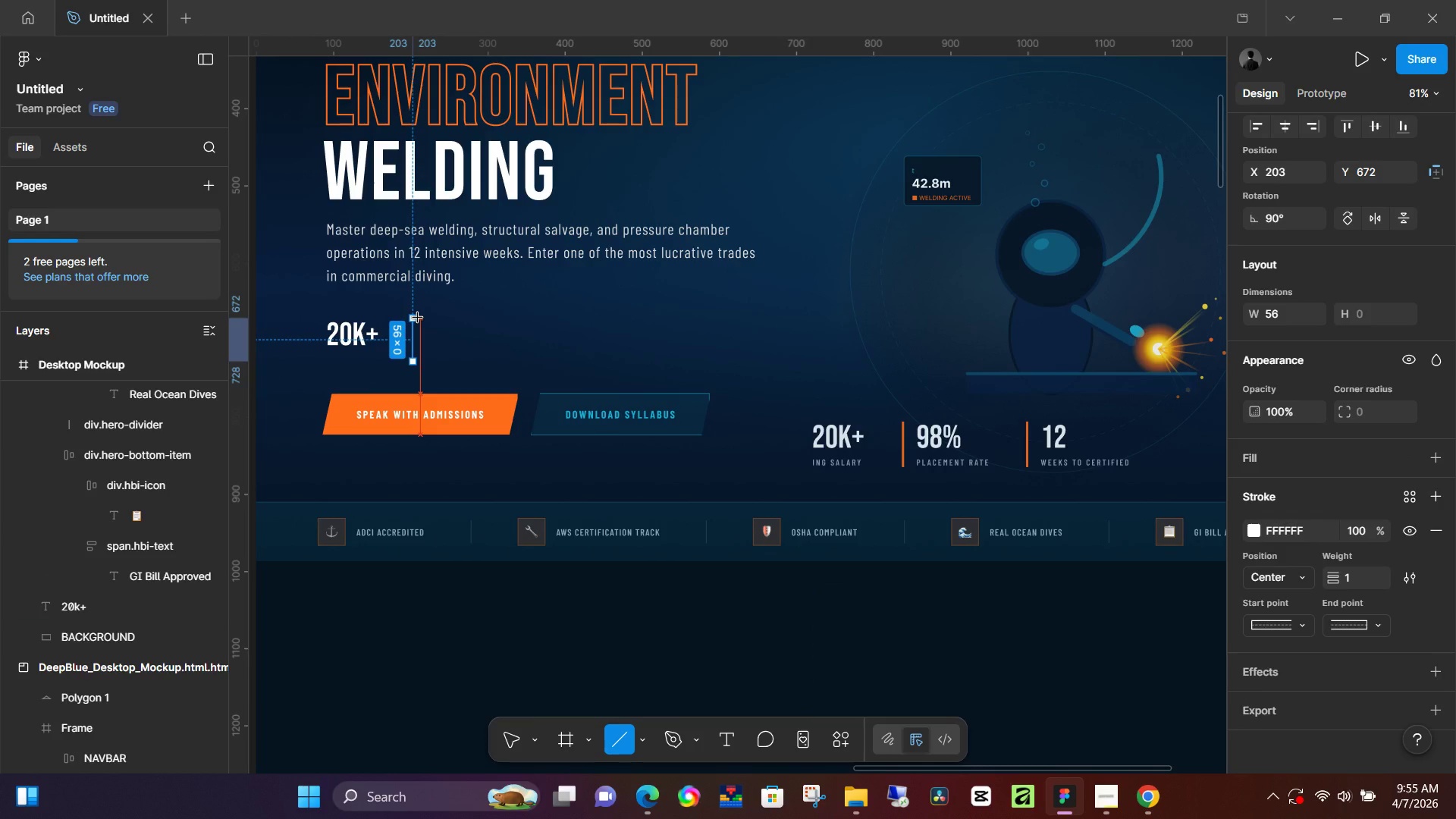 
hold_key(key=ShiftLeft, duration=1.03)
 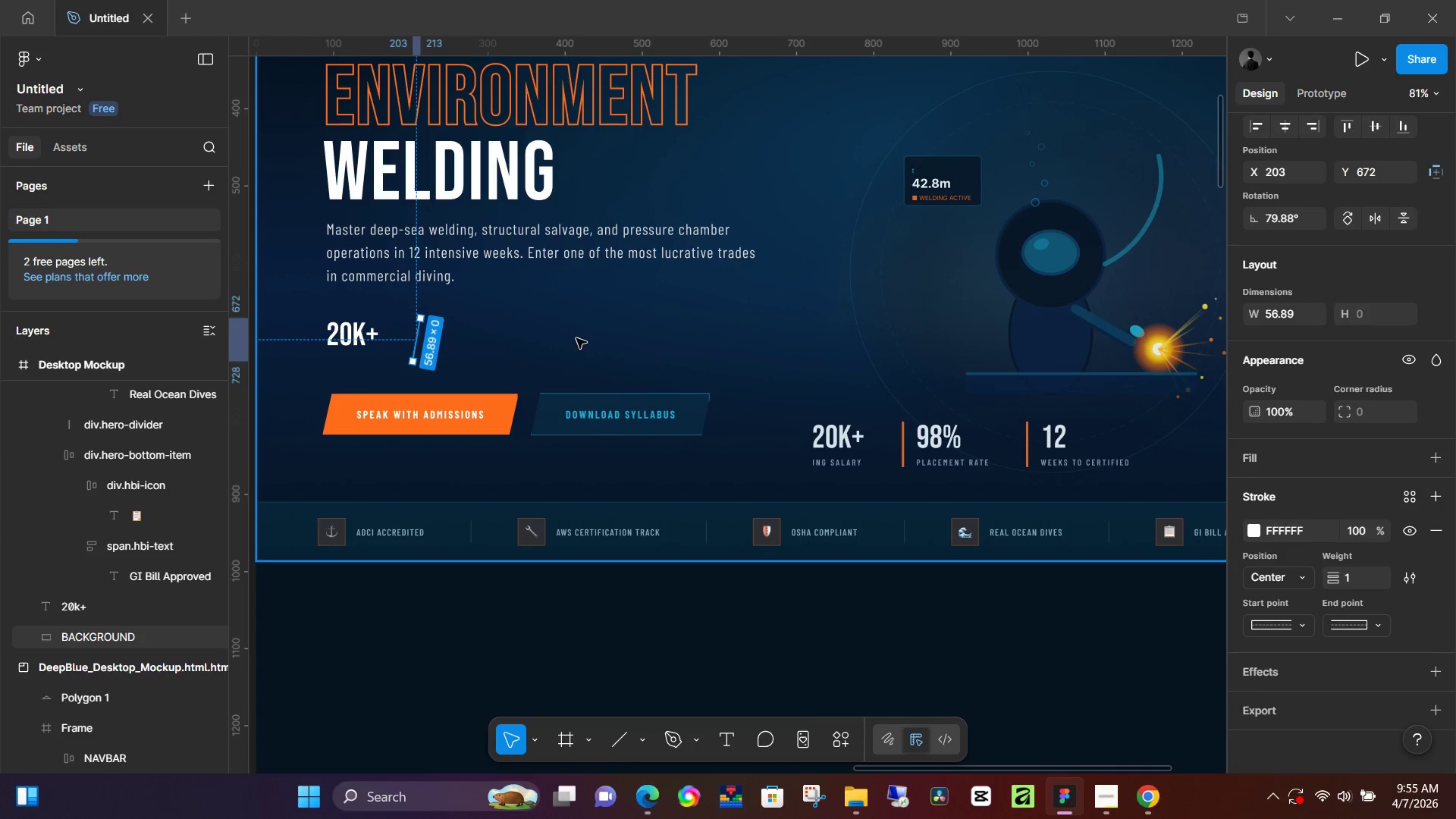 
key(Control+Z)
 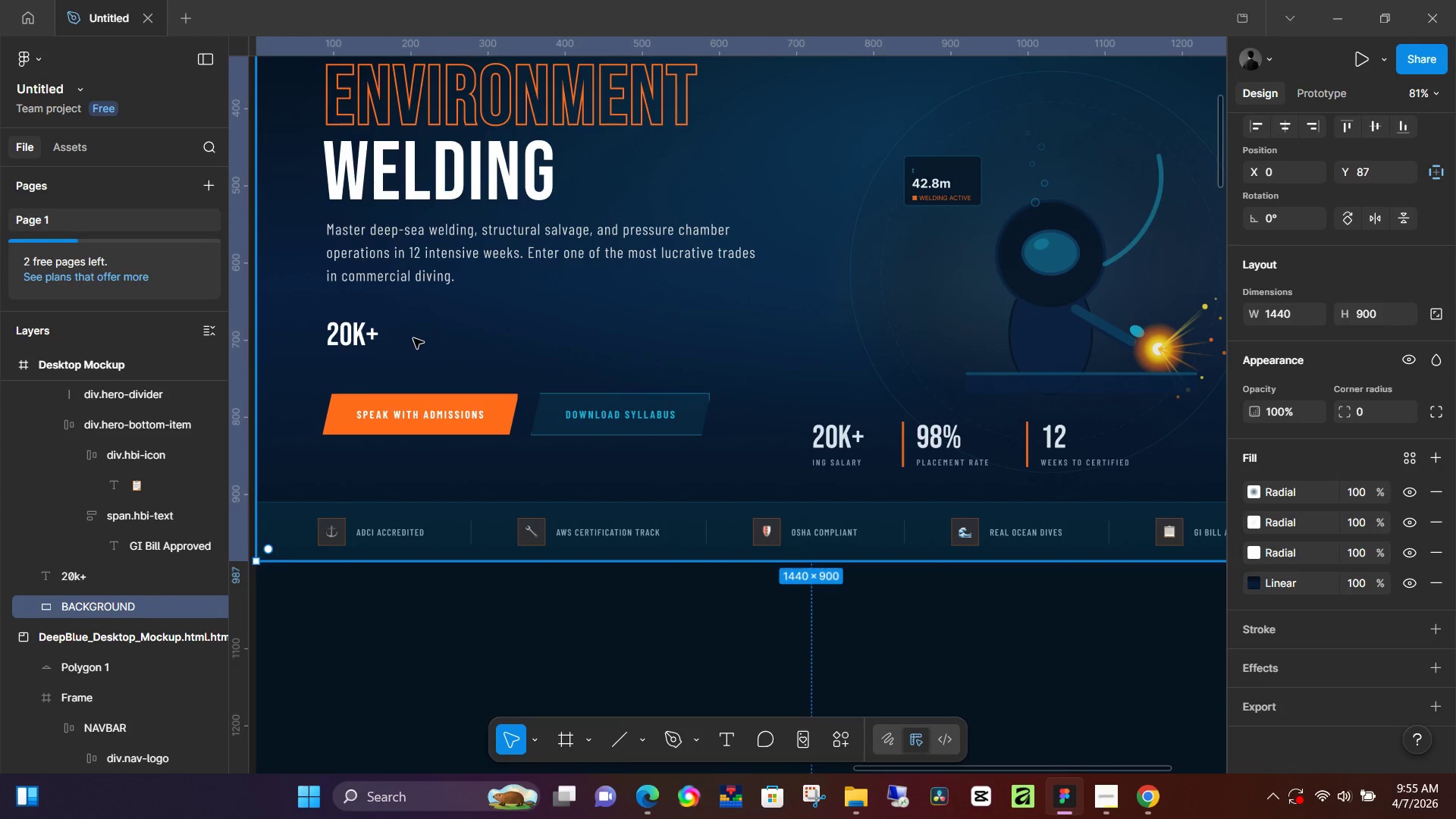 
key(L)
 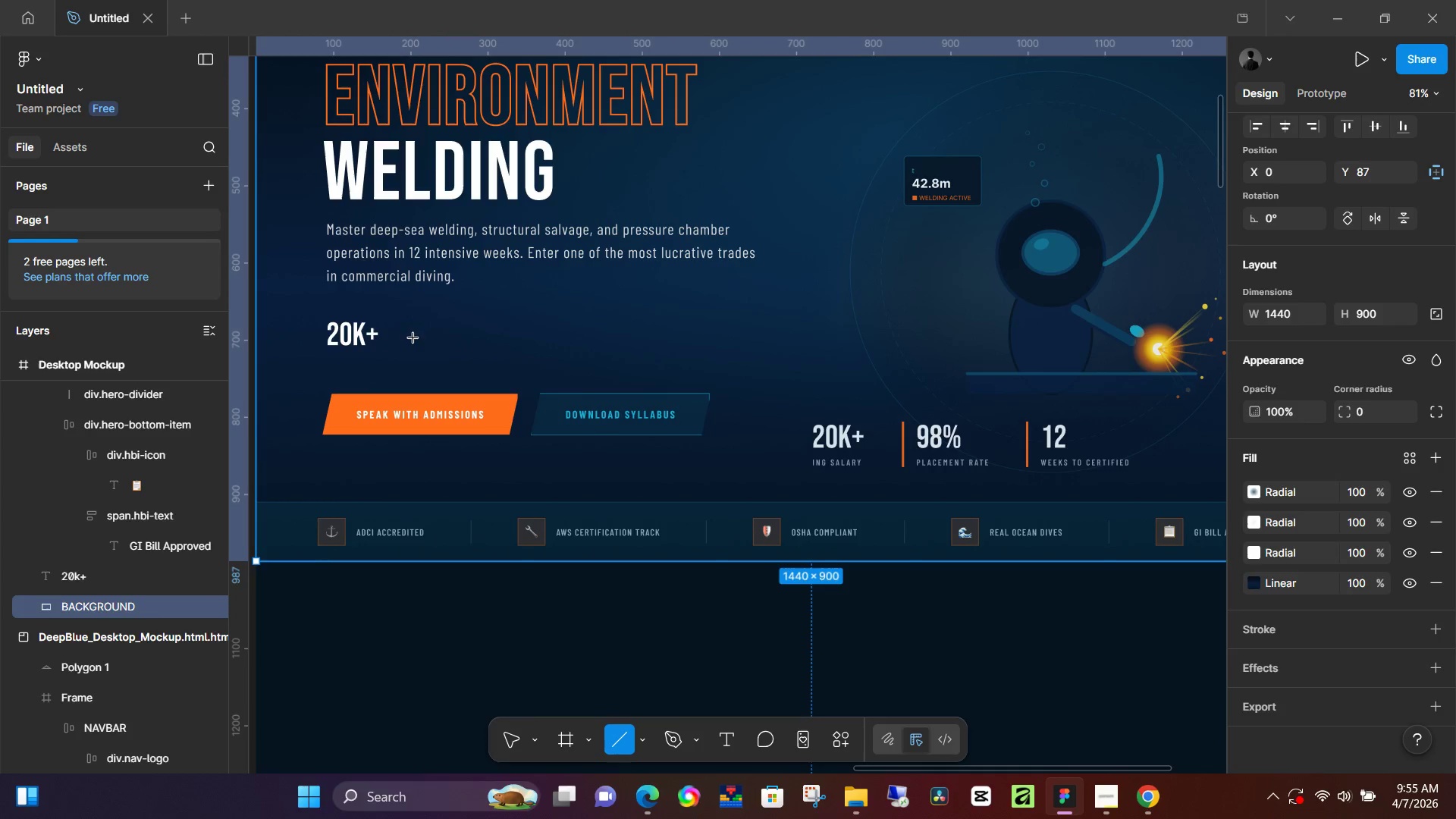 
hold_key(key=ShiftLeft, duration=1.52)
left_click_drag(start_coordinate=[416, 367], to_coordinate=[415, 315])
 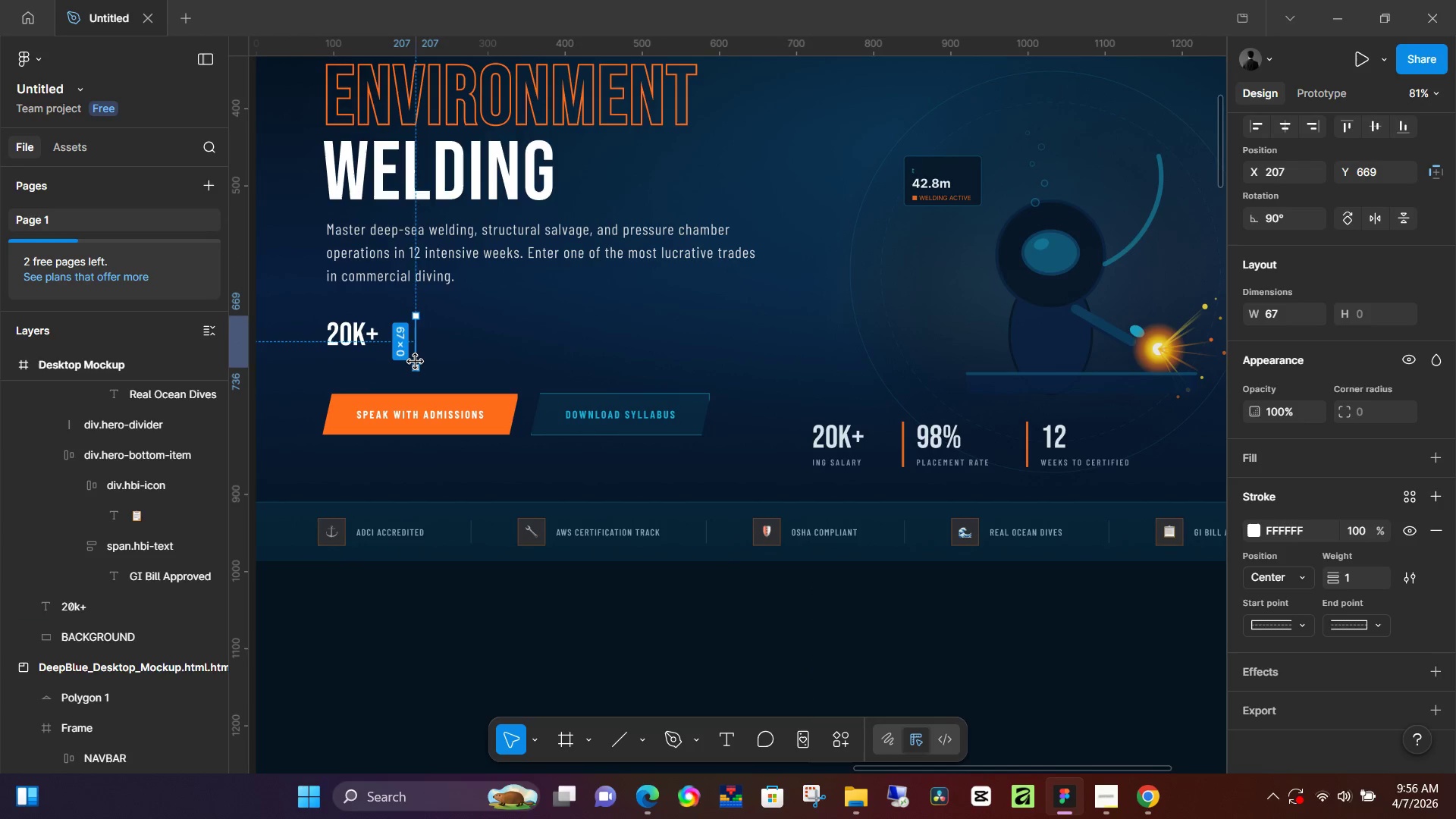 
hold_key(key=ShiftLeft, duration=1.5)
 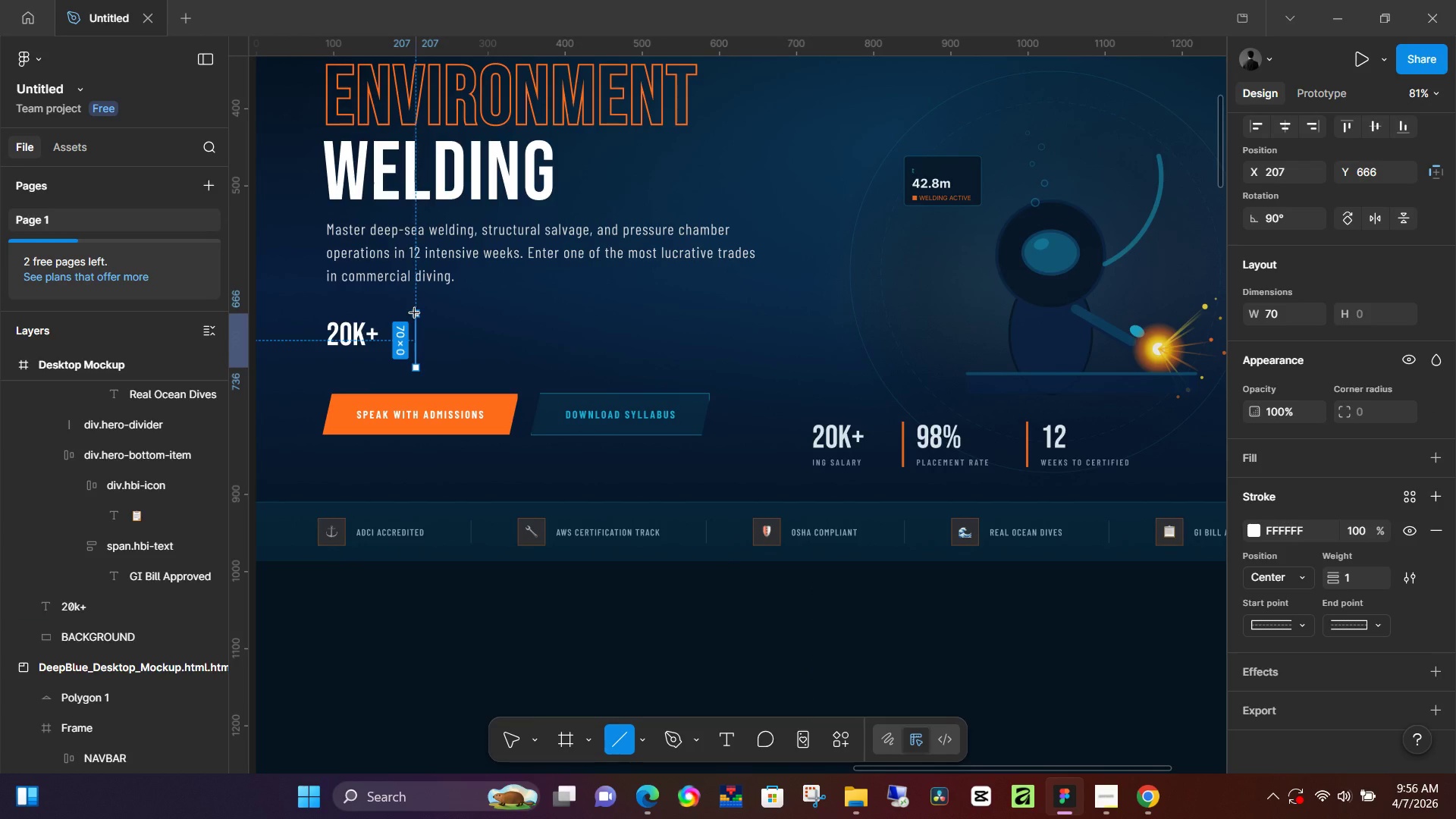 
hold_key(key=ShiftLeft, duration=1.38)
 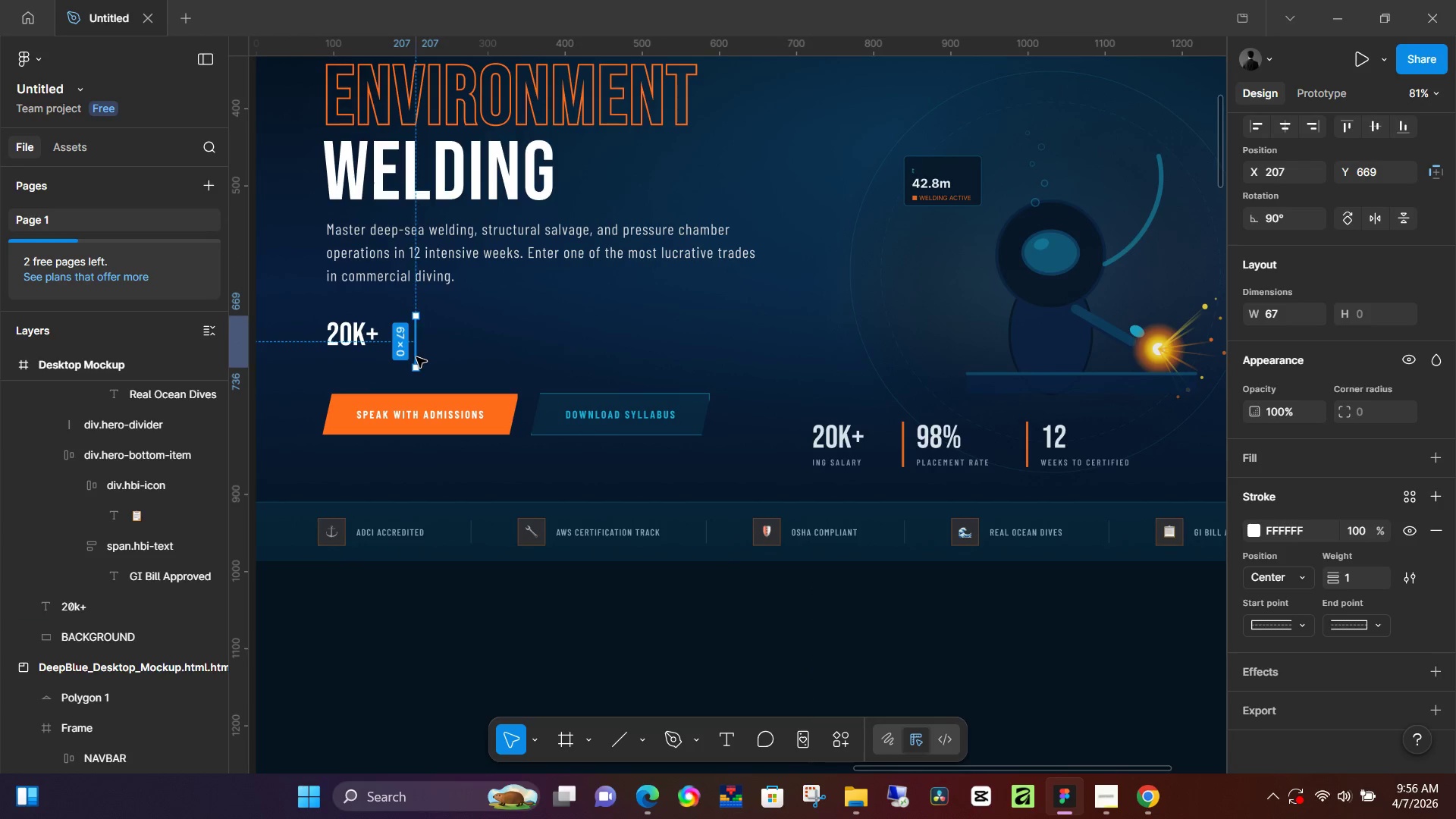 
hold_key(key=ShiftLeft, duration=1.52)
 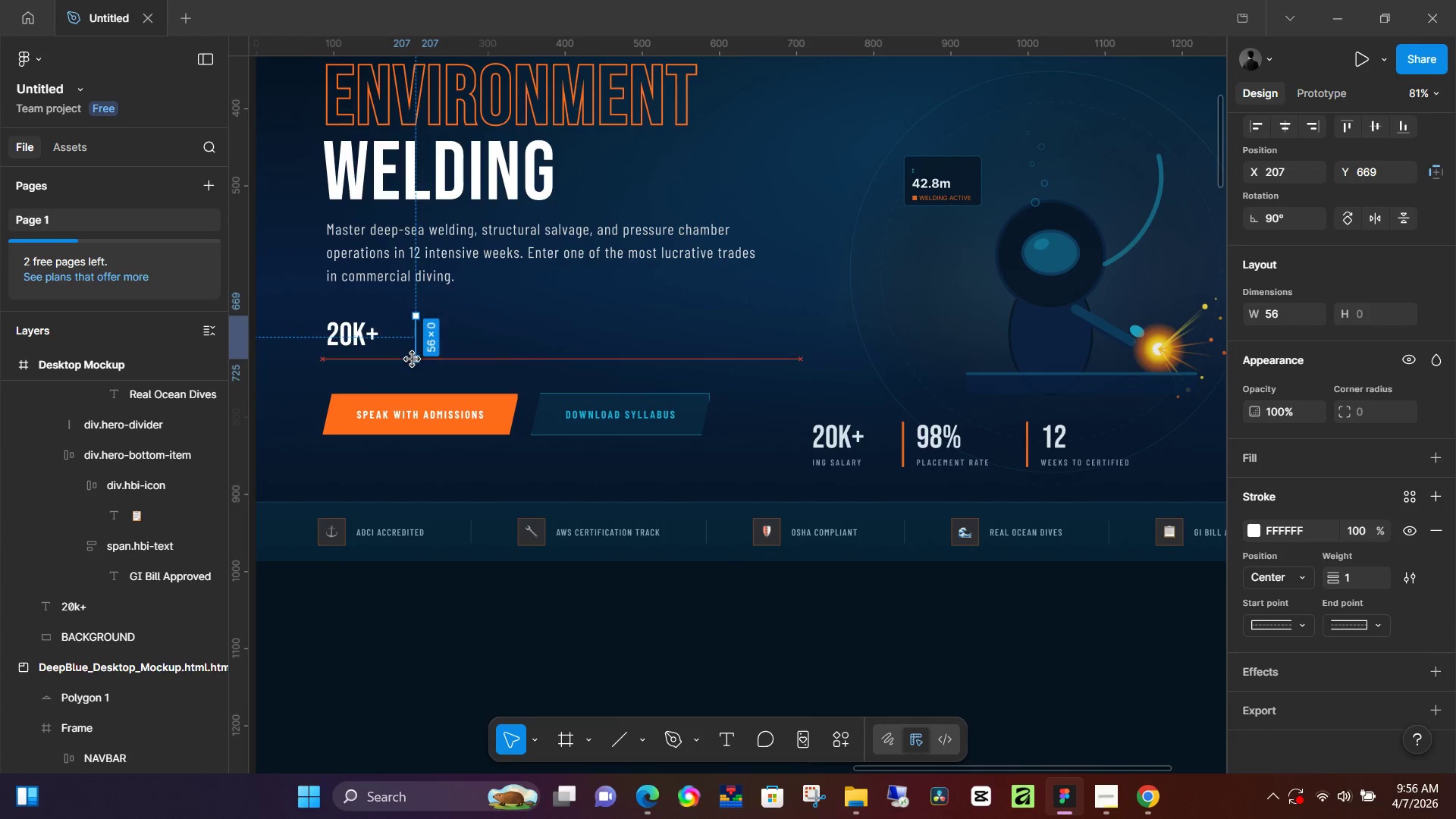 
hold_key(key=ShiftLeft, duration=1.5)
 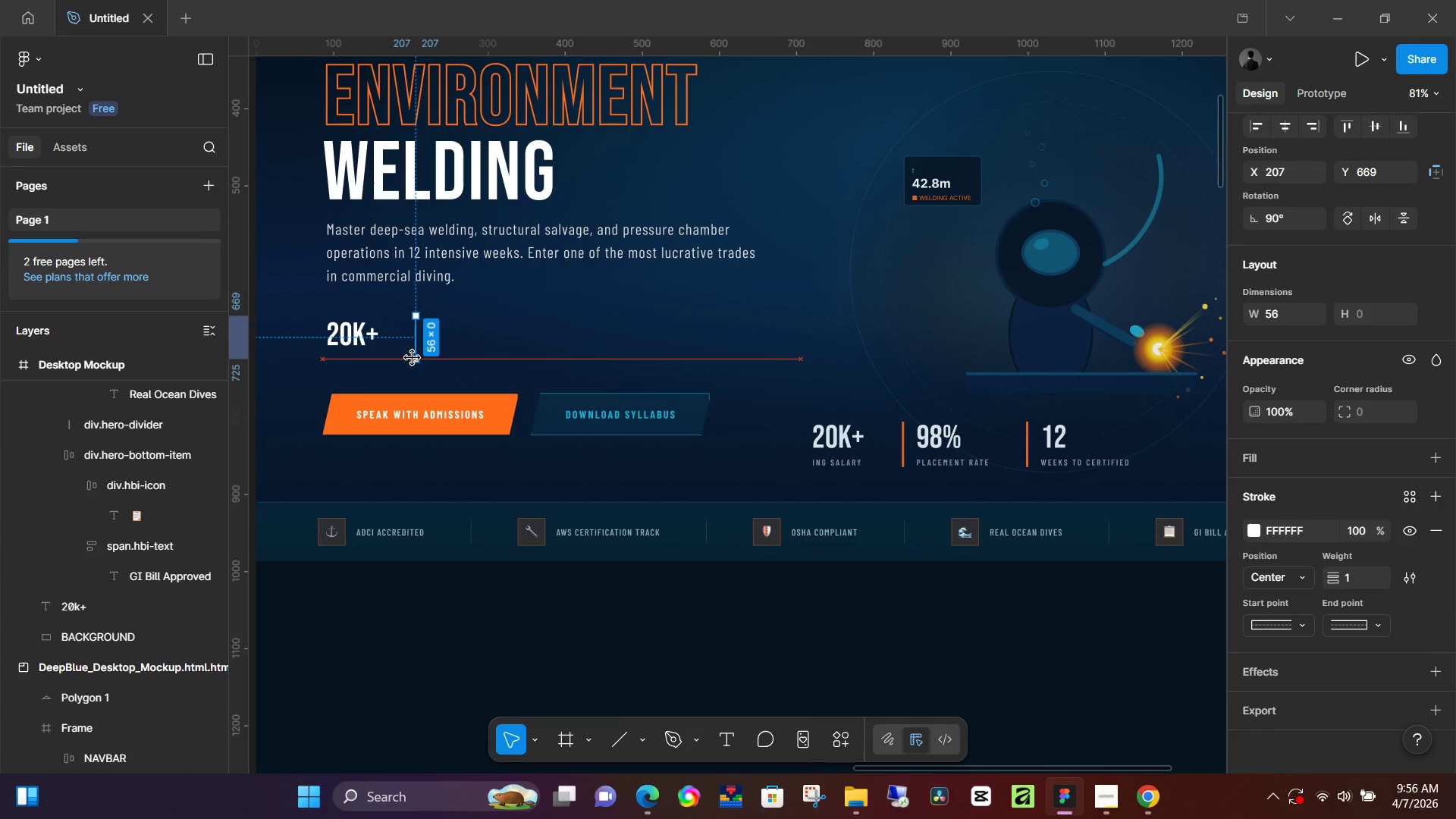 
hold_key(key=ShiftLeft, duration=1.5)
 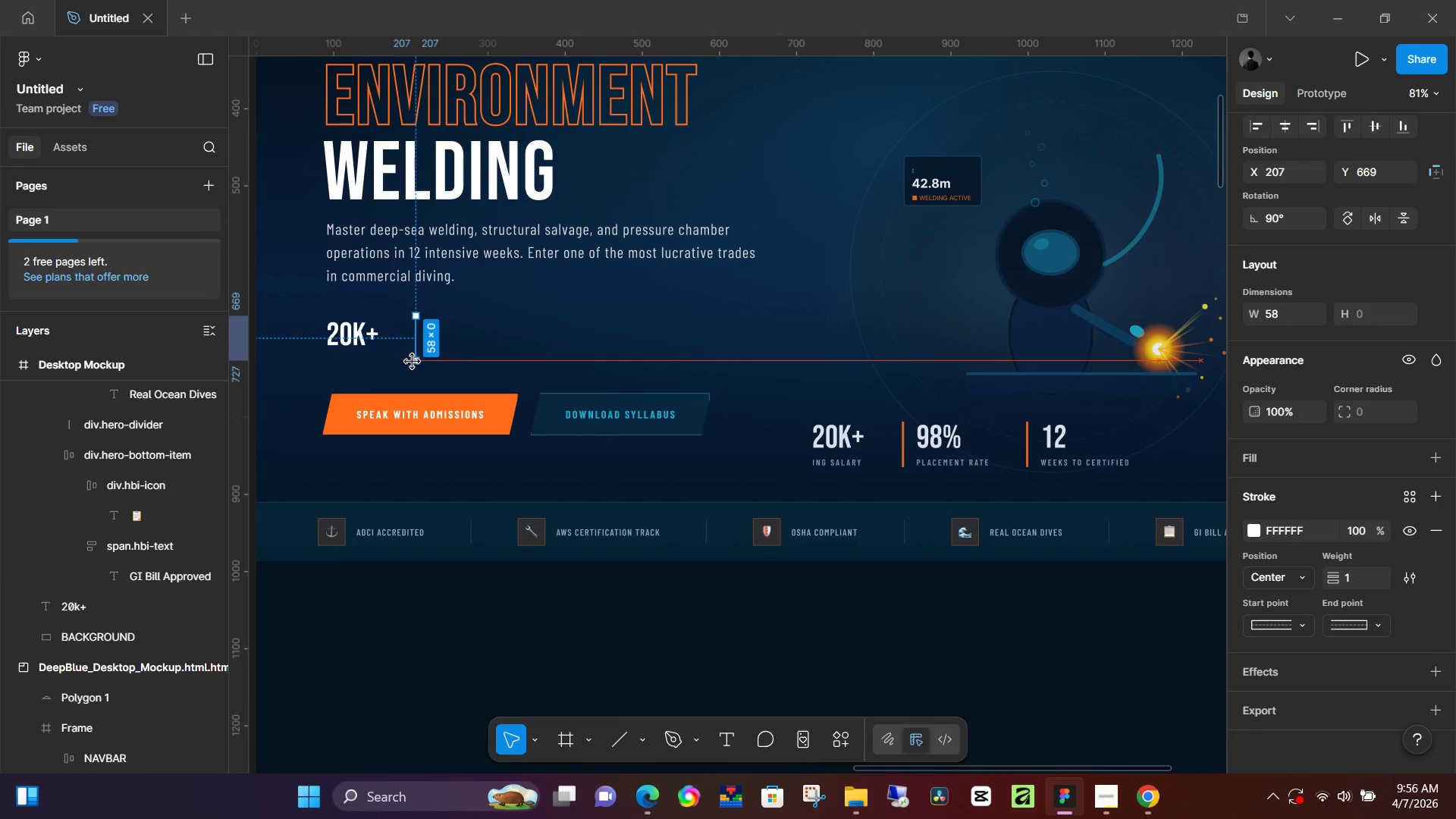 
hold_key(key=ShiftLeft, duration=1.01)
 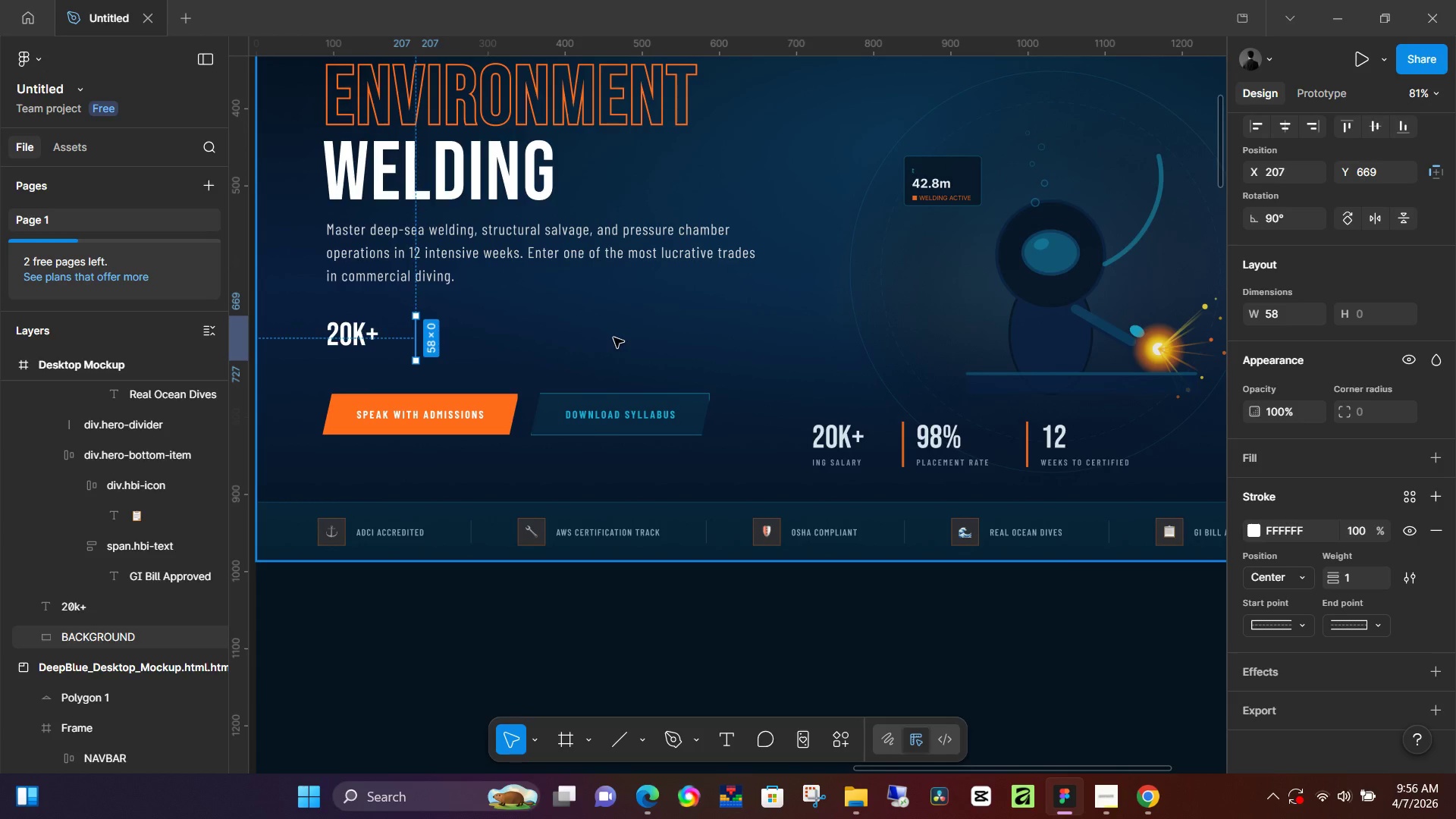 
left_click([607, 327])
 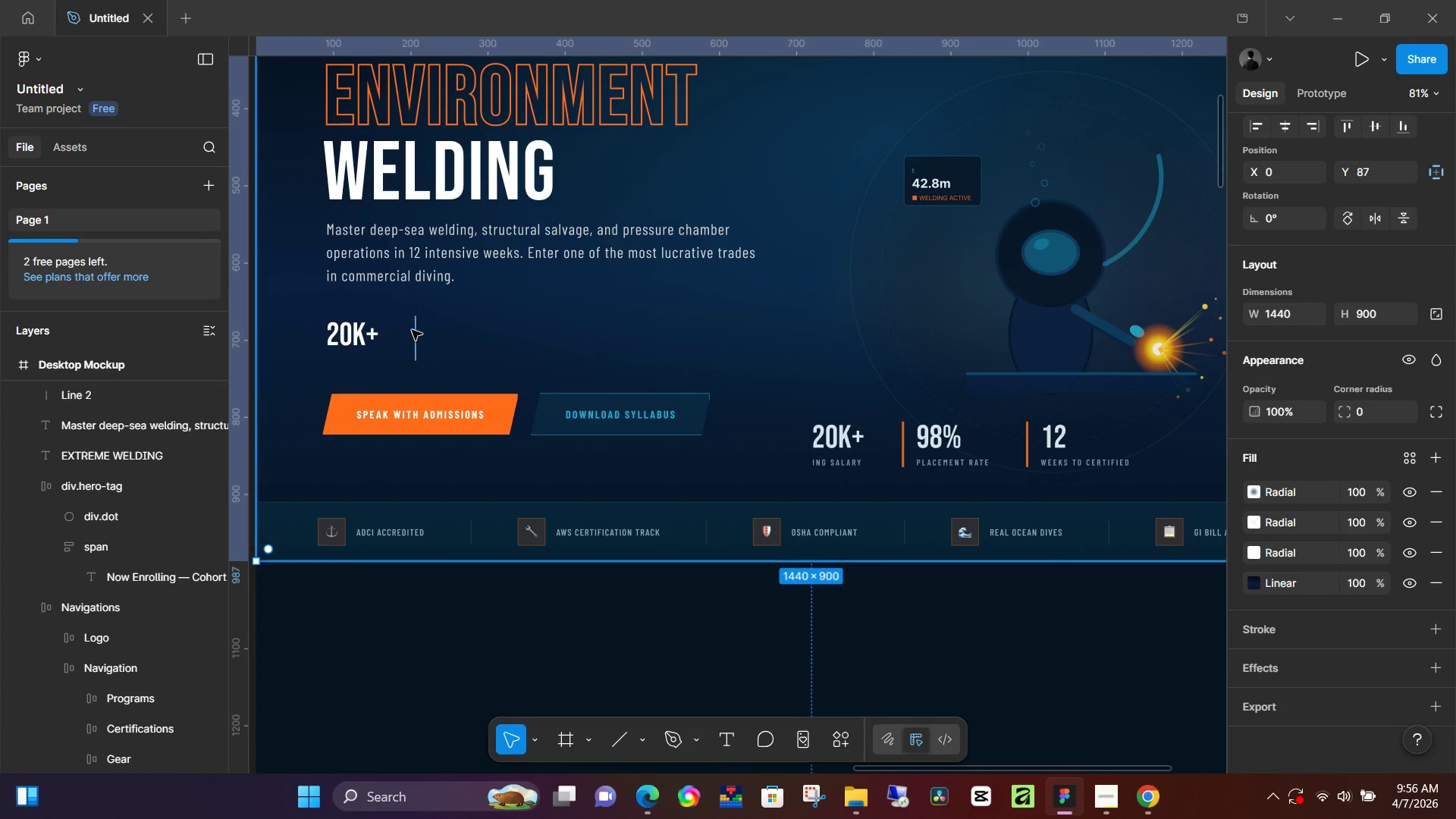 
left_click([413, 334])
 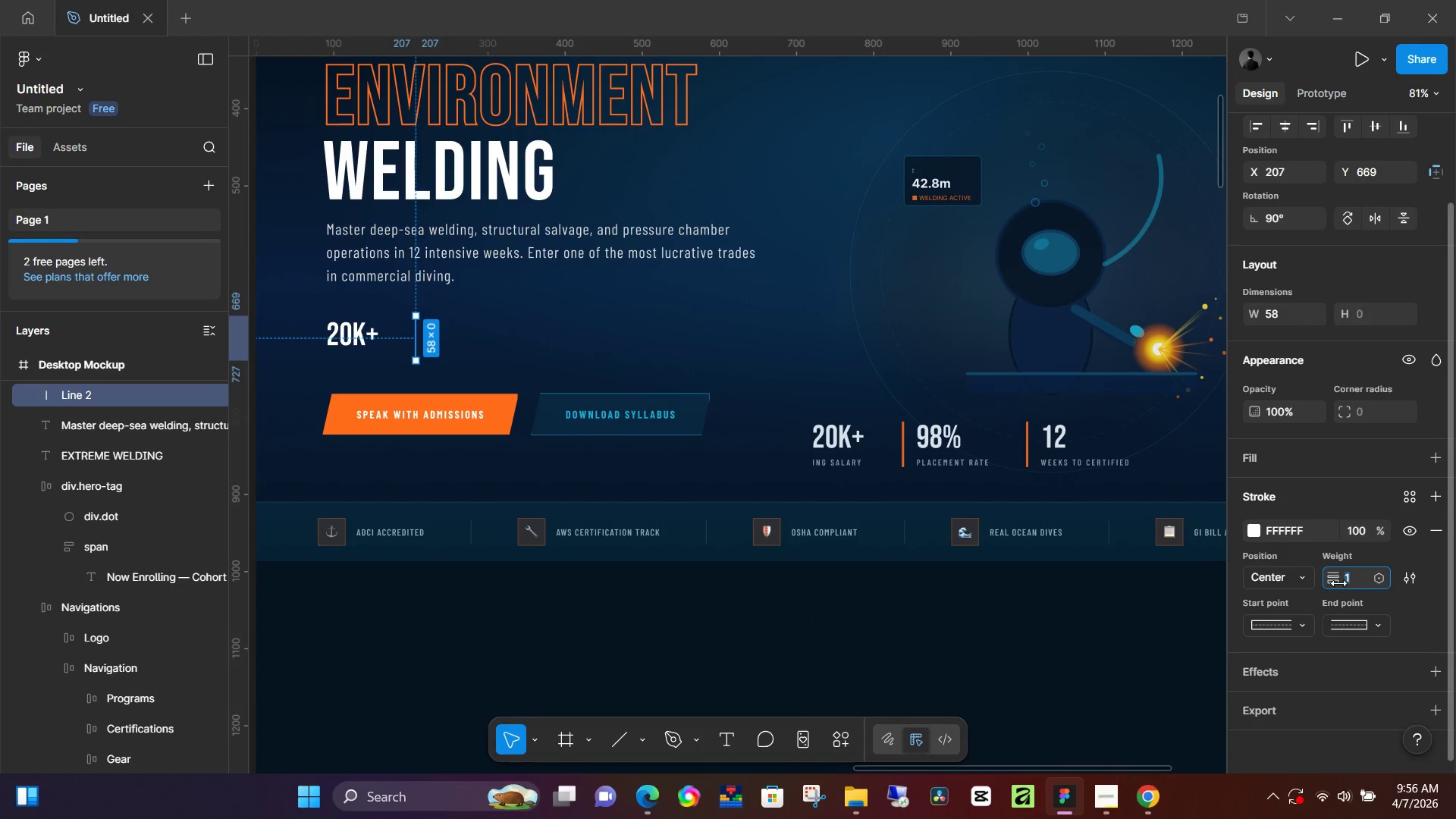 
key(Numpad2)
 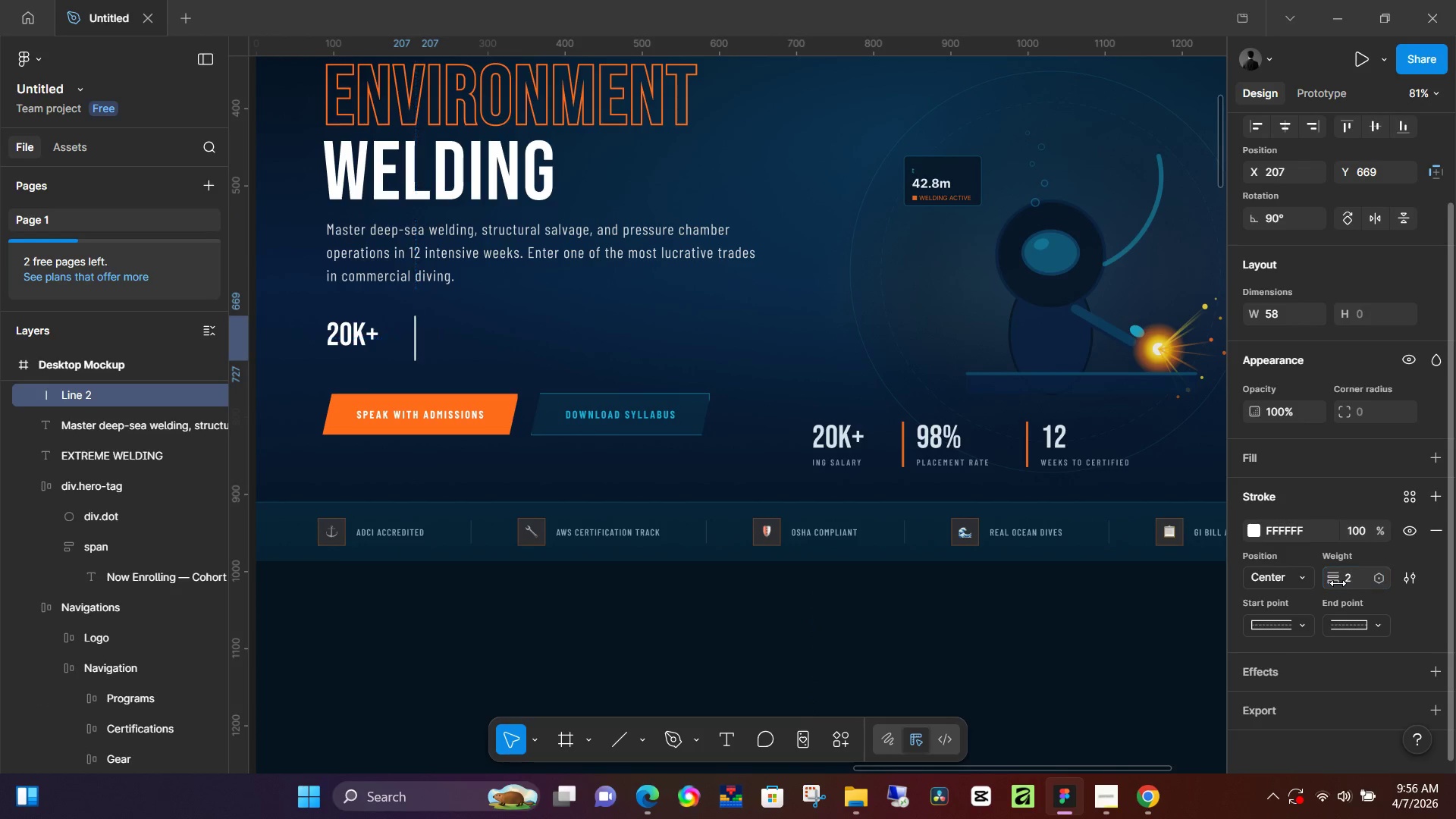 
key(NumpadEnter)
 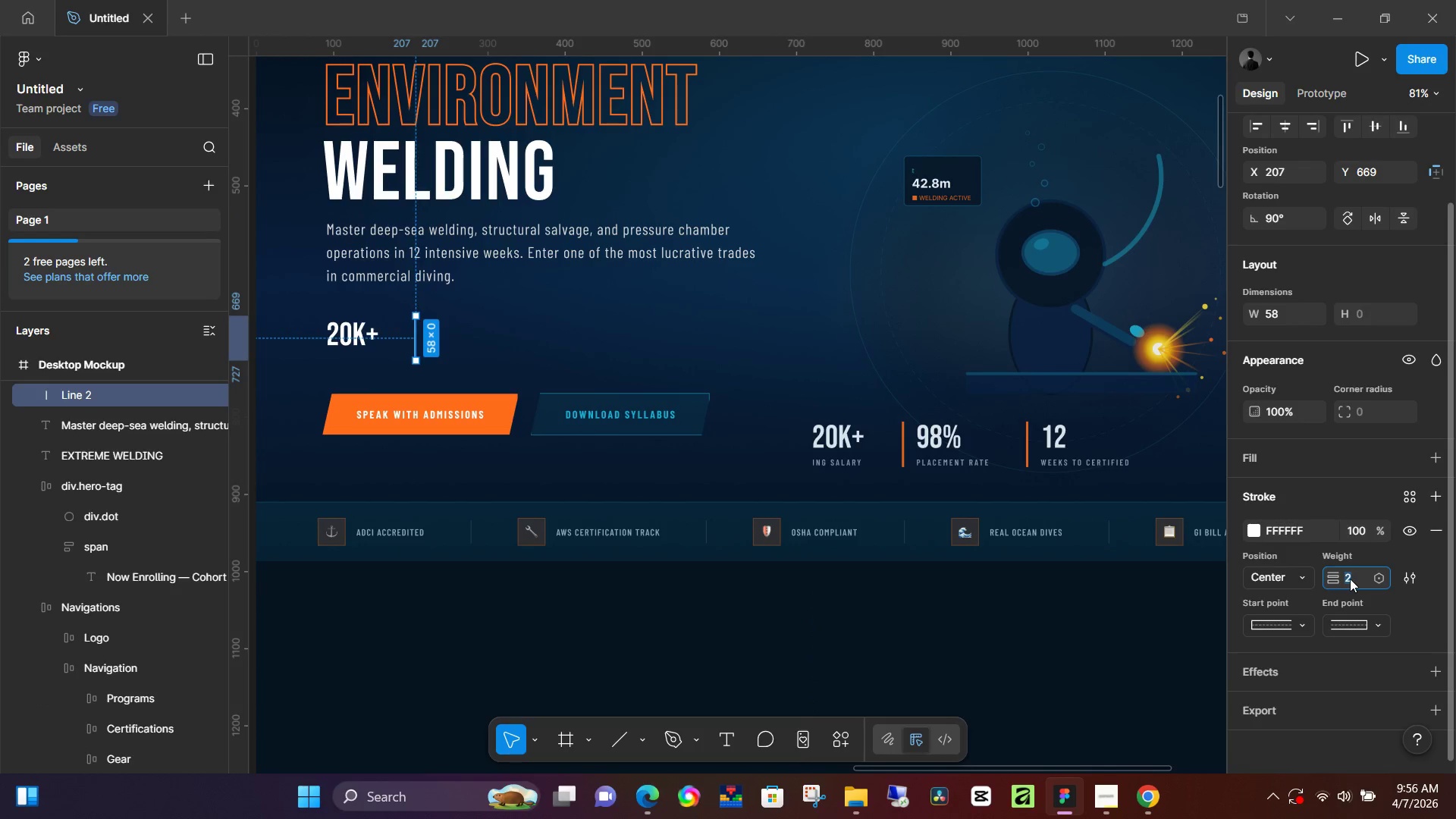 
key(Numpad3)
 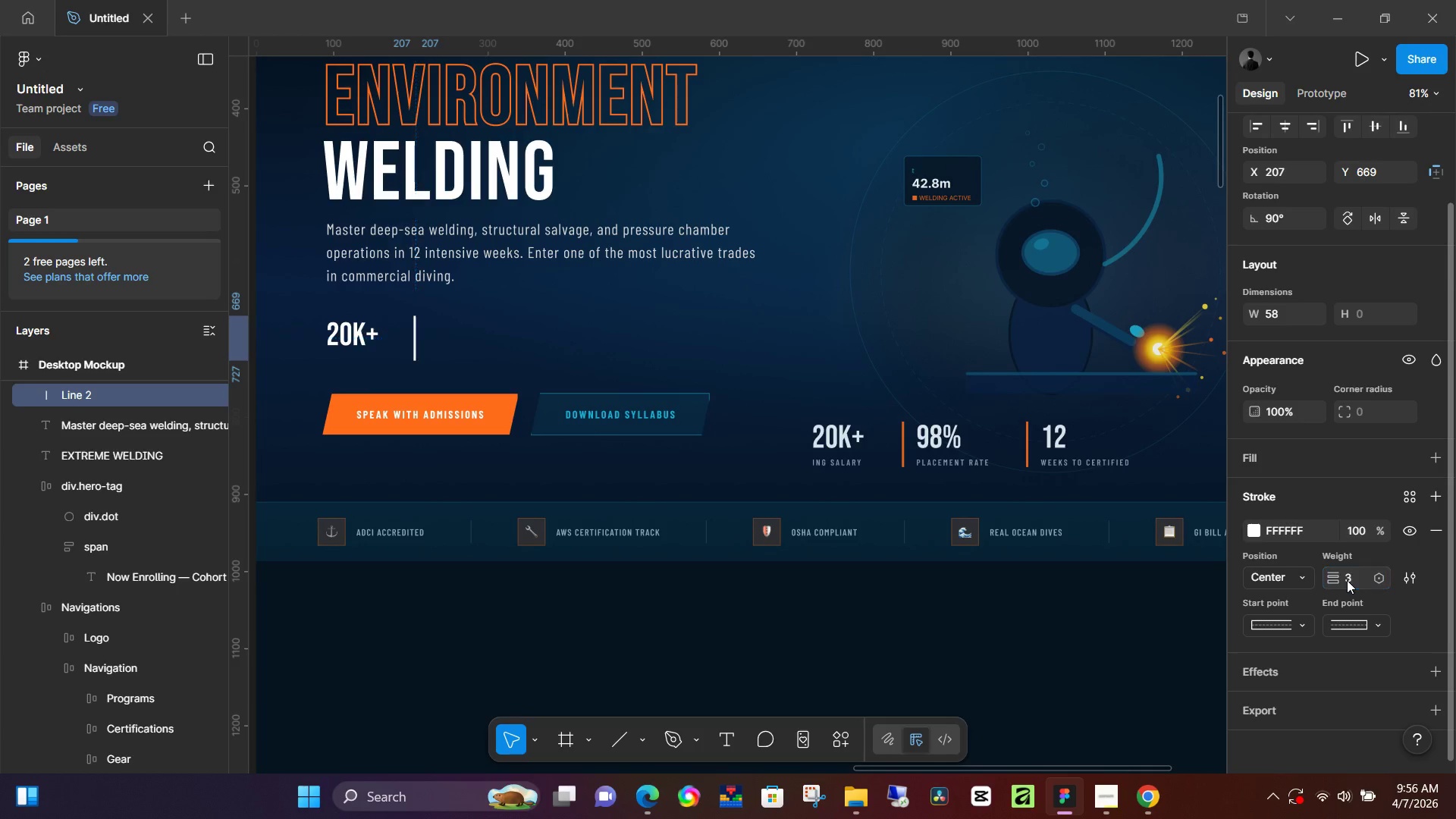 
key(NumpadEnter)
 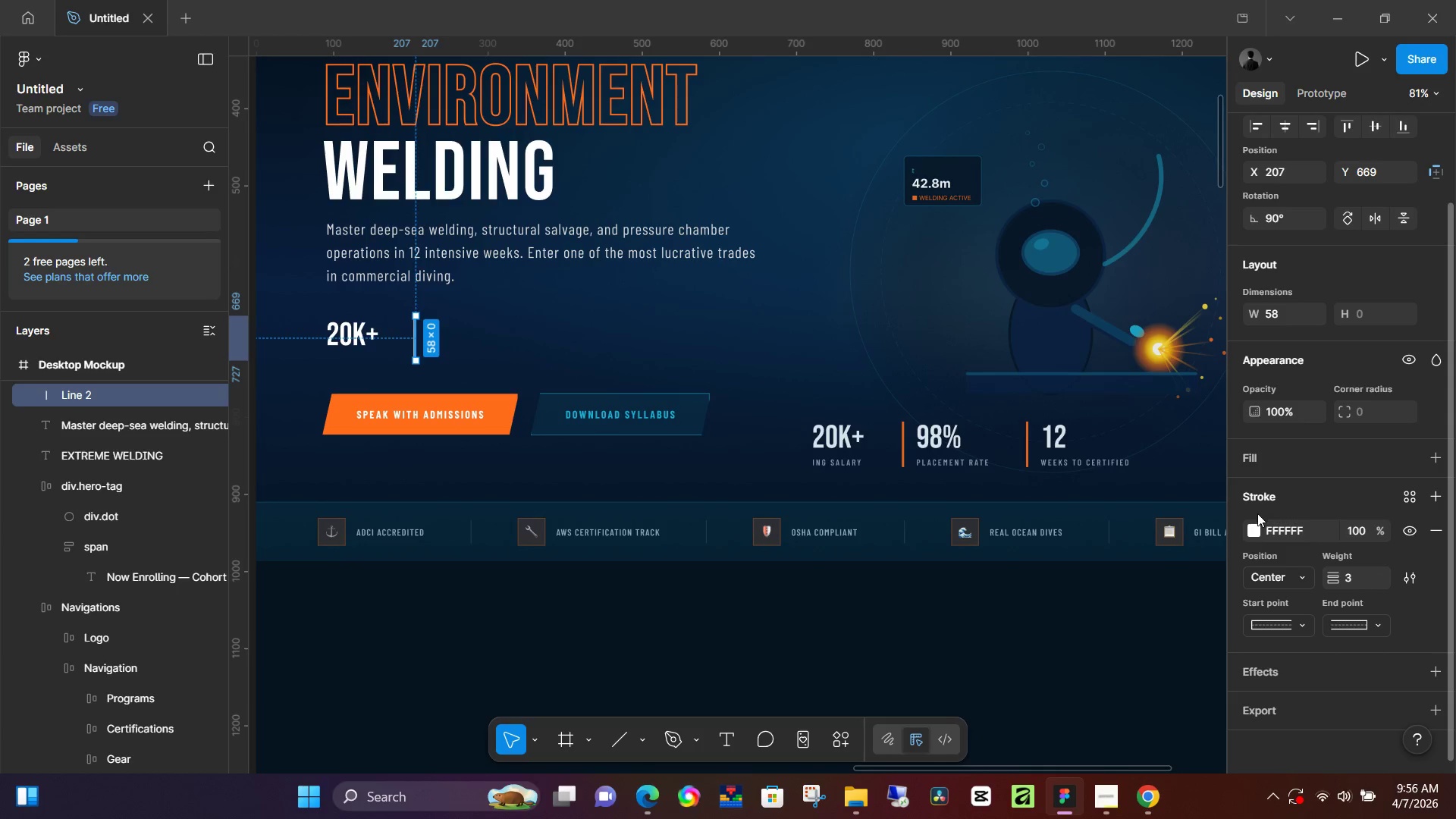 
double_click([1253, 523])
 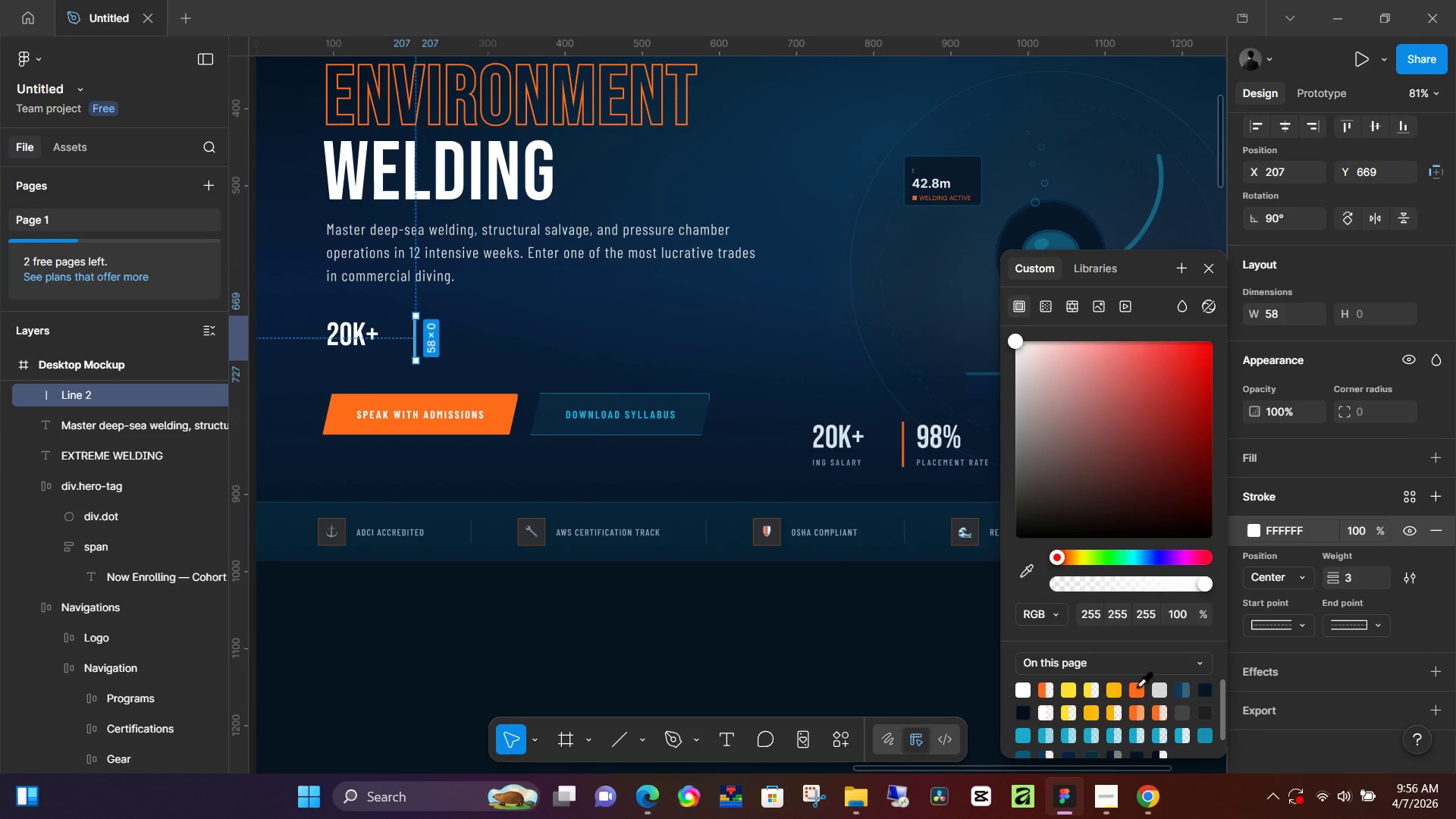 
left_click([1139, 688])
 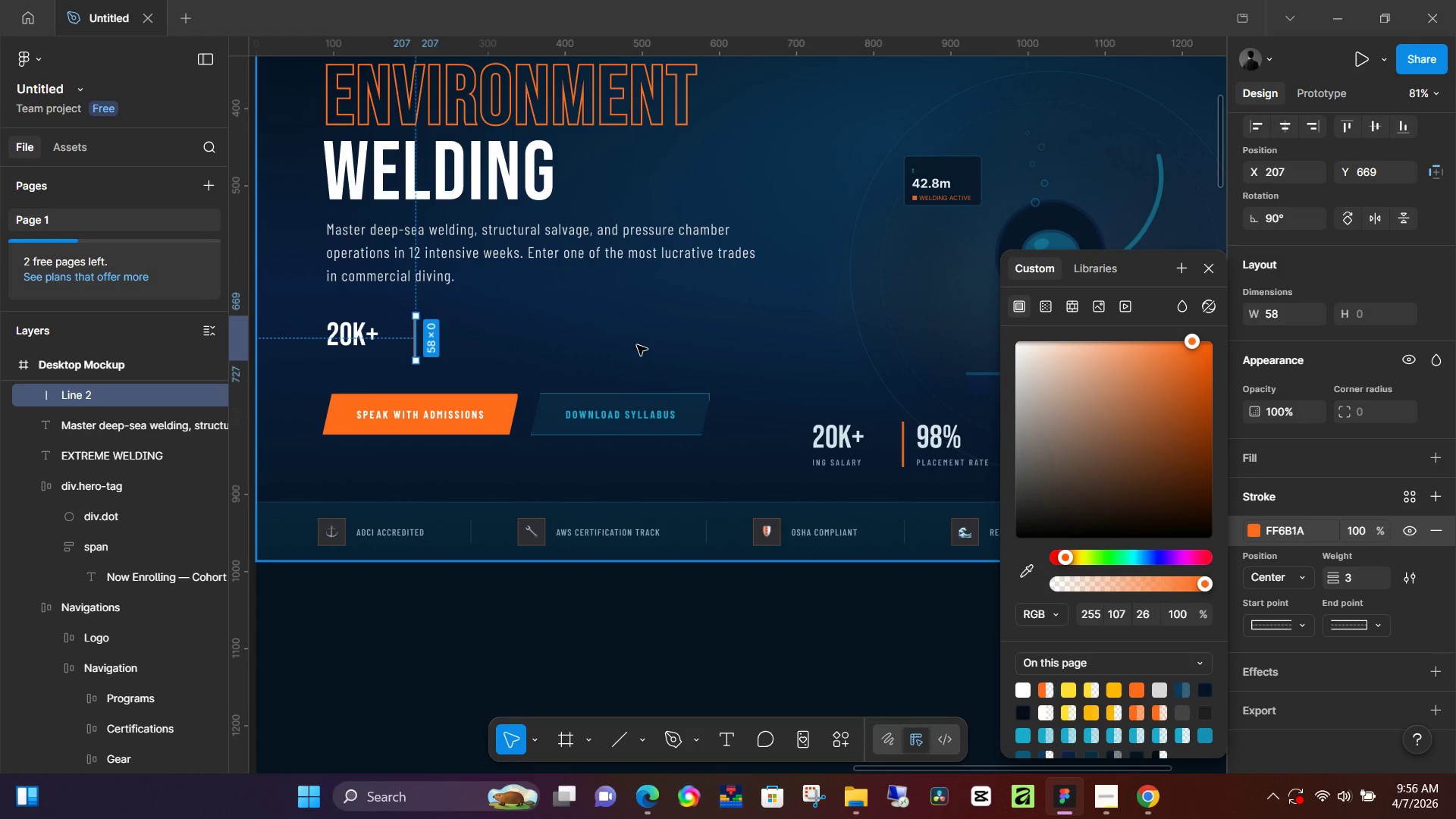 
left_click([637, 345])
 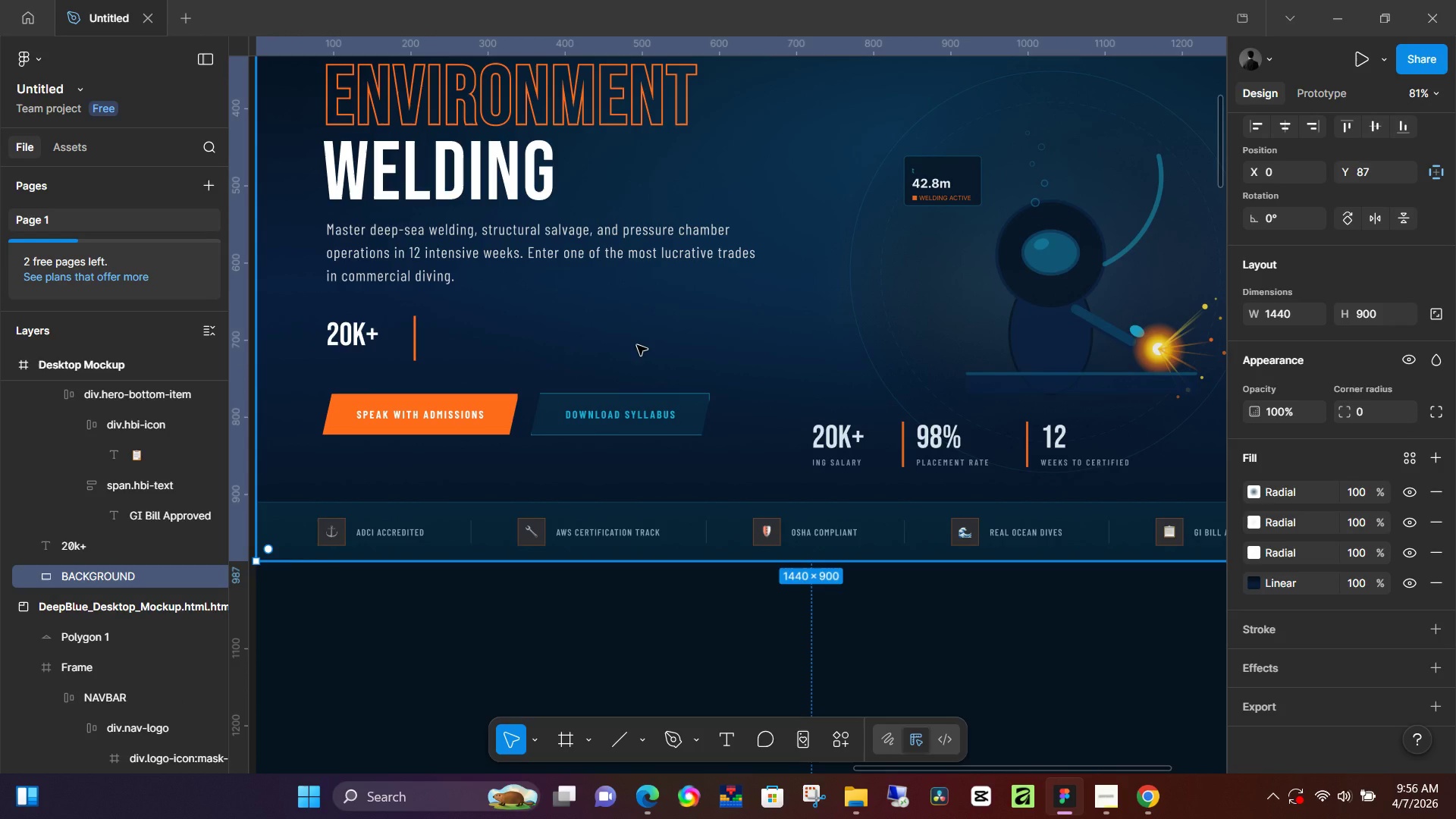 
left_click([637, 345])
 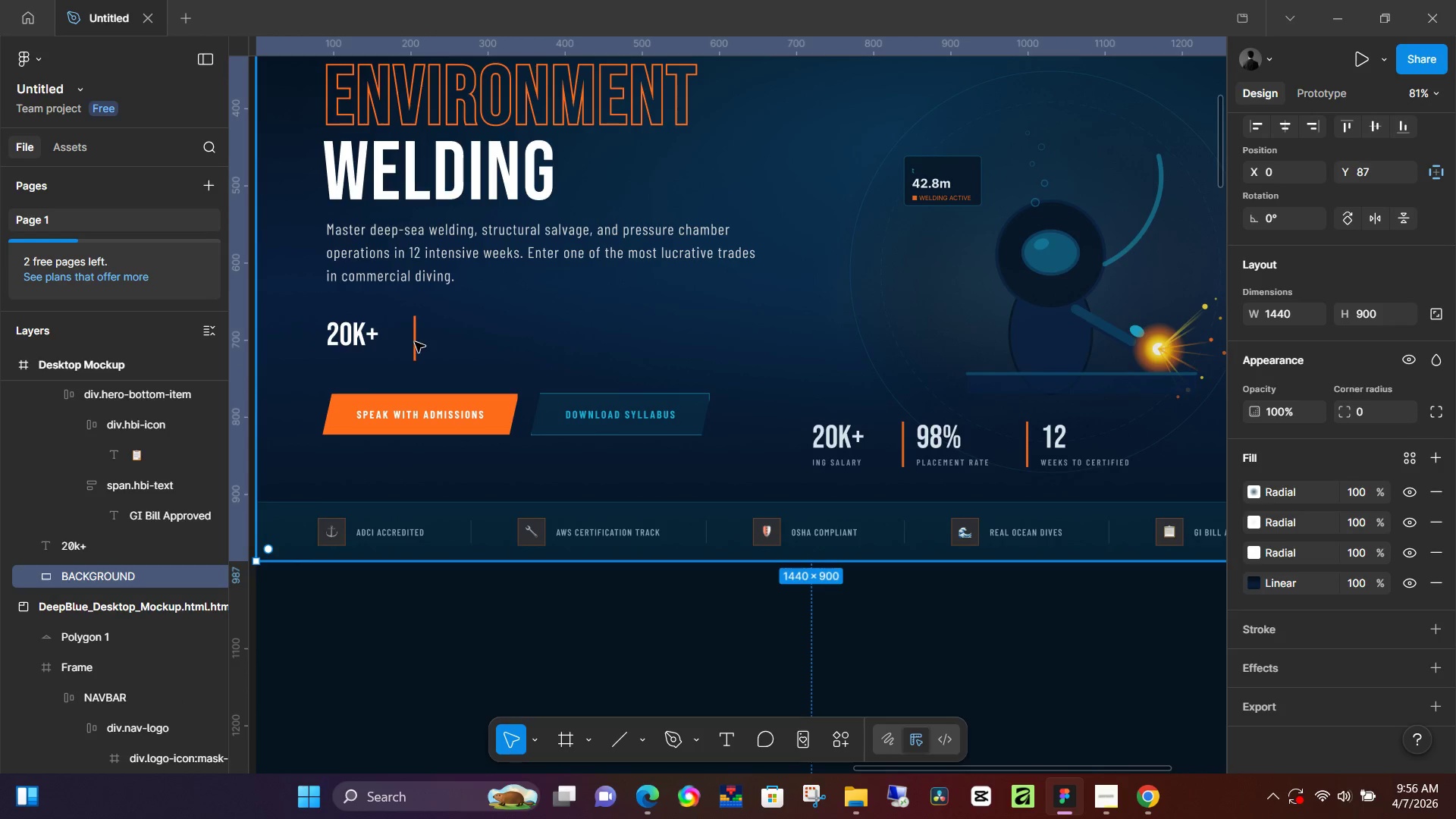 
left_click([414, 343])
 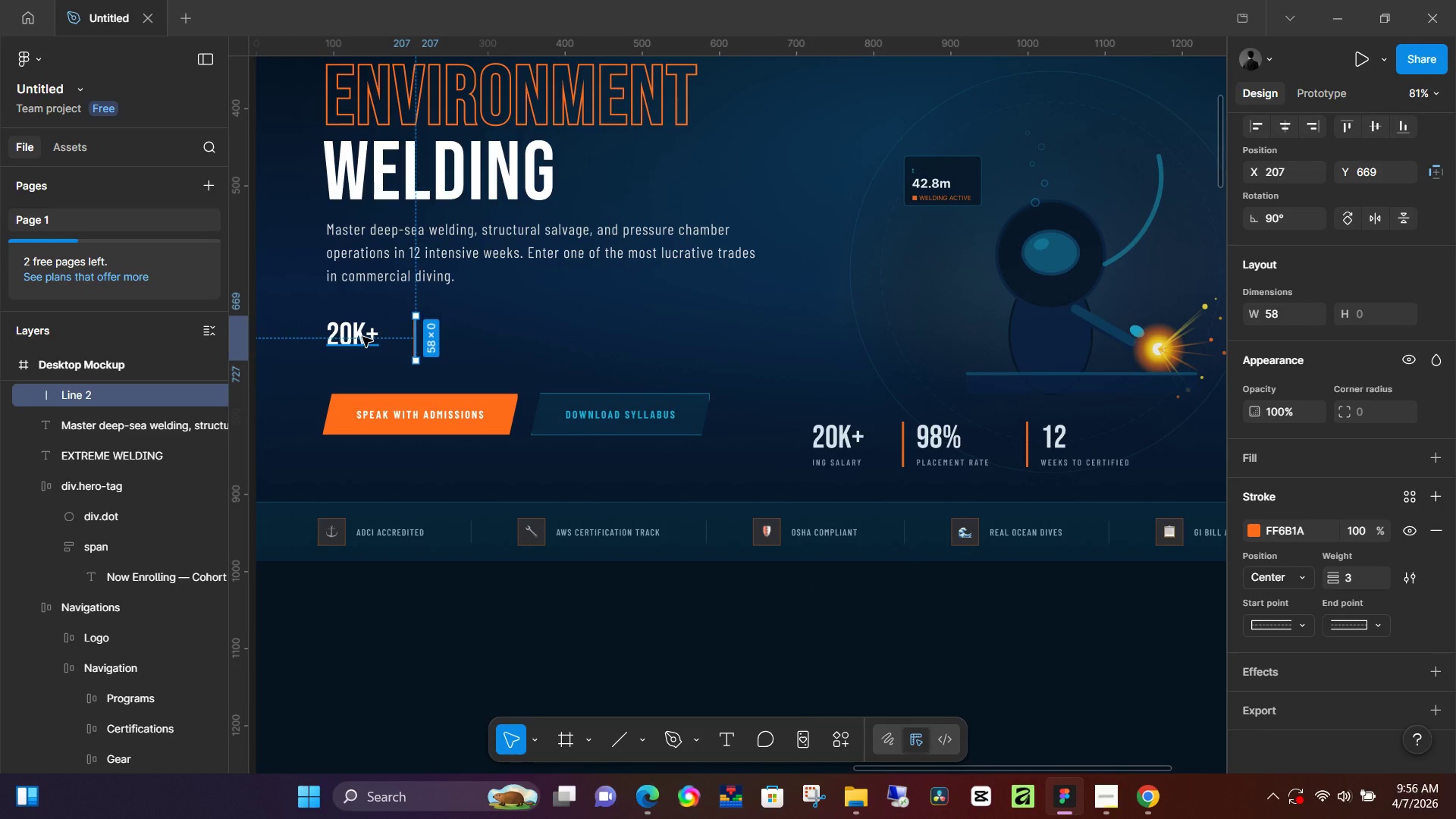 
hold_key(key=ShiftLeft, duration=0.53)
 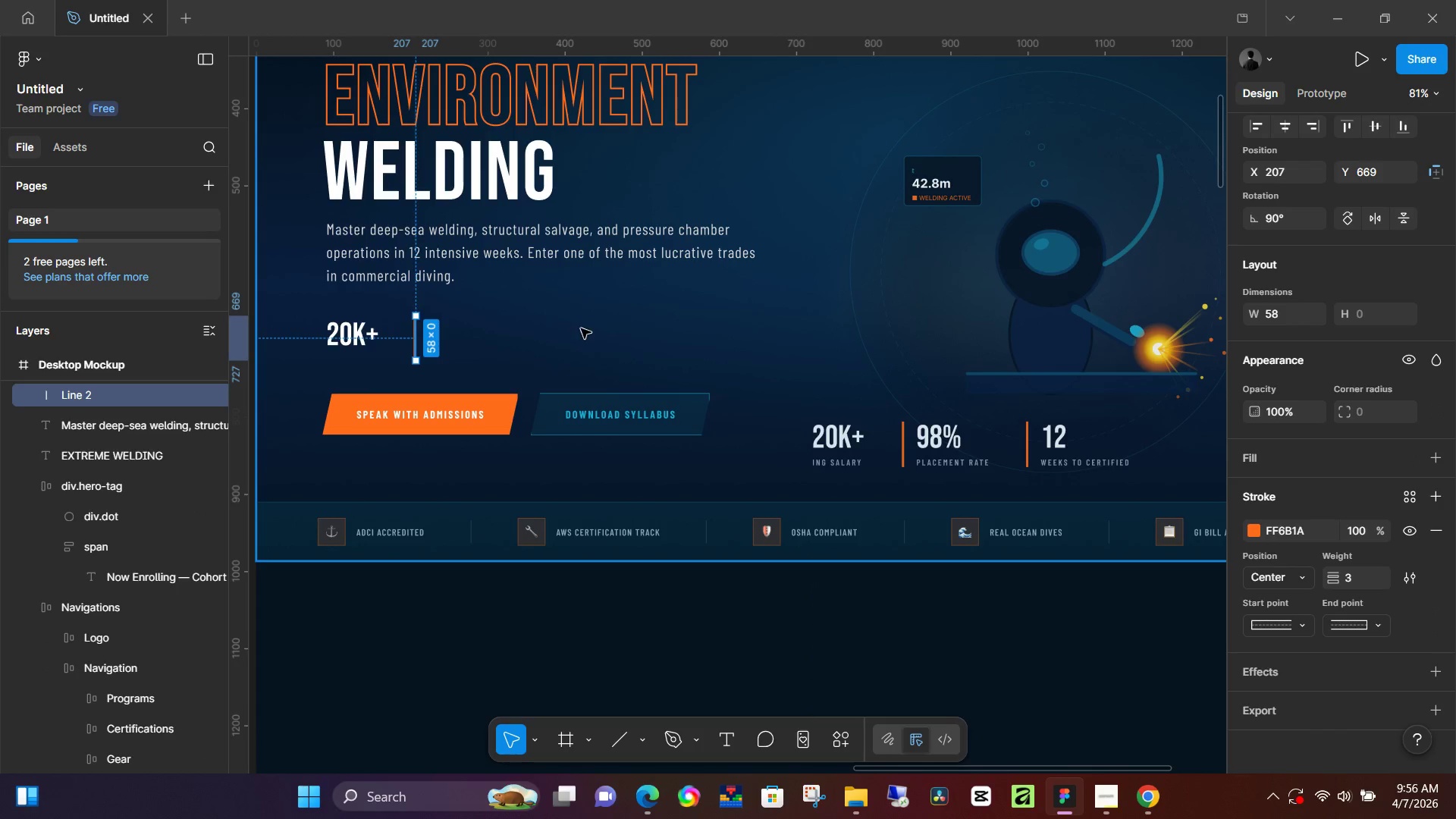 
left_click([581, 328])
 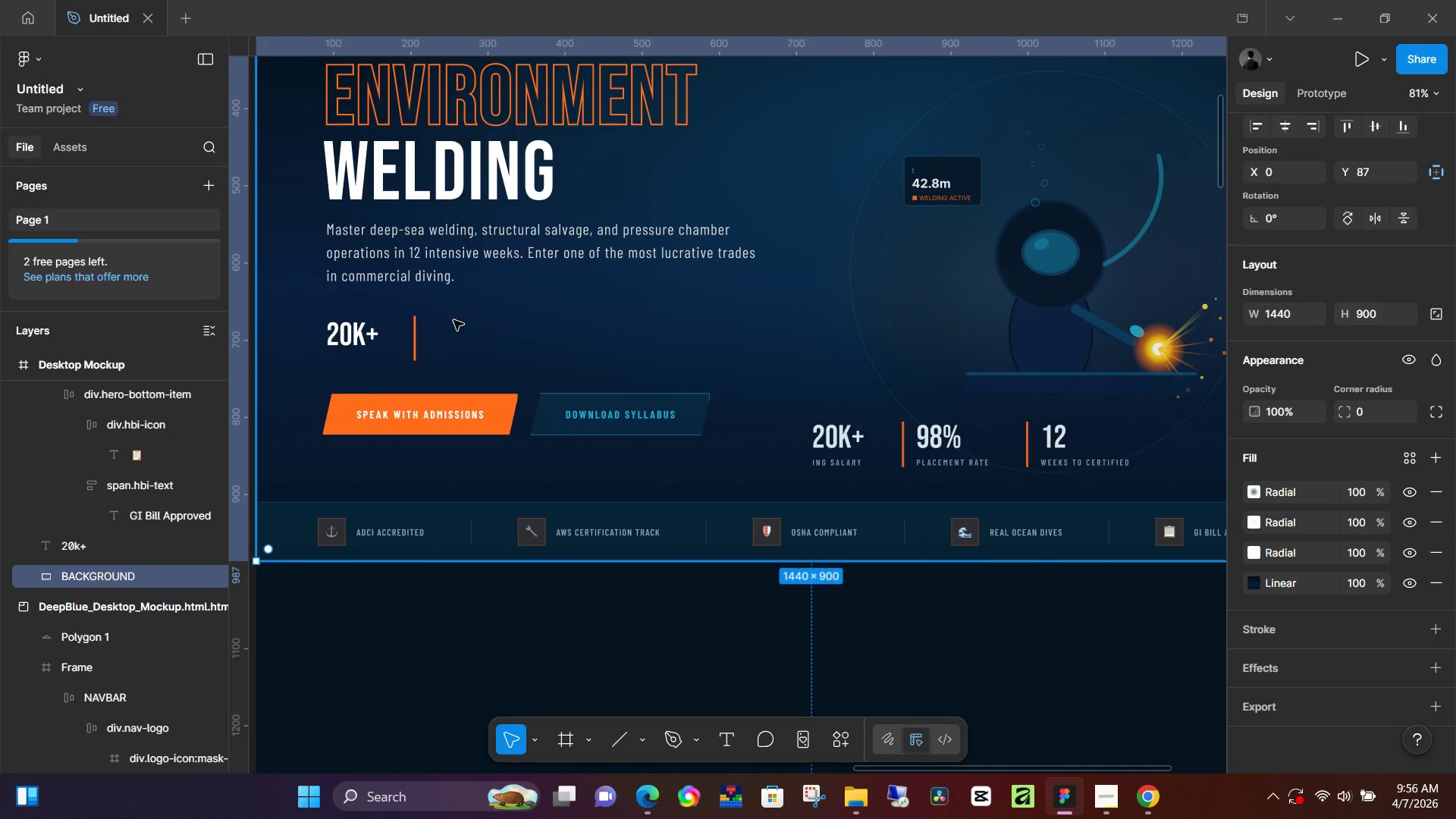 
left_click([336, 339])
 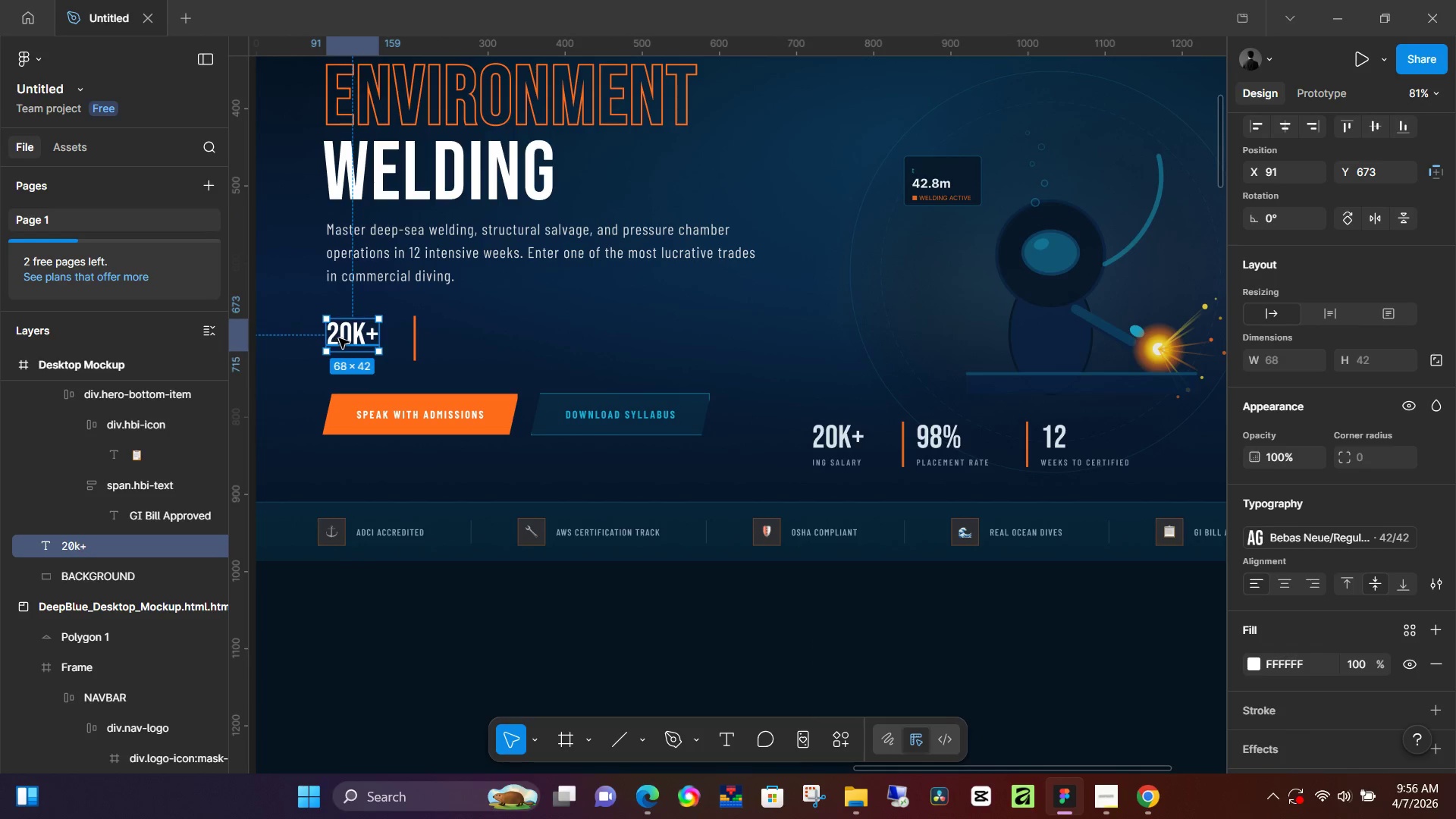 
hold_key(key=AltLeft, duration=1.5)
left_click_drag(start_coordinate=[339, 338], to_coordinate=[442, 337])
 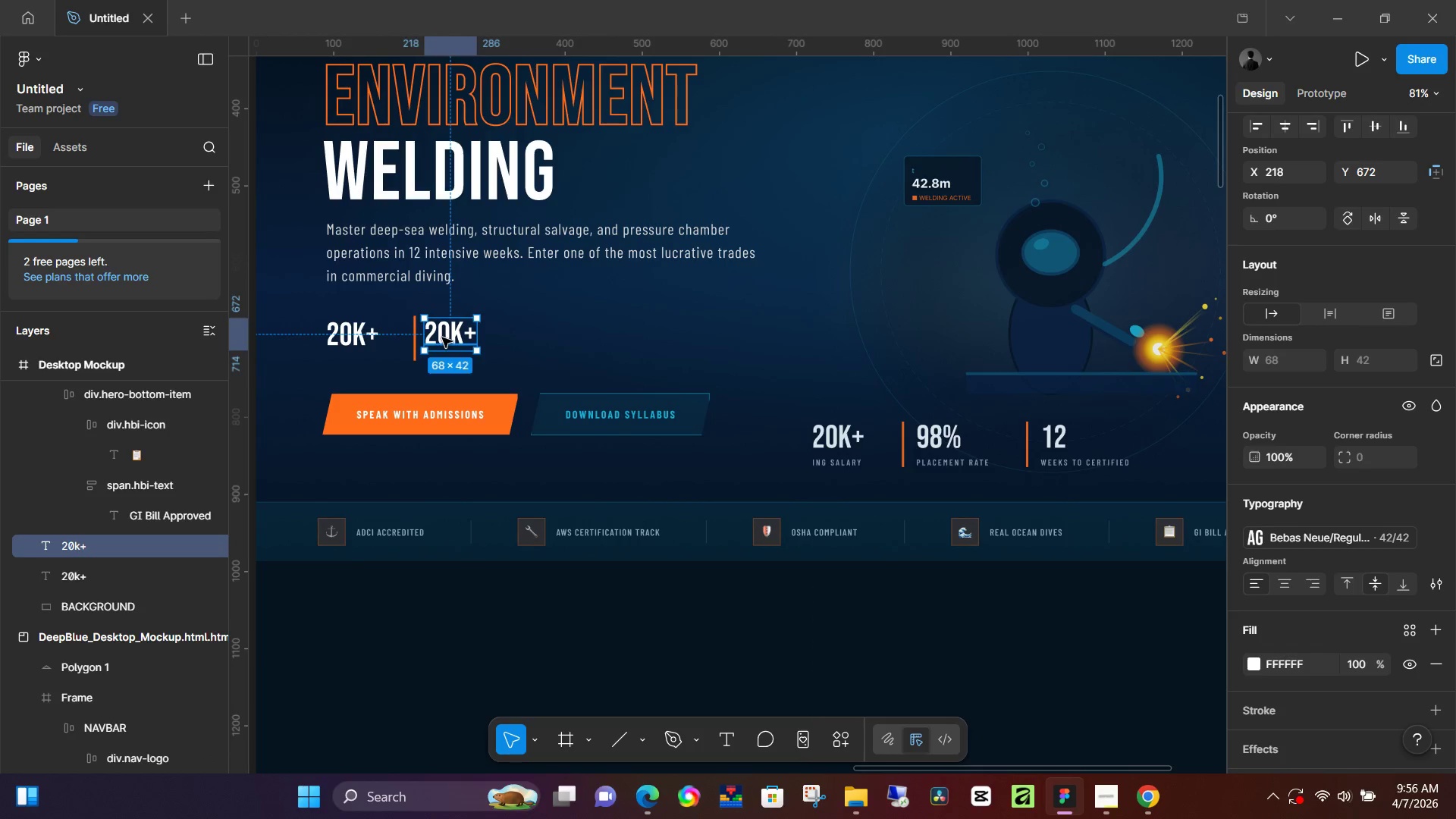 
hold_key(key=AltLeft, duration=1.5)
 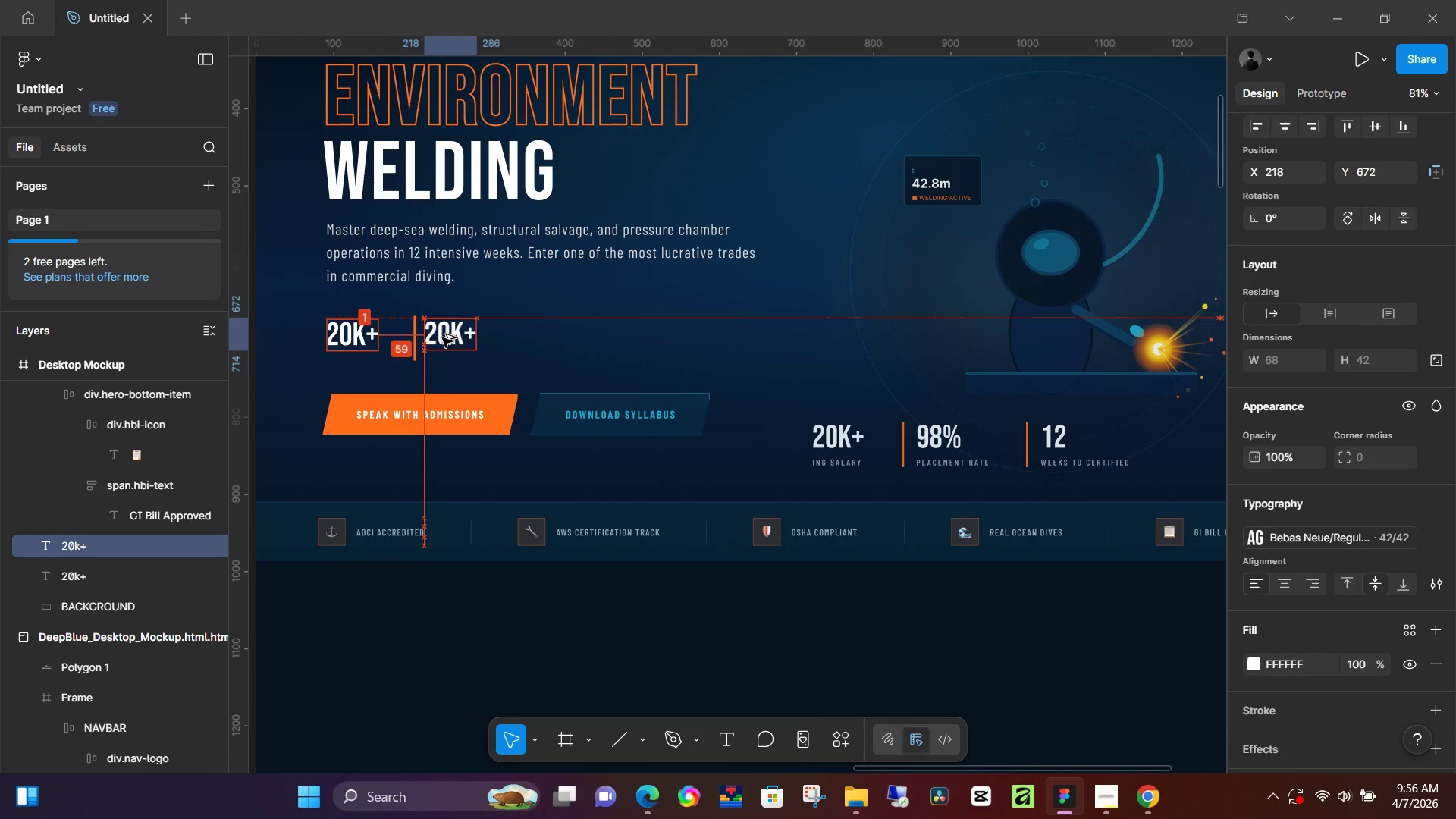 
hold_key(key=AltLeft, duration=1.11)
 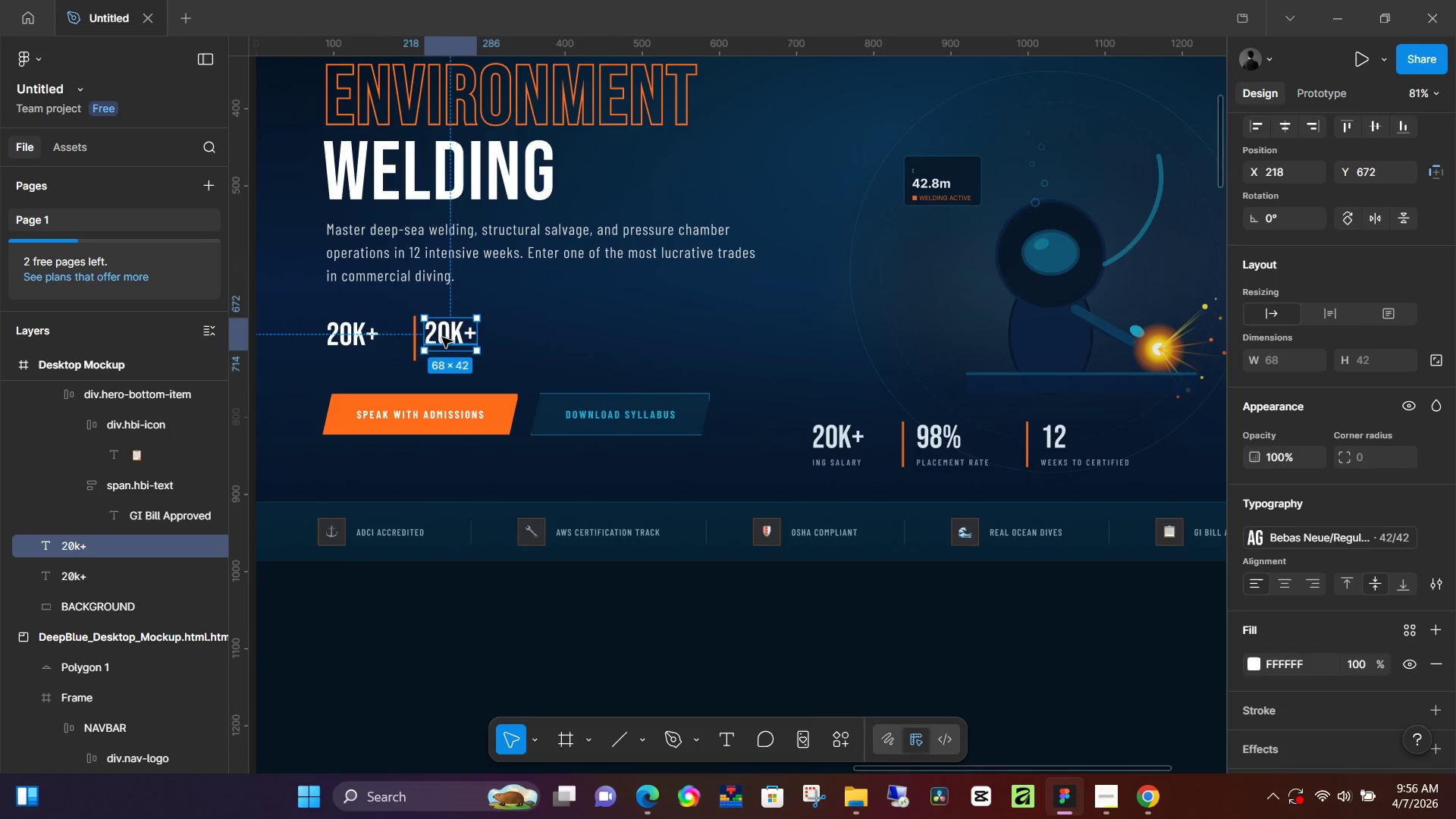 
double_click([442, 337])
 